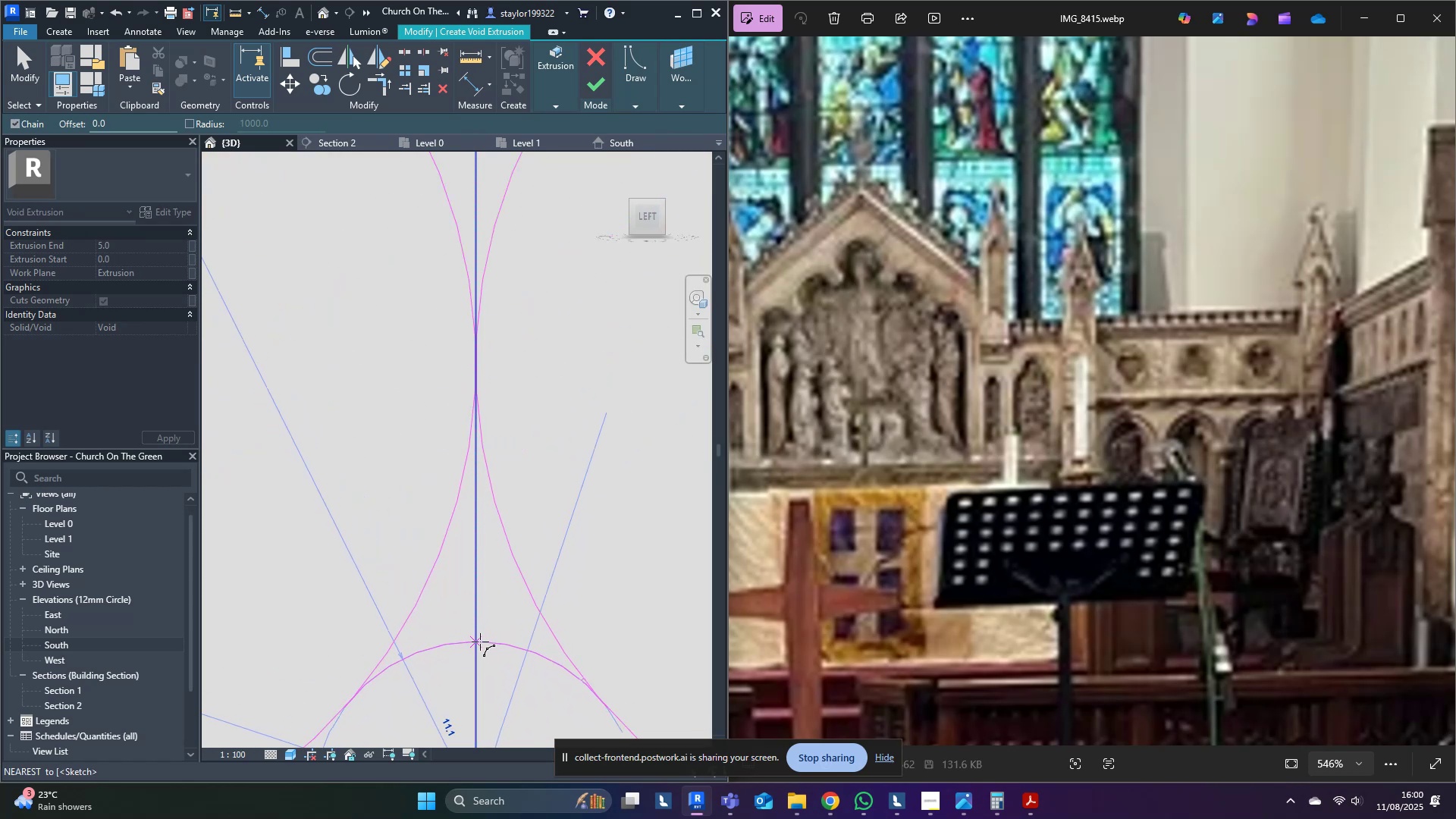 
left_click([480, 636])
 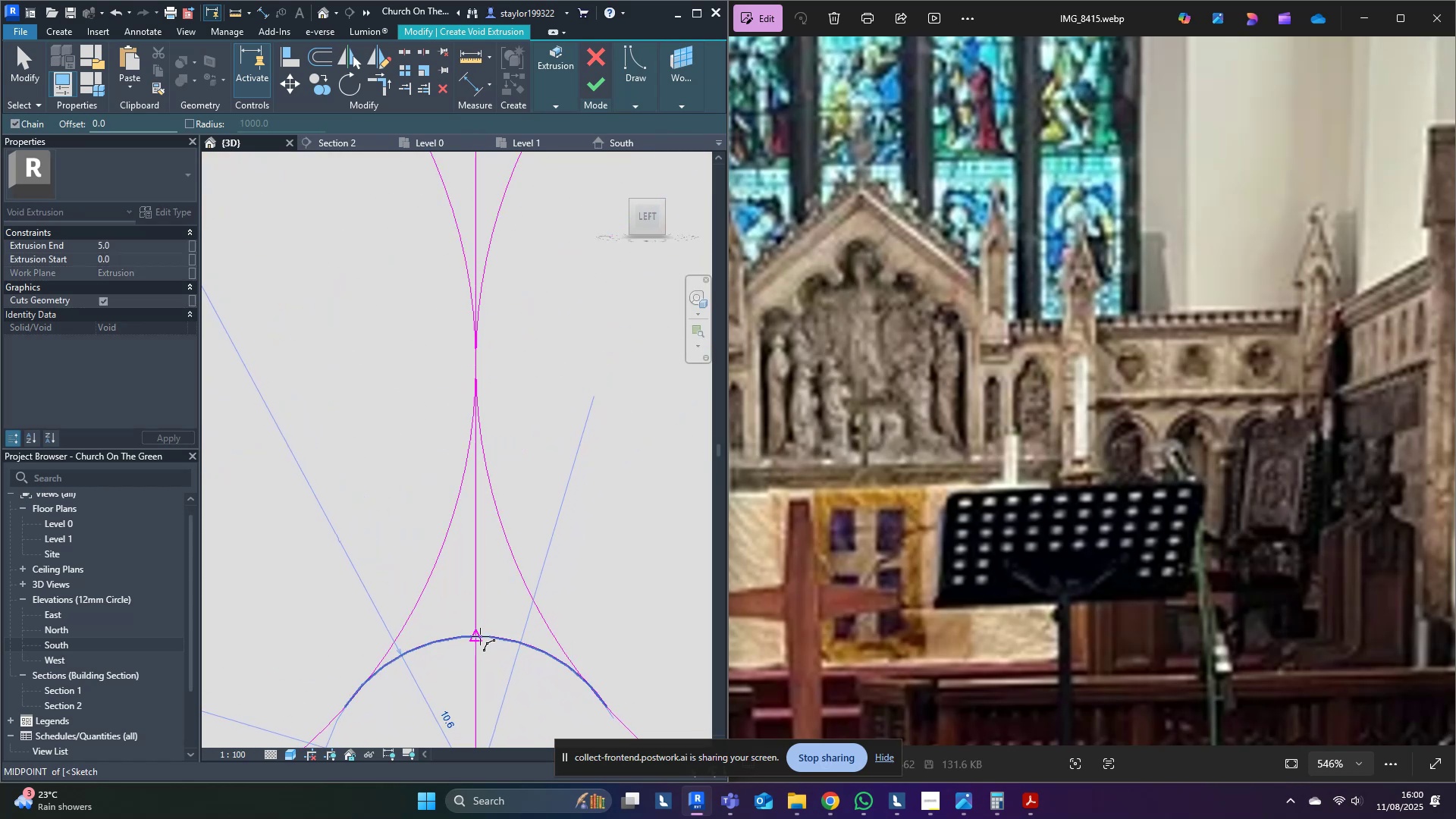 
key(Escape)
 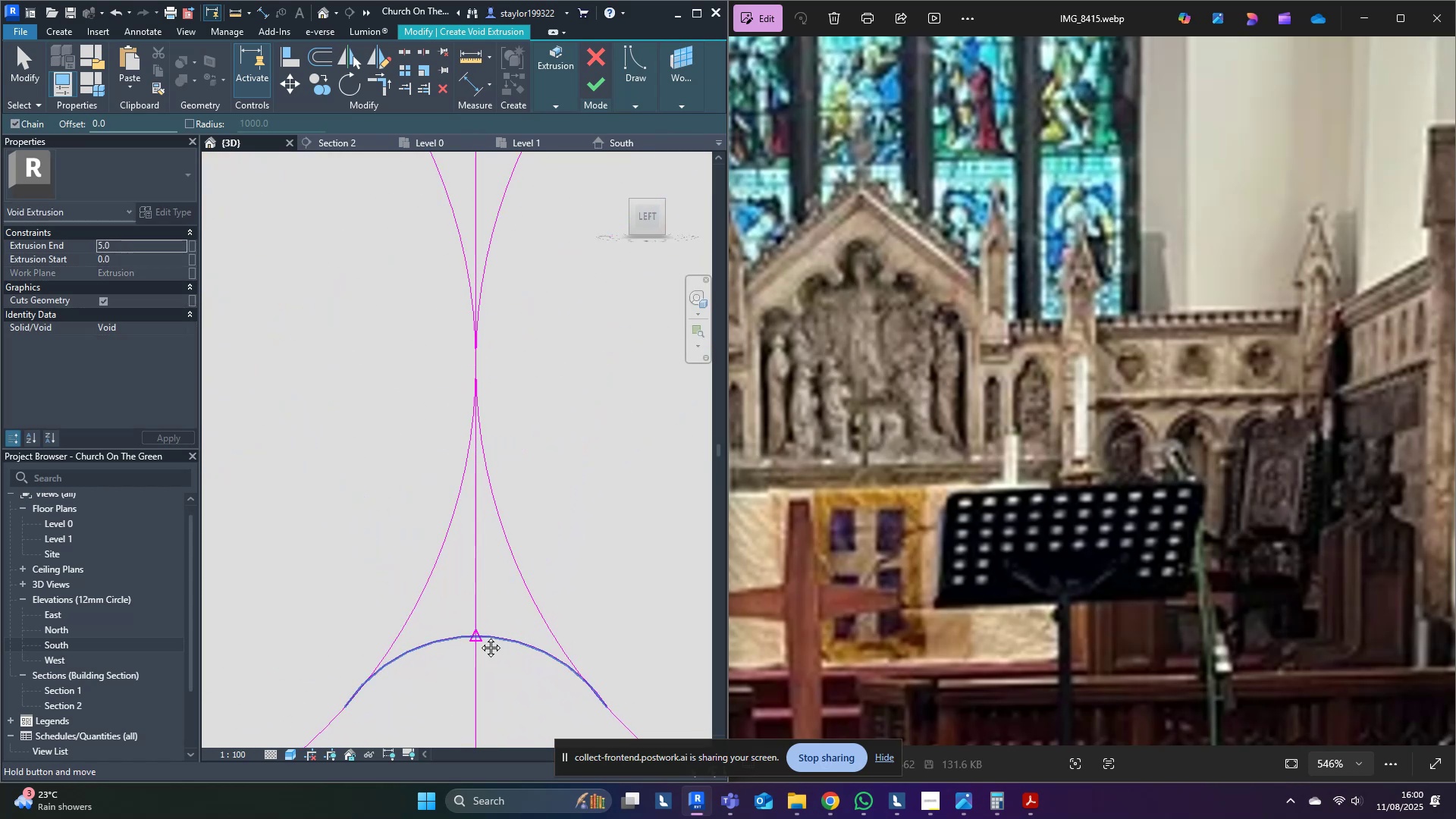 
scroll: coordinate [479, 637], scroll_direction: down, amount: 4.0
 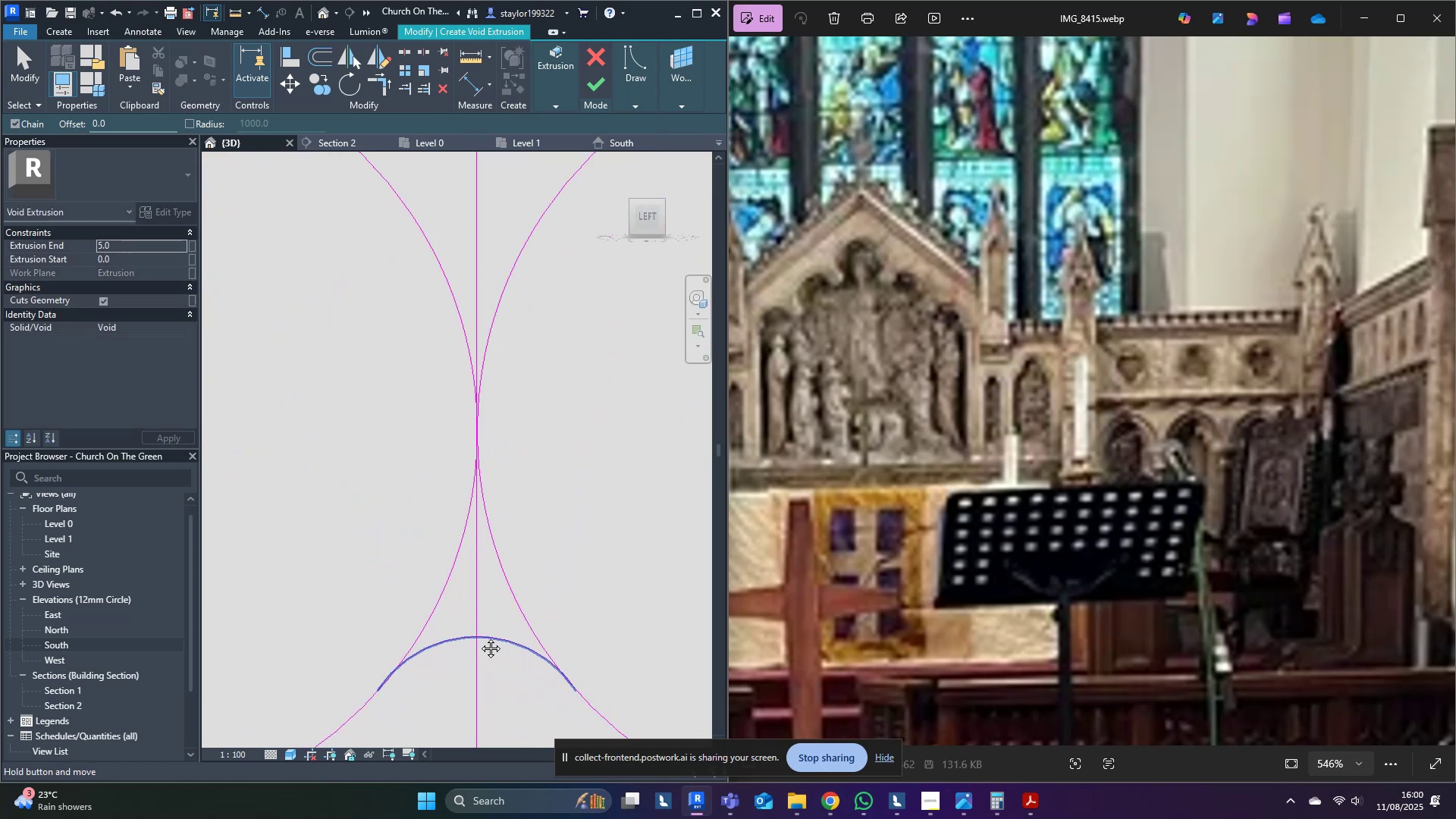 
key(T)
 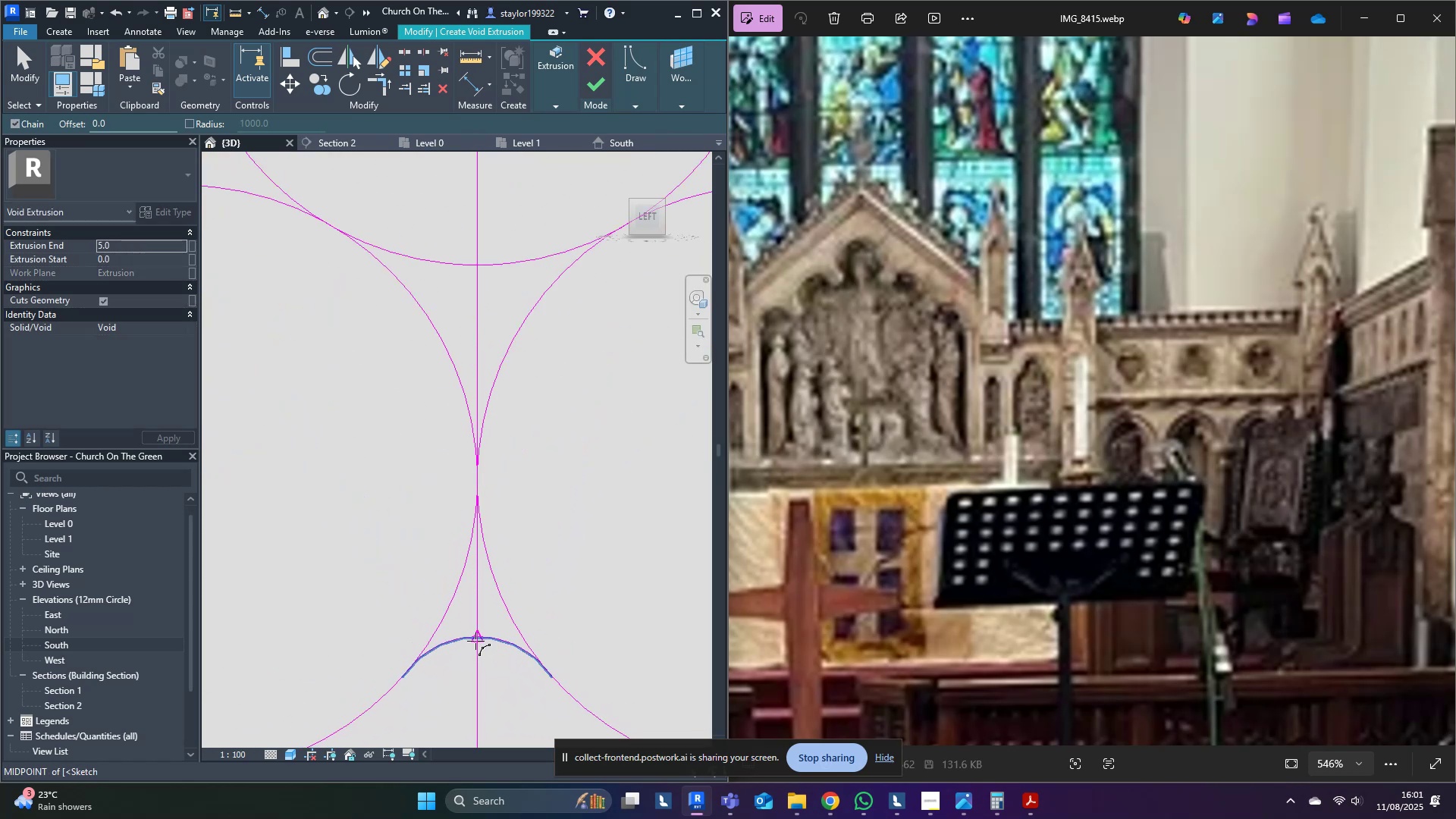 
left_click([463, 636])
 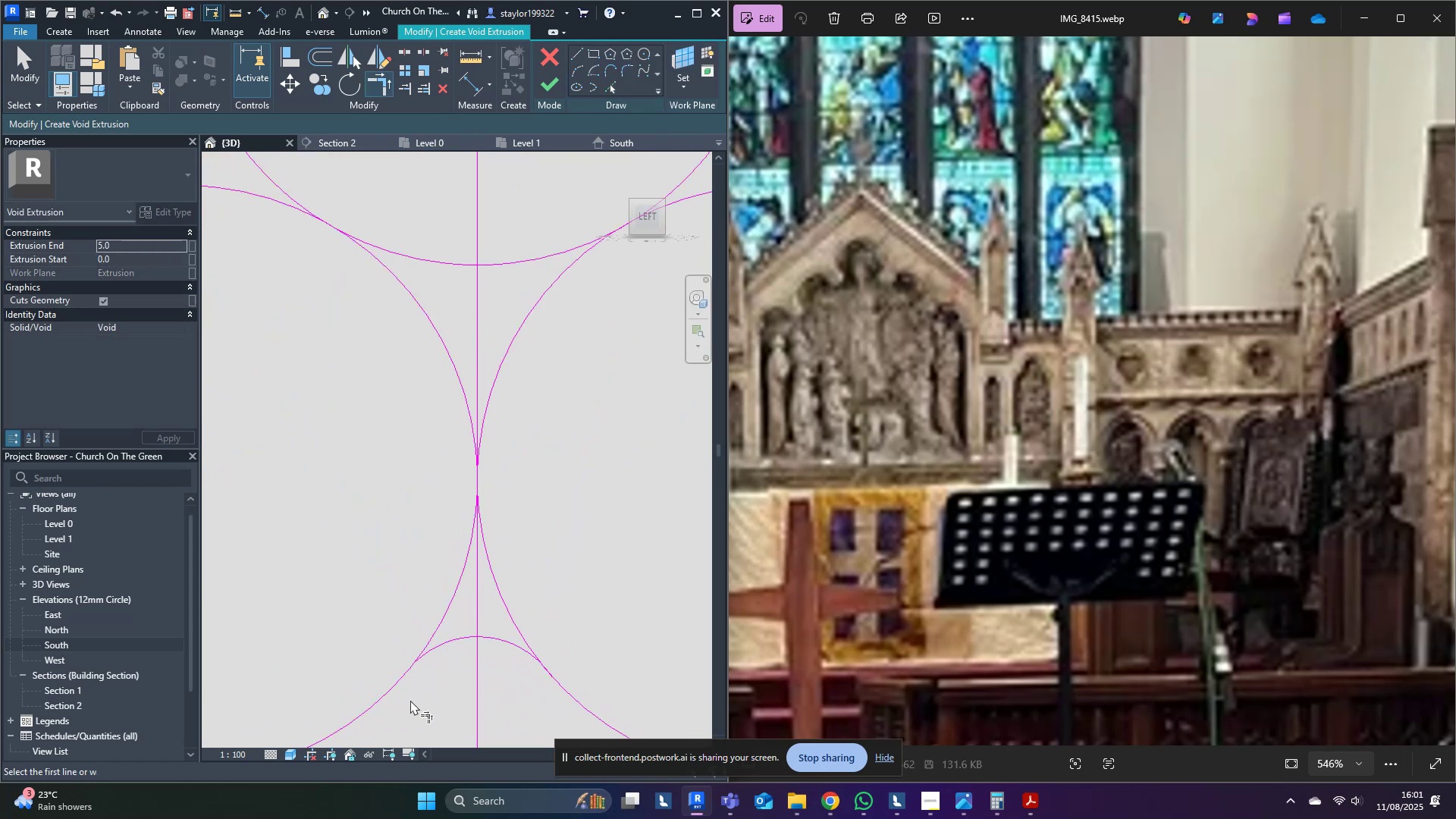 
double_click([435, 679])
 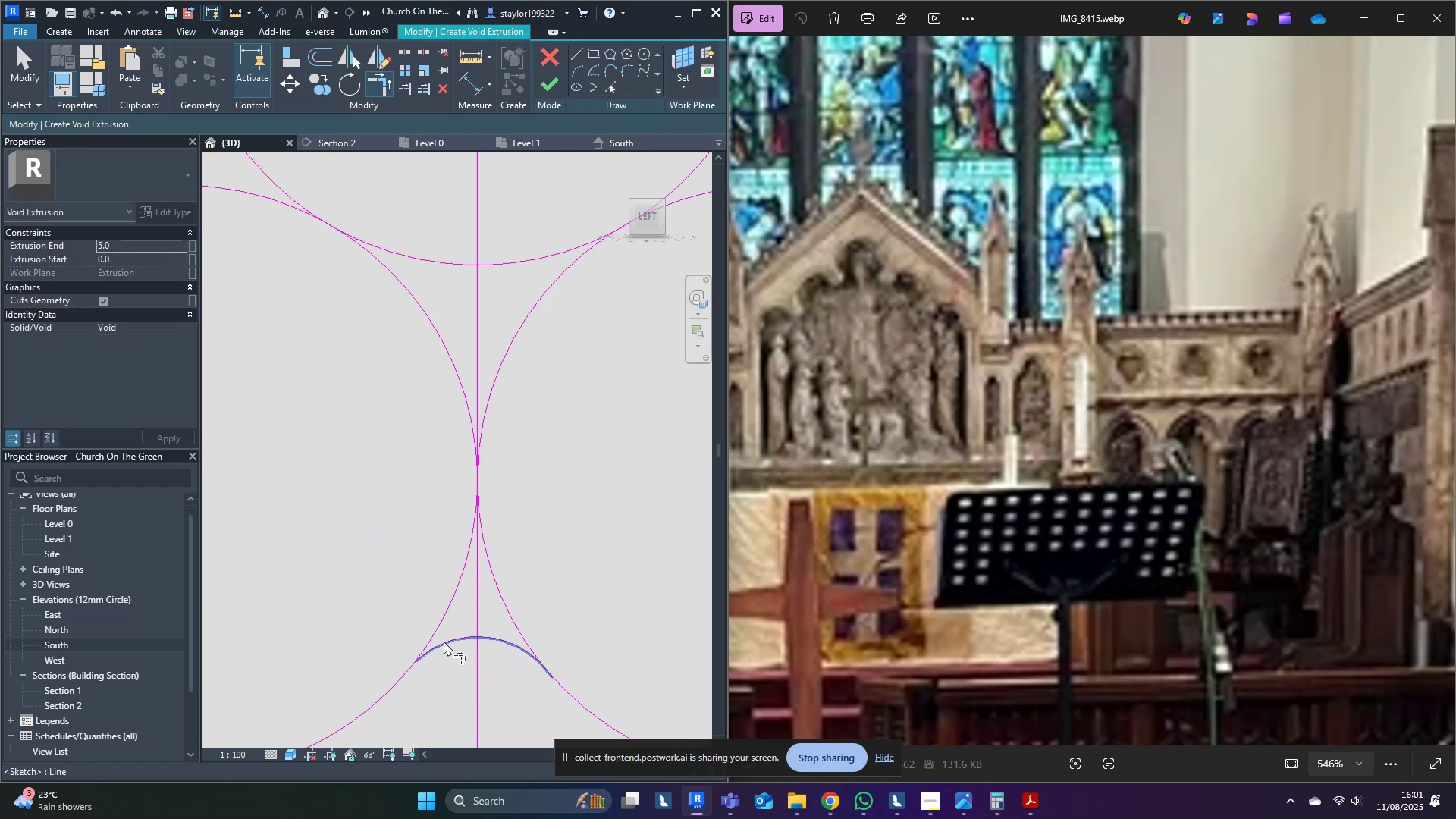 
triple_click([444, 641])
 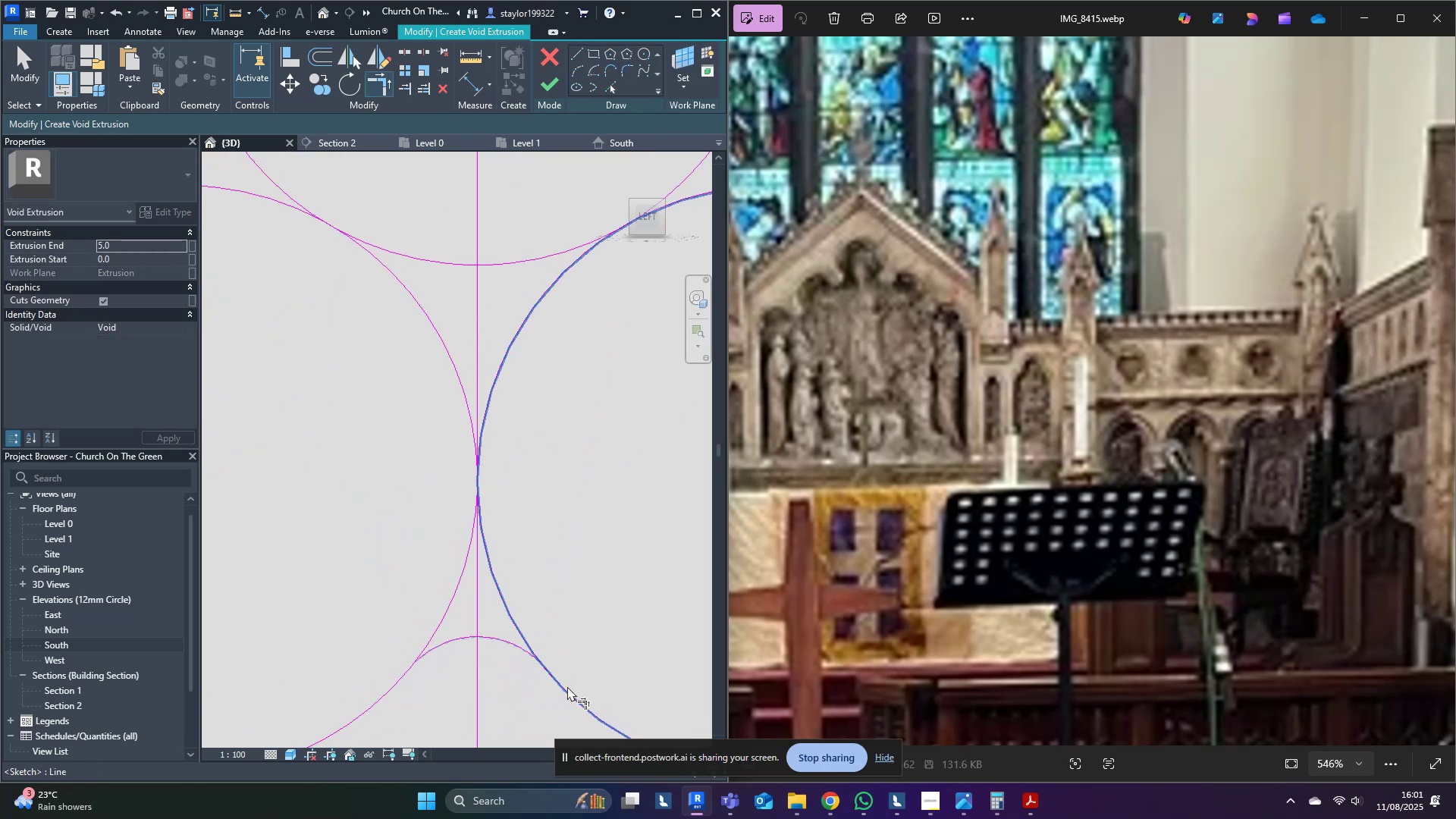 
left_click([568, 688])
 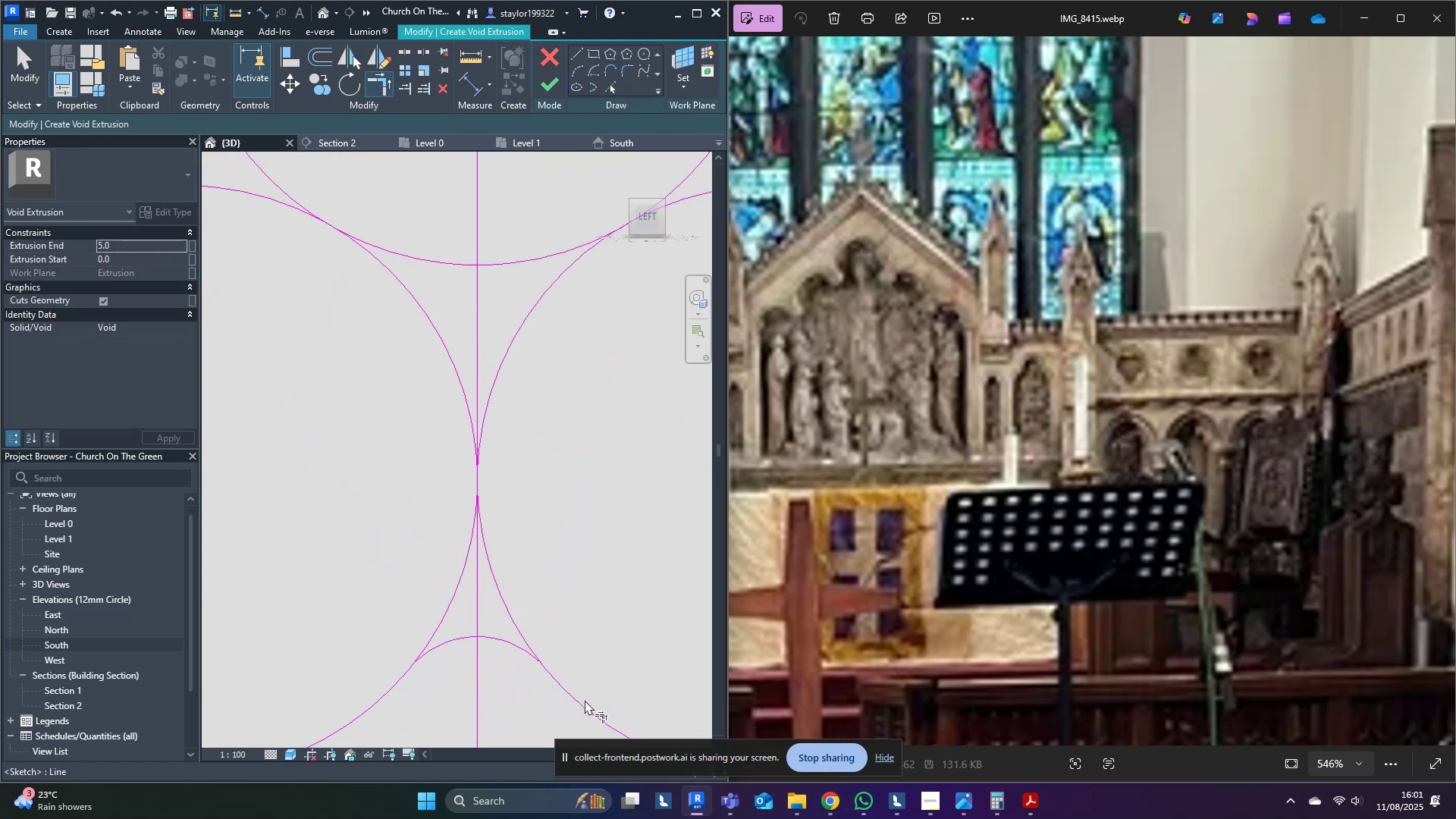 
scroll: coordinate [624, 711], scroll_direction: down, amount: 3.0
 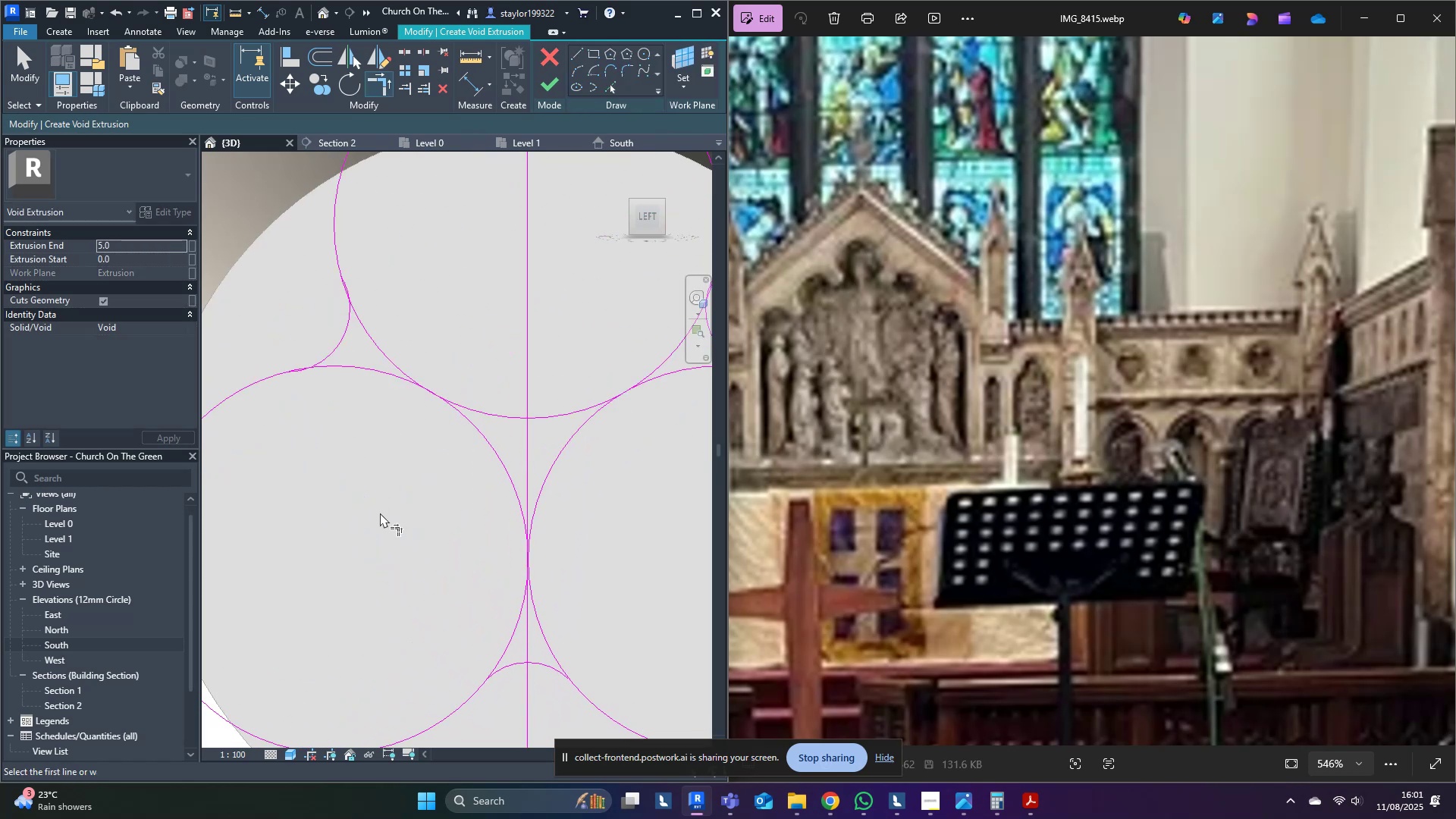 
left_click([394, 516])
 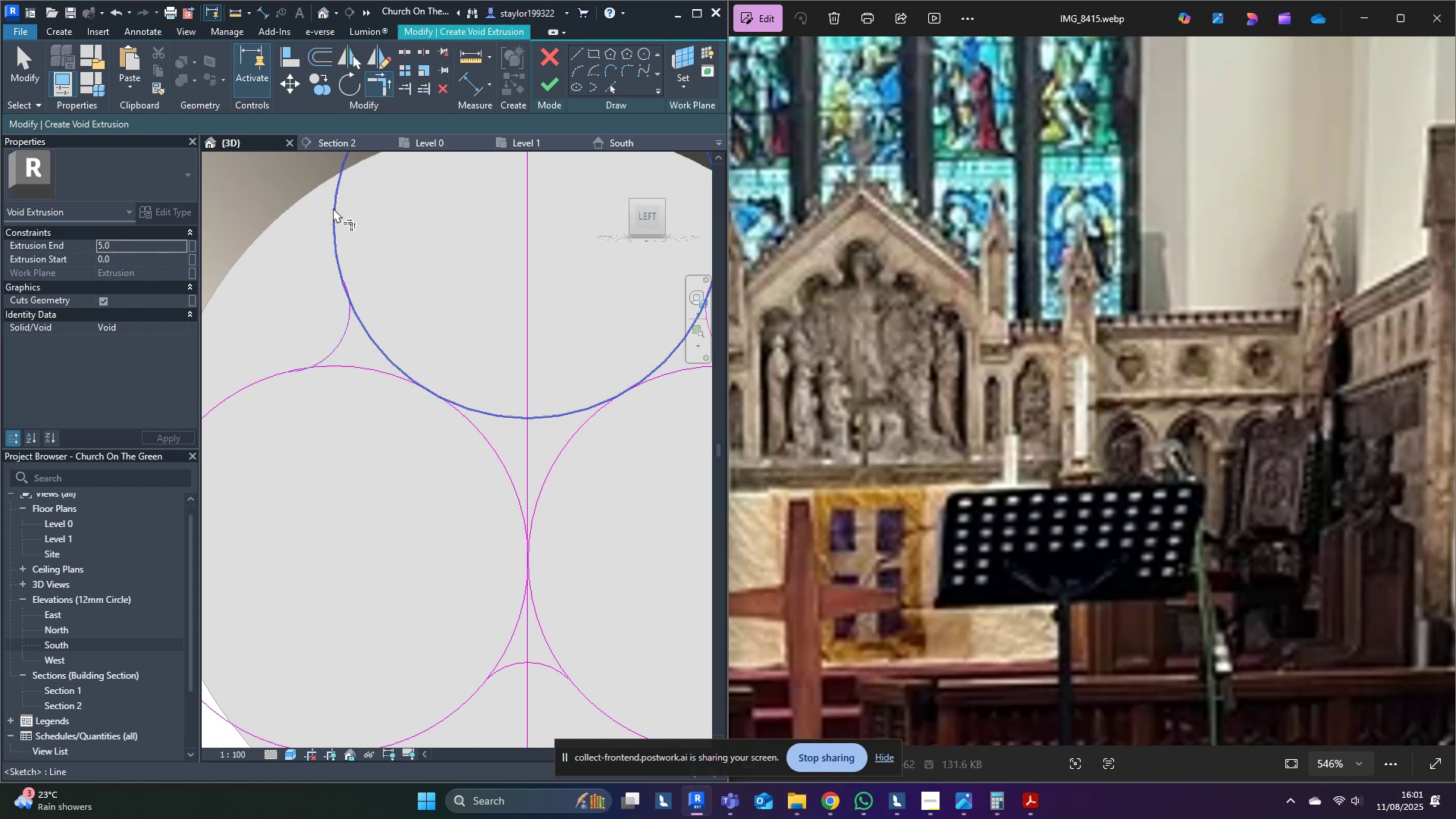 
double_click([288, 287])
 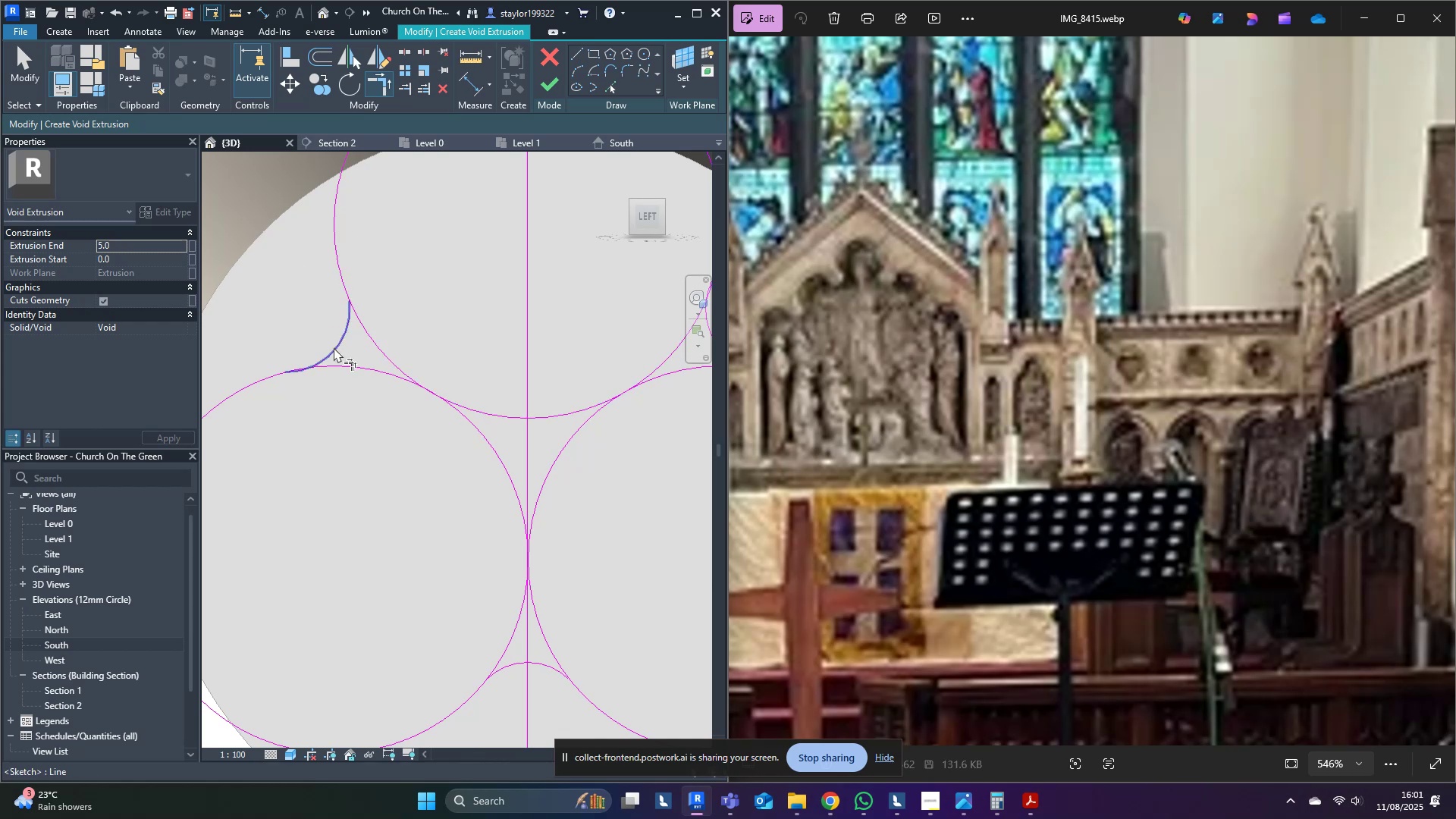 
triple_click([334, 347])
 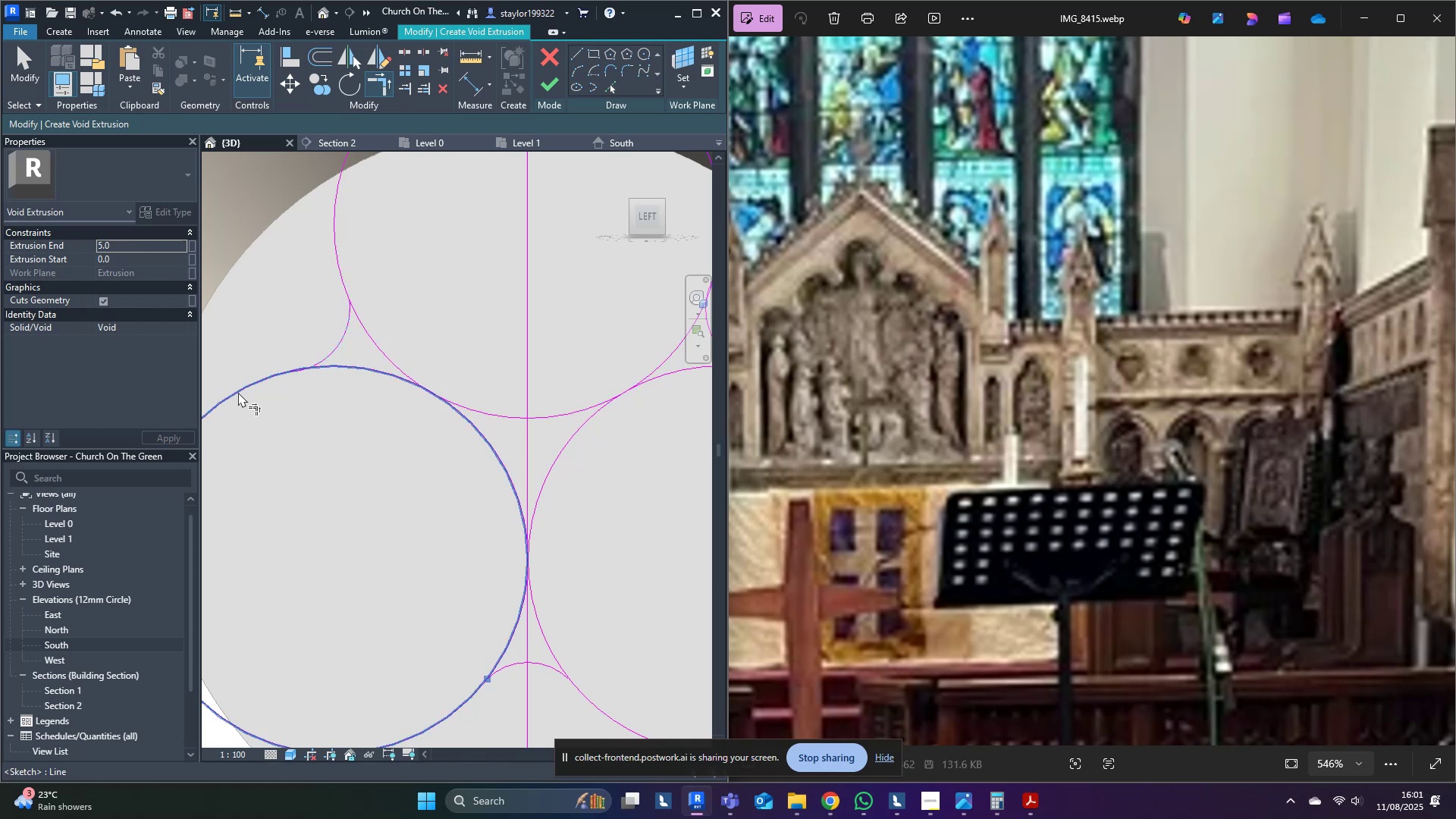 
double_click([302, 498])
 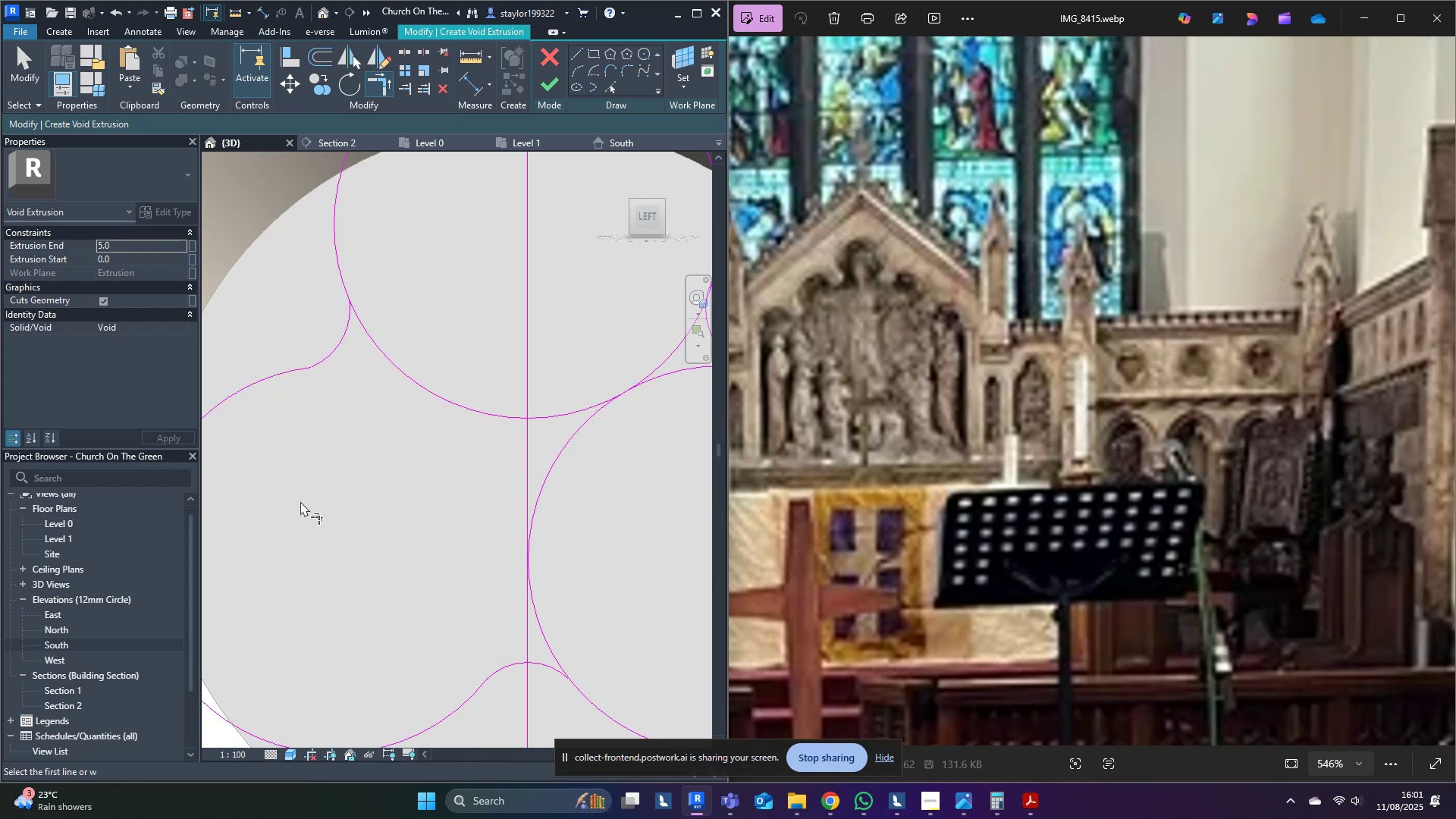 
scroll: coordinate [300, 504], scroll_direction: down, amount: 2.0
 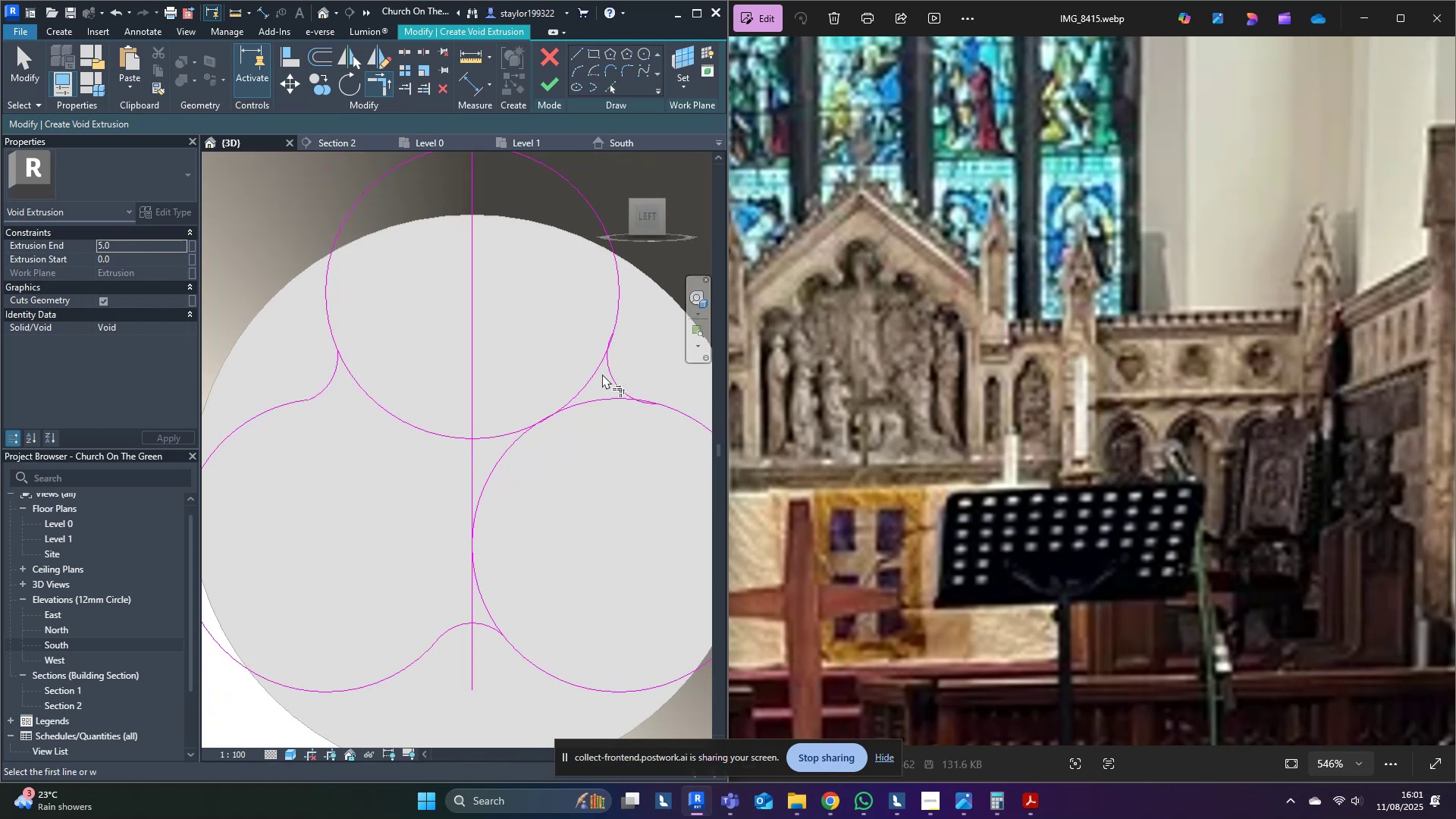 
left_click([610, 377])
 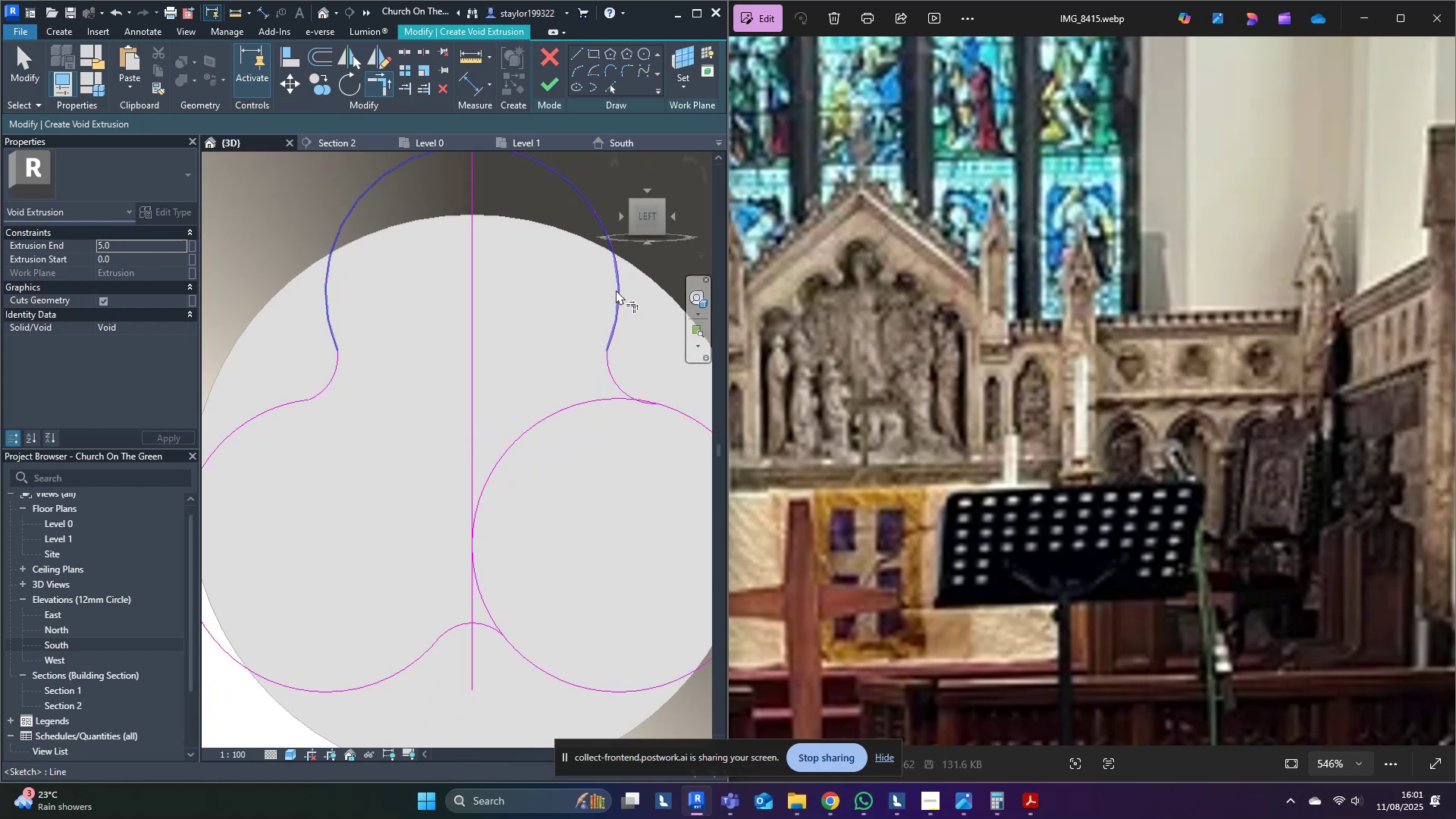 
double_click([637, 356])
 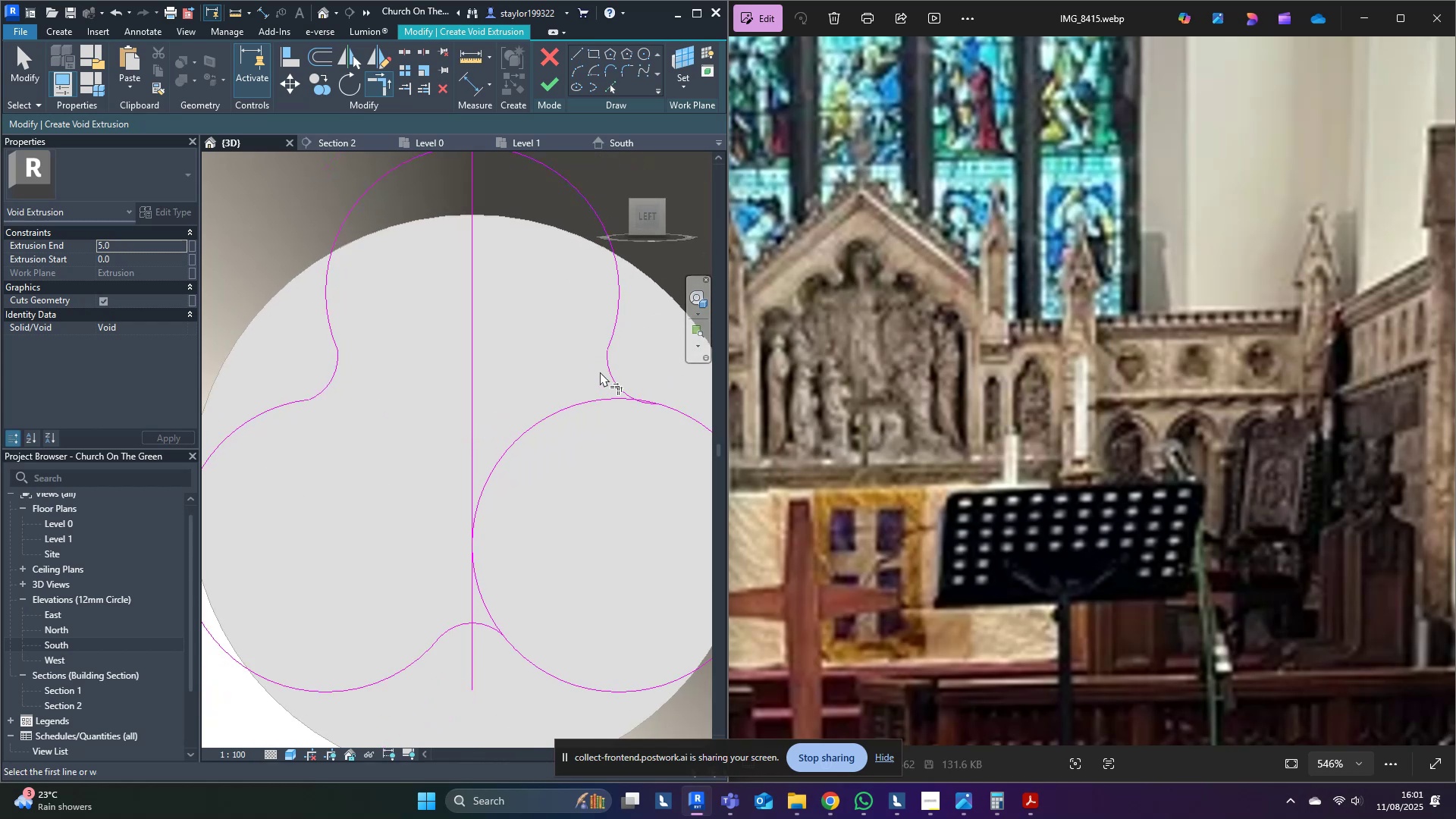 
triple_click([599, 372])
 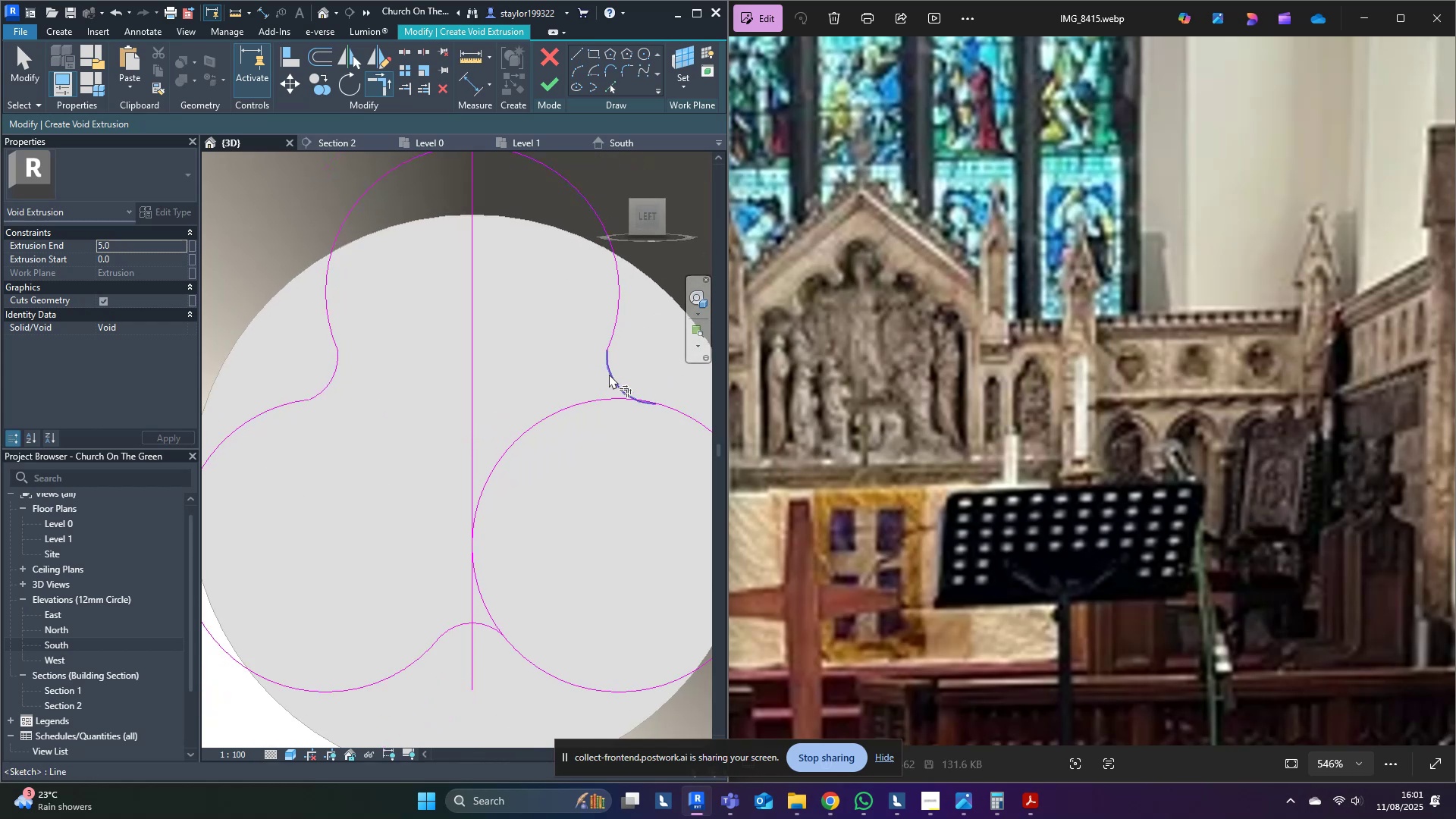 
triple_click([609, 374])
 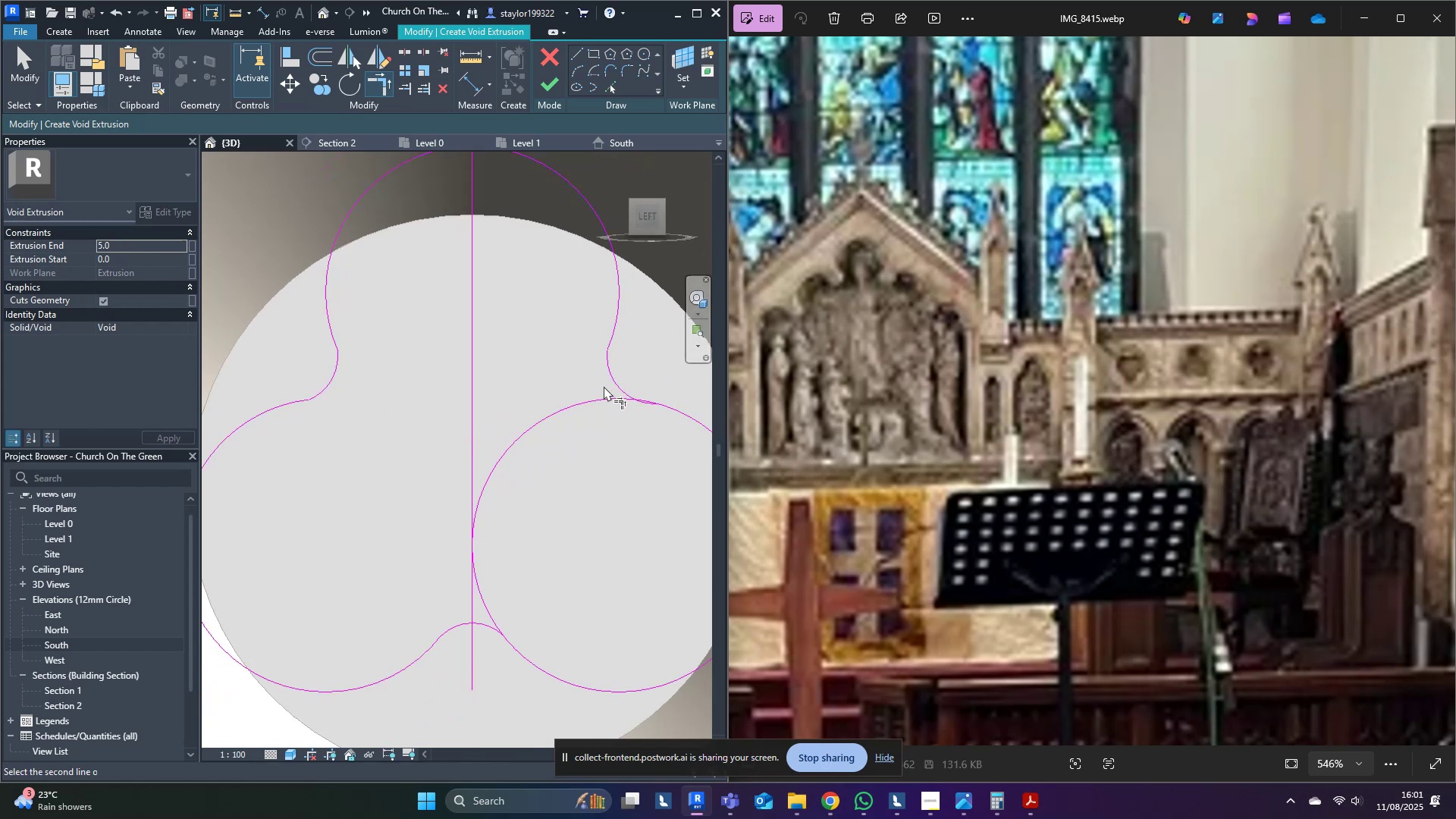 
scroll: coordinate [563, 448], scroll_direction: down, amount: 3.0
 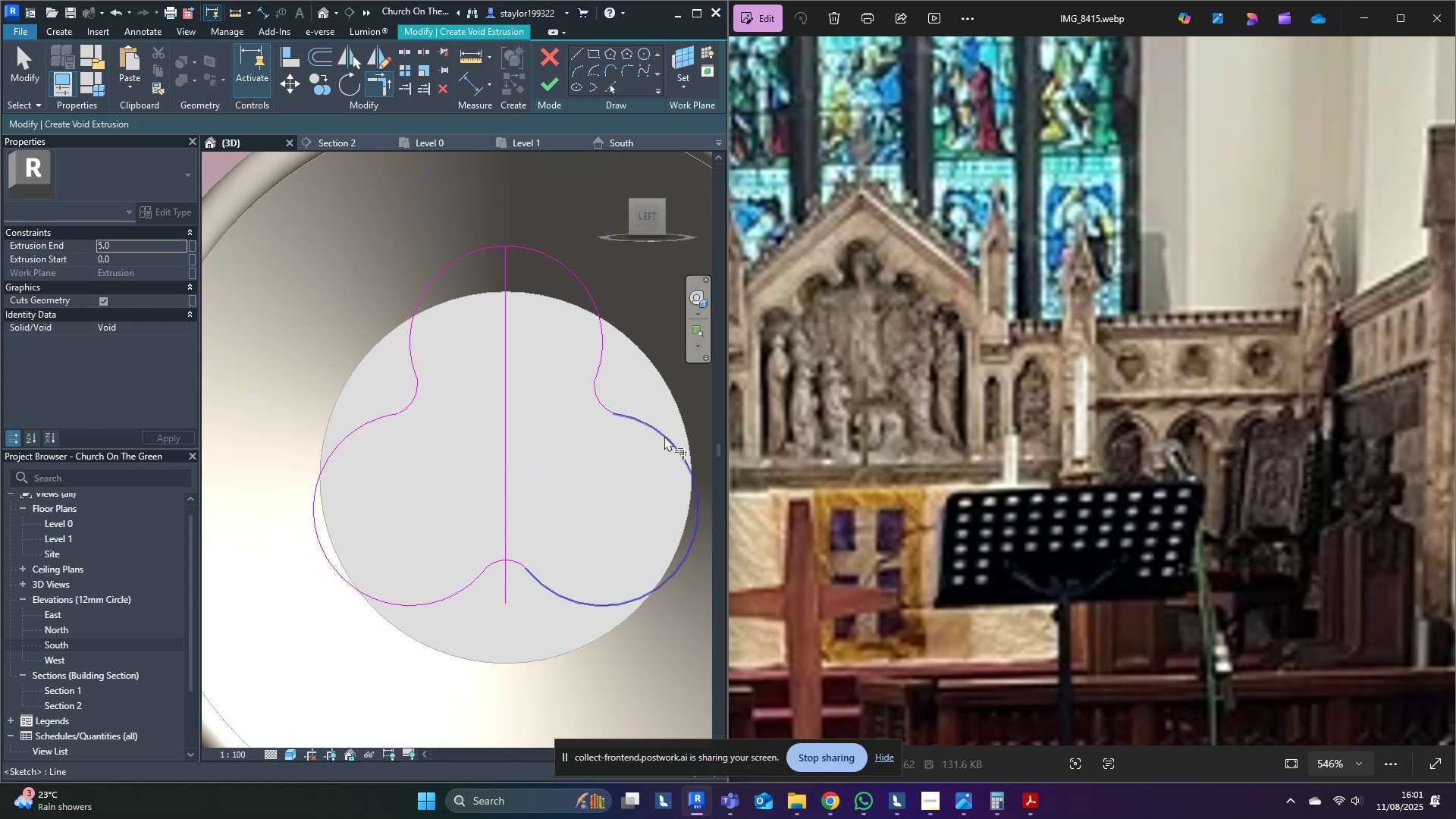 
double_click([608, 519])
 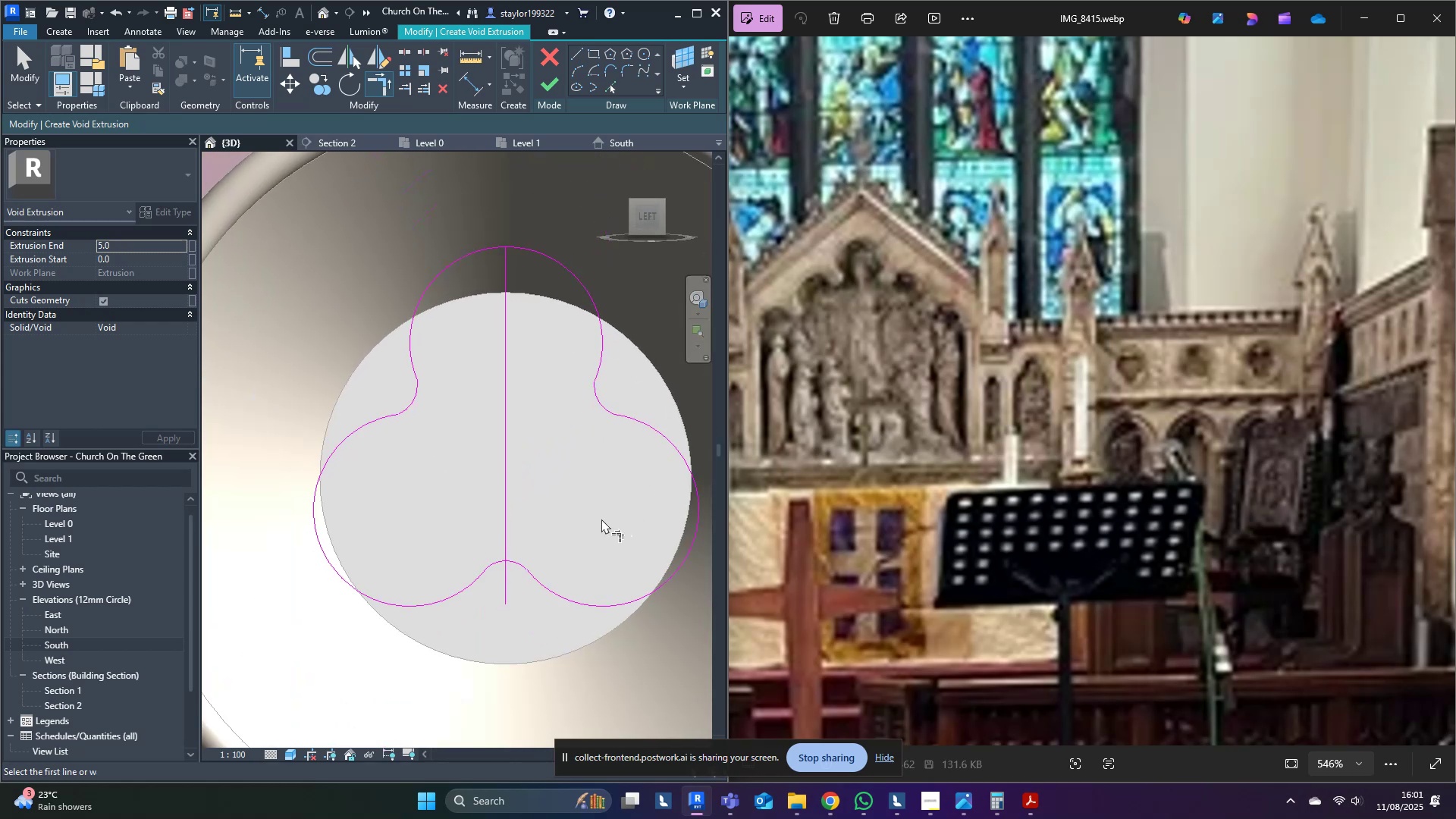 
hold_key(key=M, duration=14.08)
 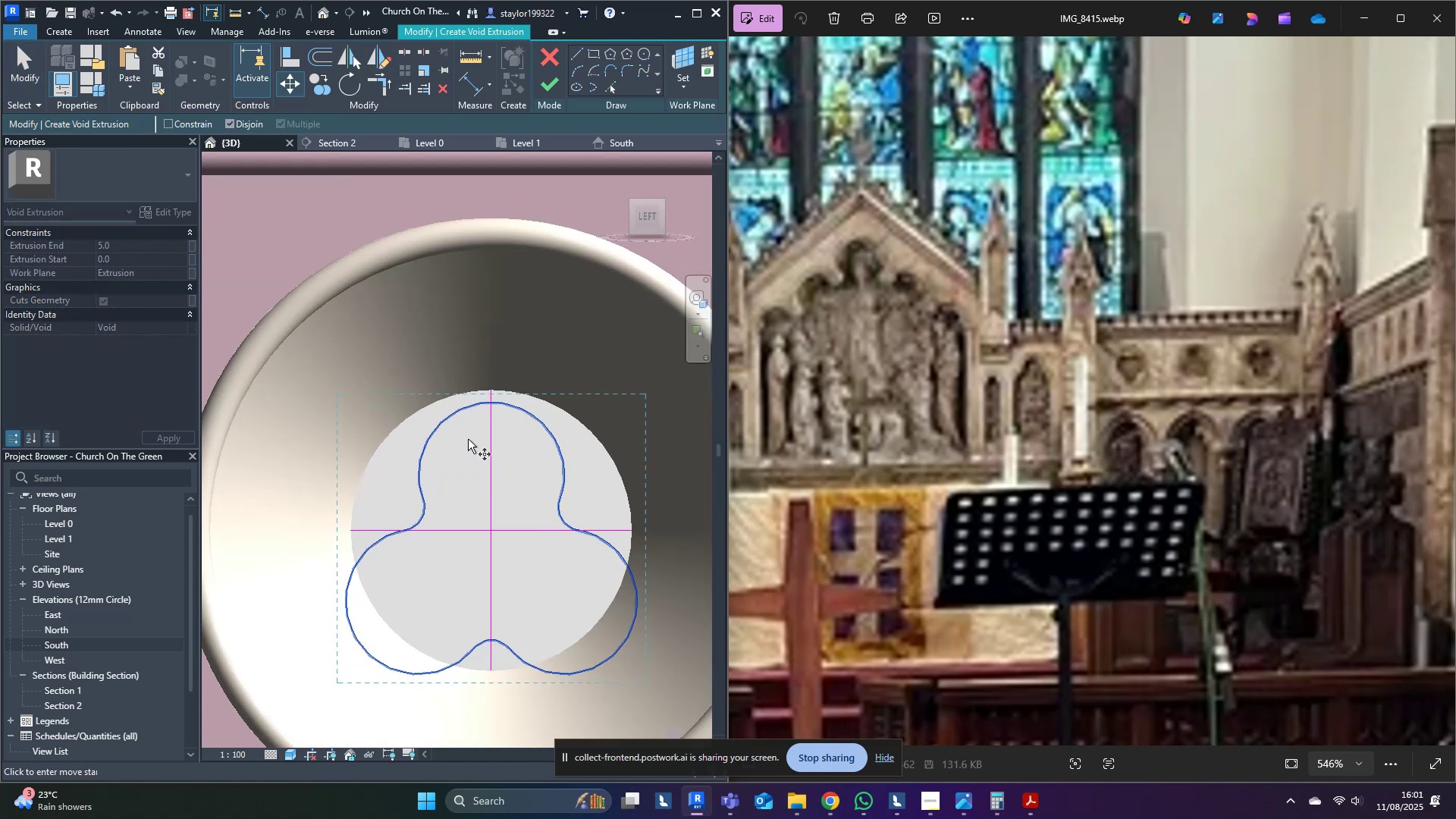 
key(Delete)
 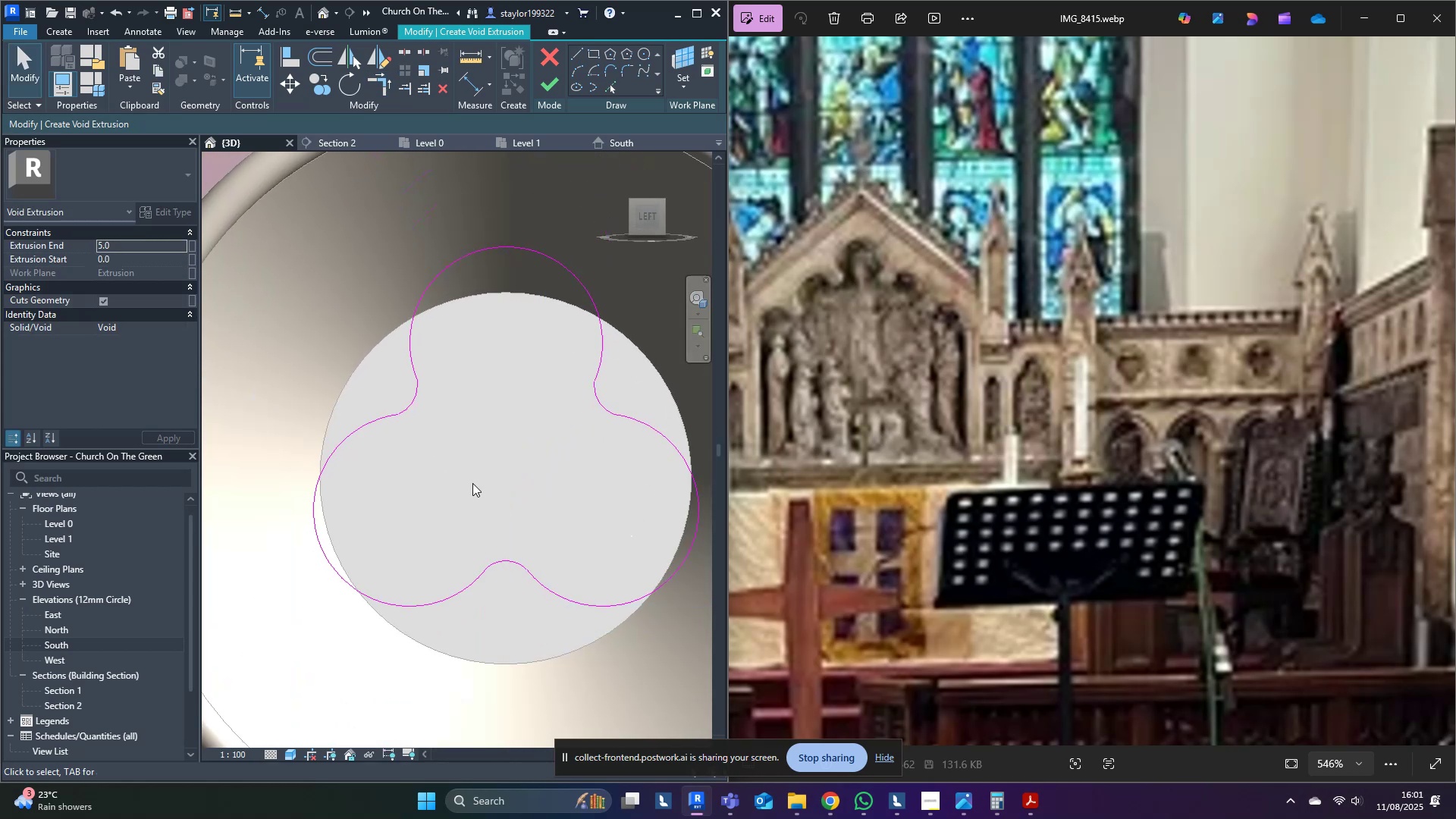 
left_click([464, 488])
 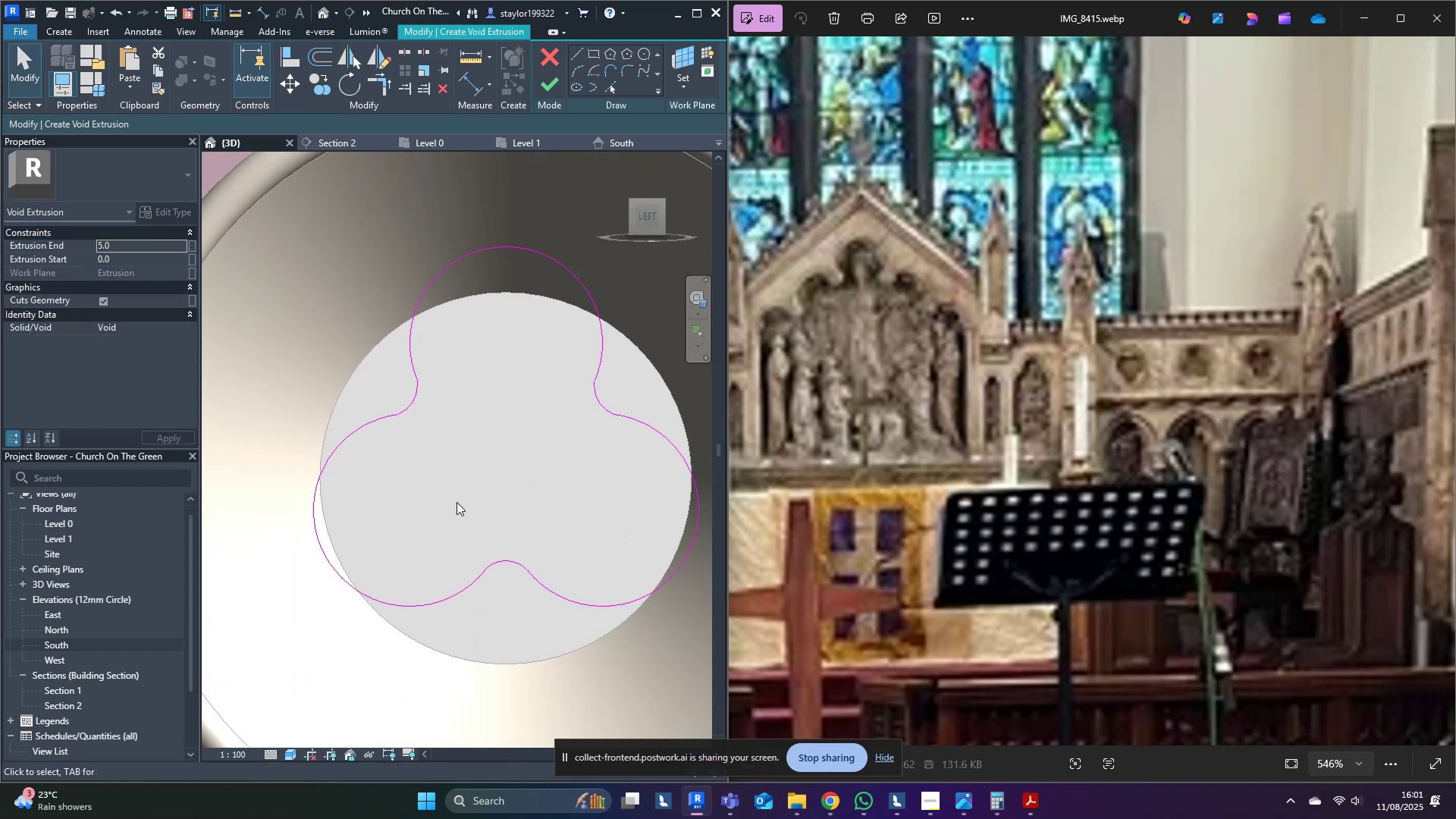 
scroll: coordinate [449, 530], scroll_direction: down, amount: 5.0
 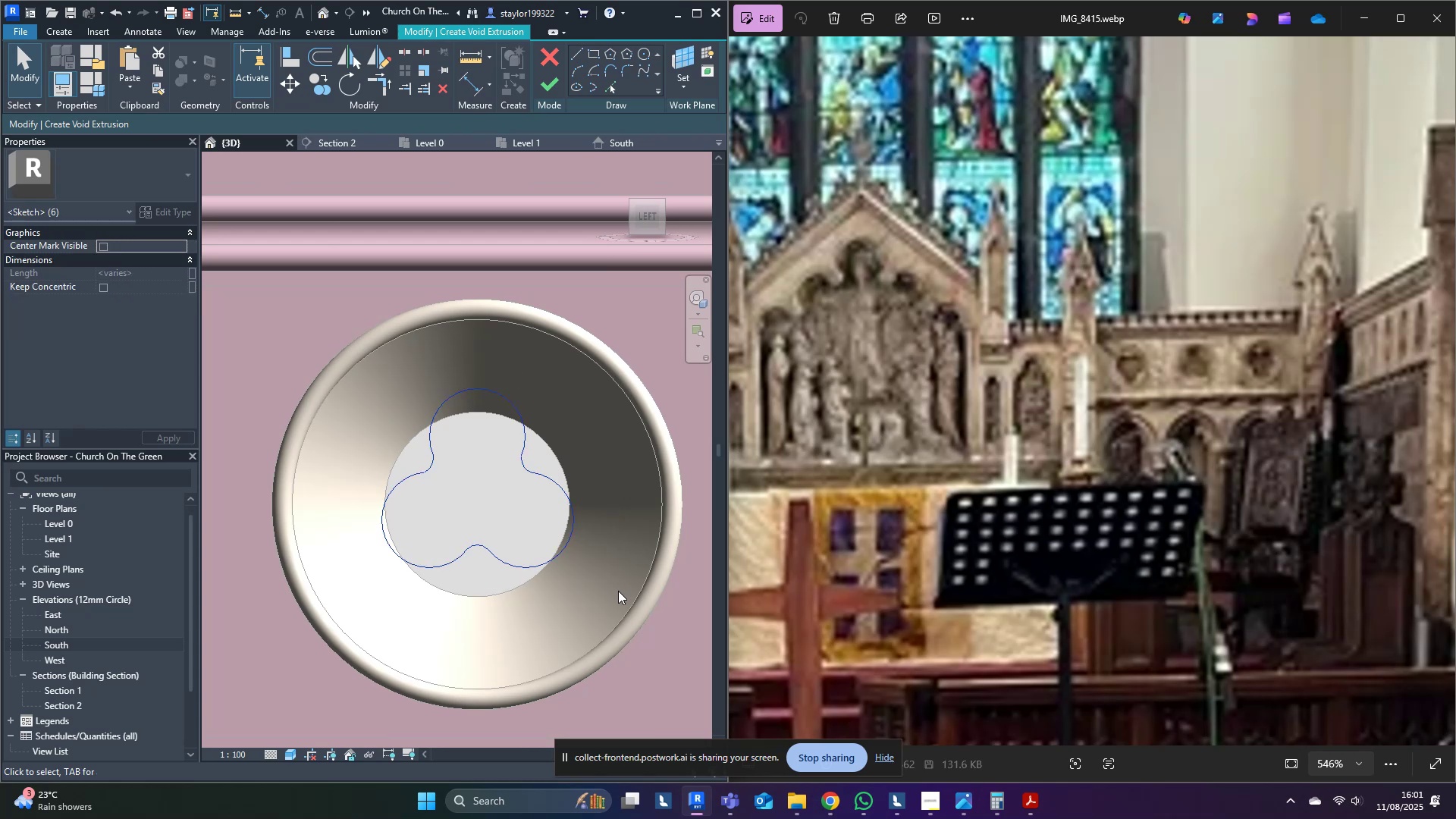 
key(Shift+ArrowDown)
 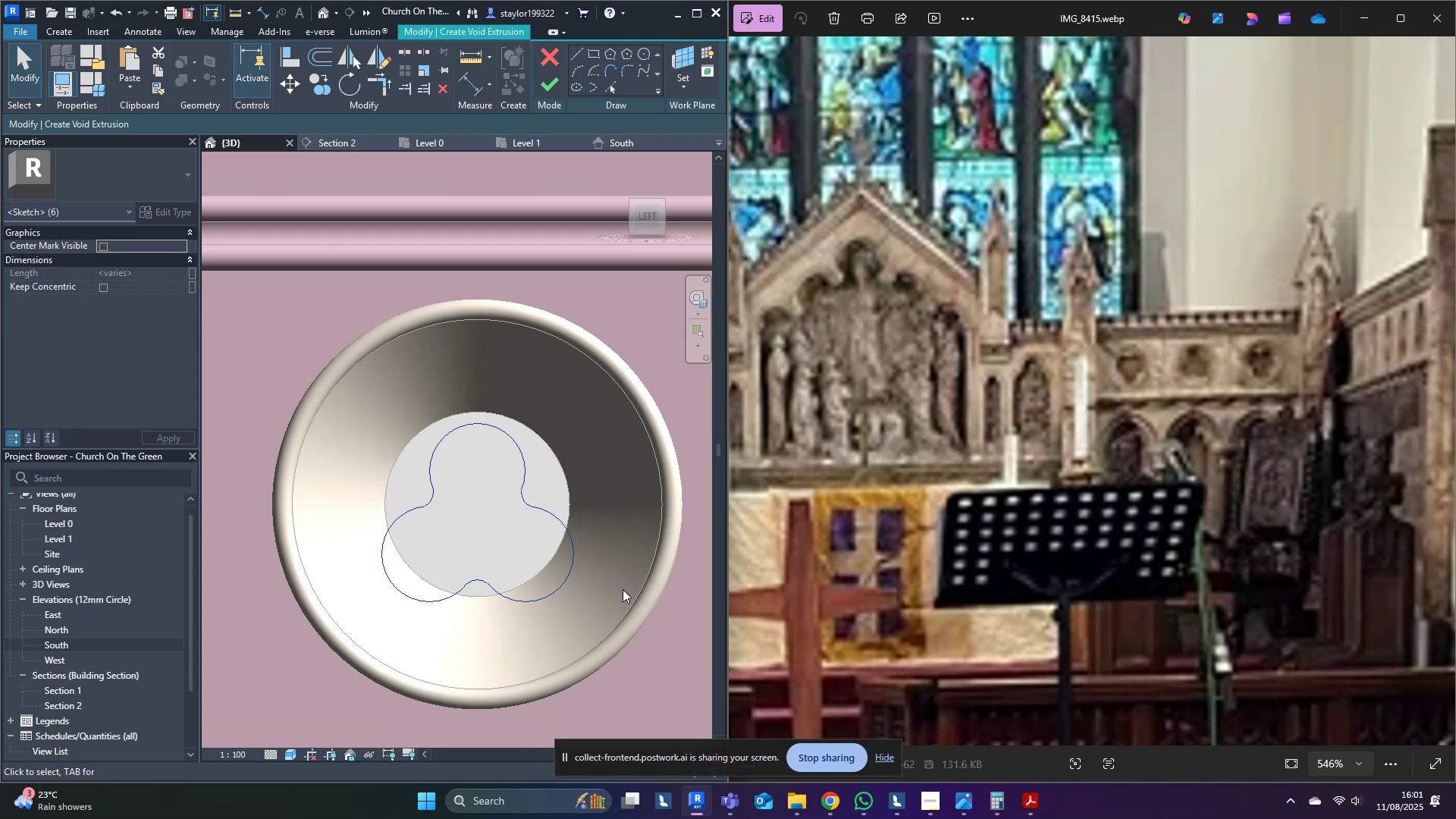 
hold_key(key=ArrowUp, duration=0.47)
 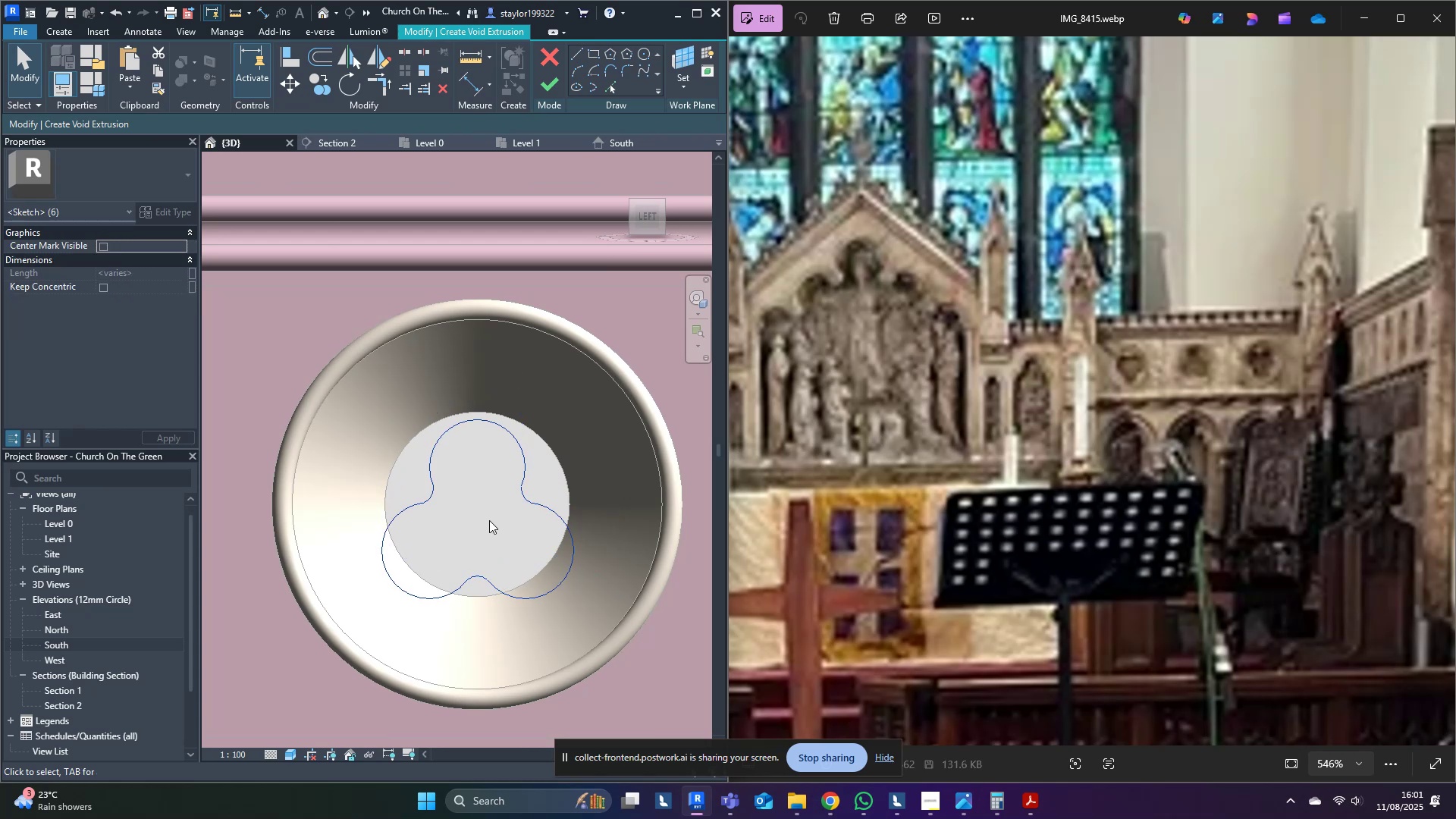 
left_click([489, 519])
 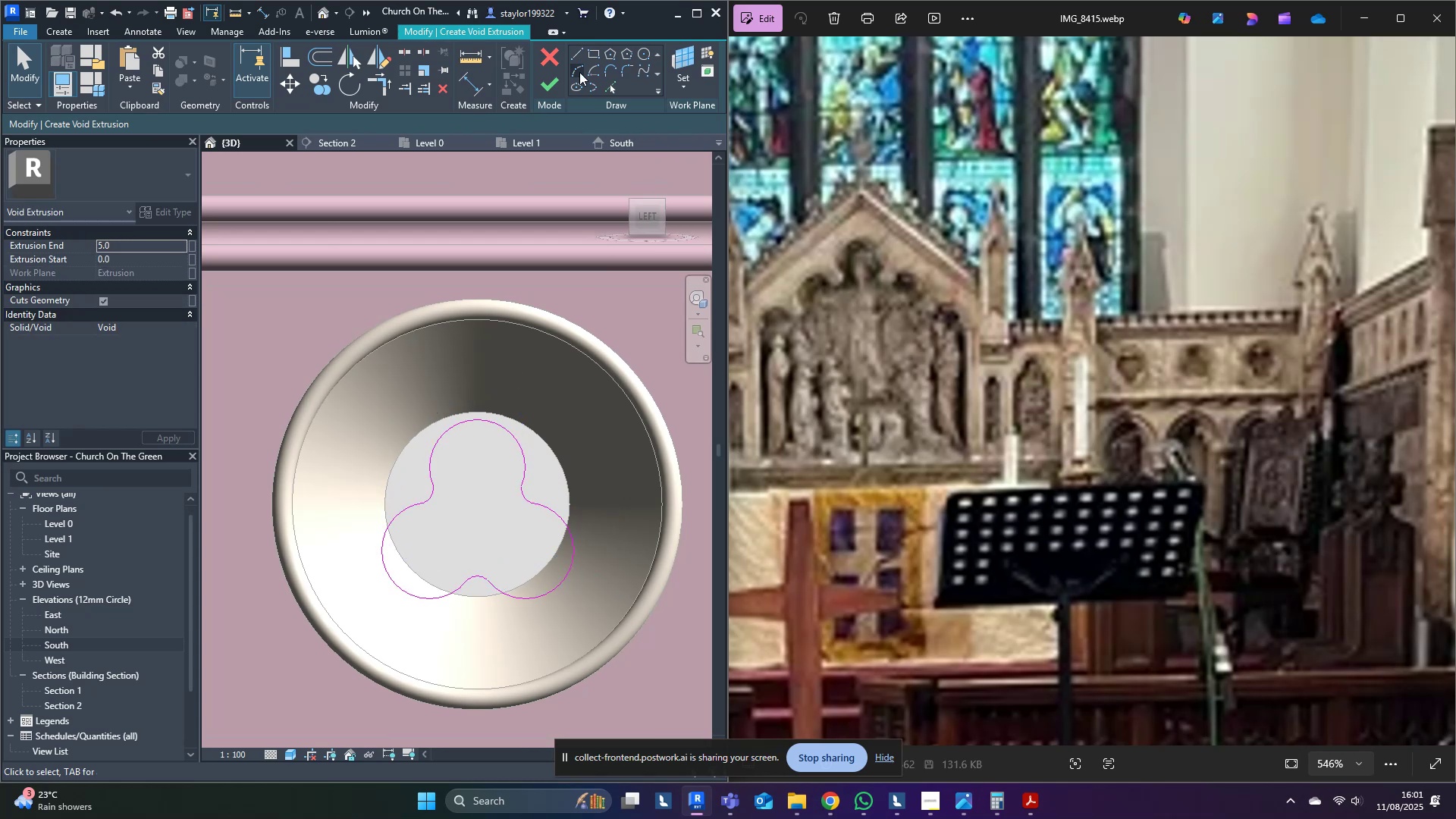 
left_click([582, 59])
 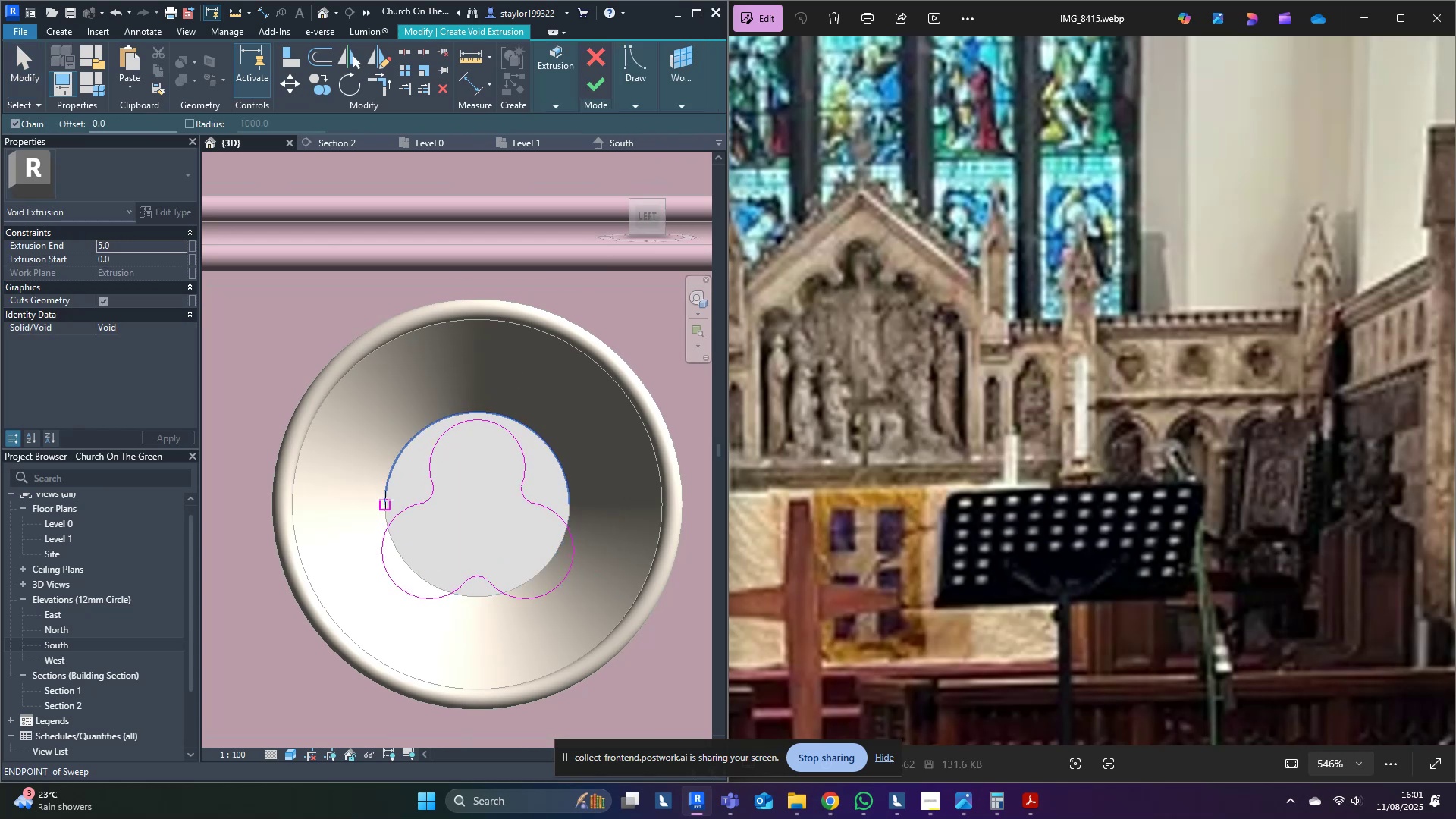 
left_click([384, 503])
 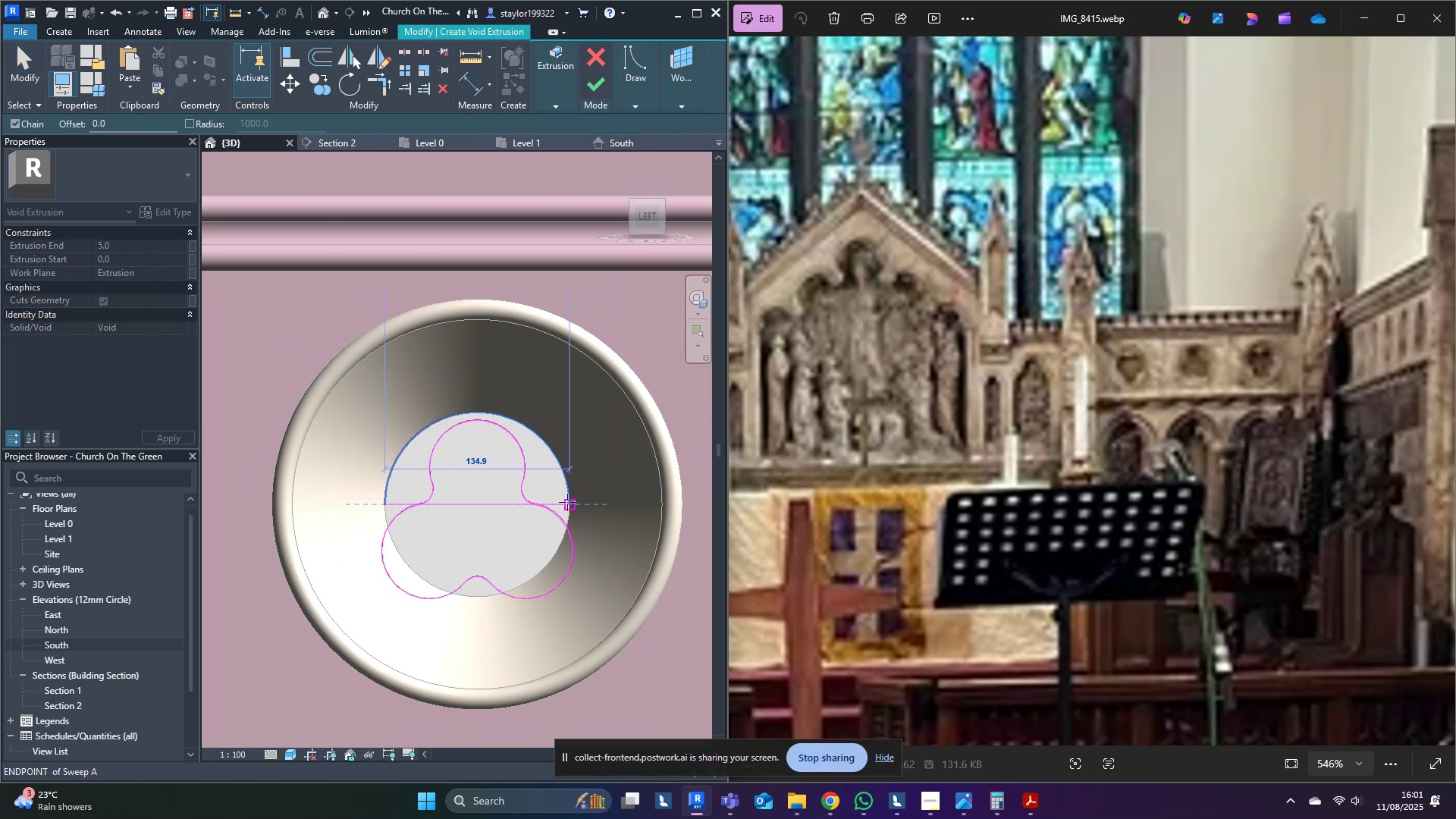 
left_click([567, 503])
 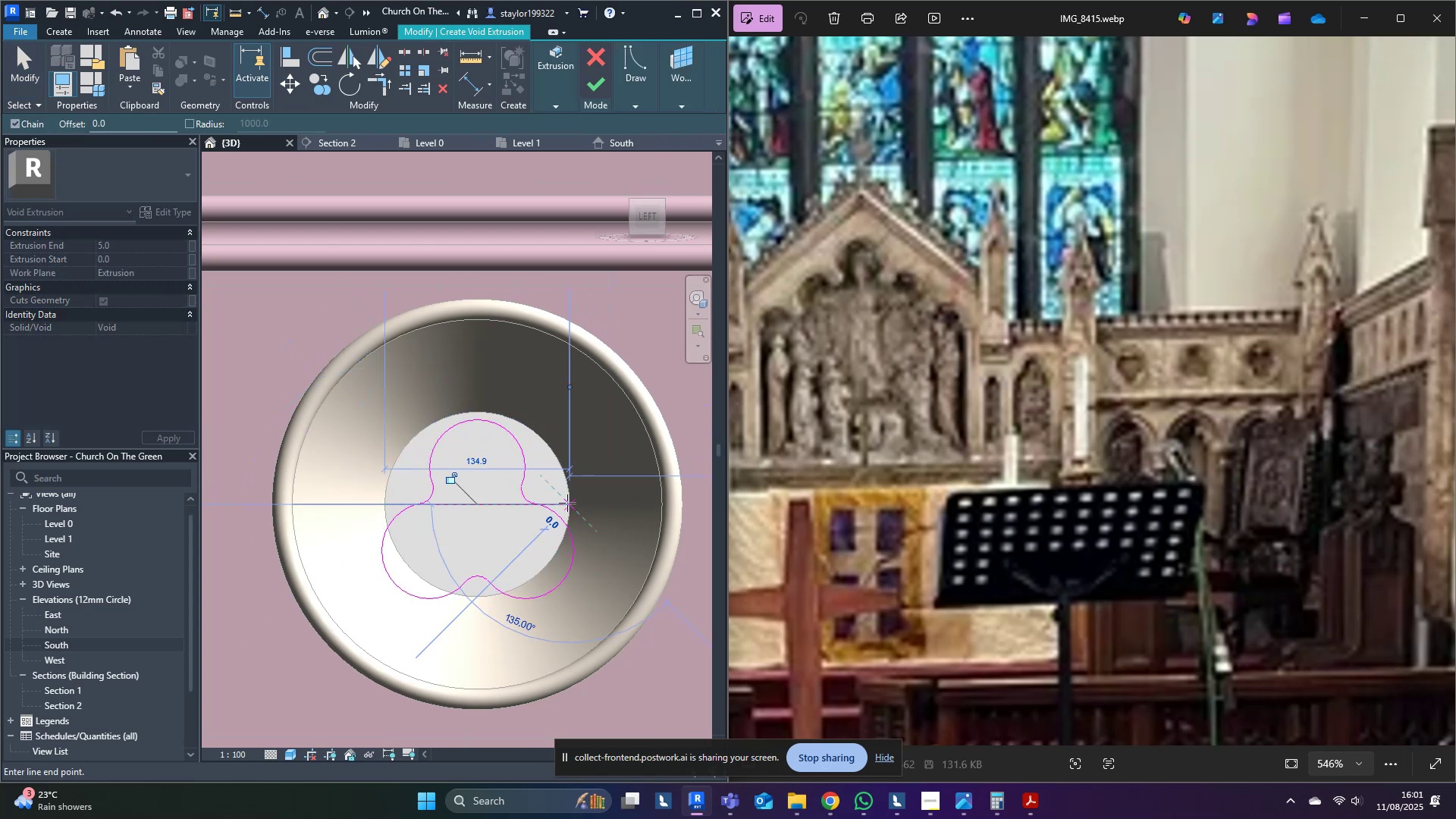 
key(Escape)
 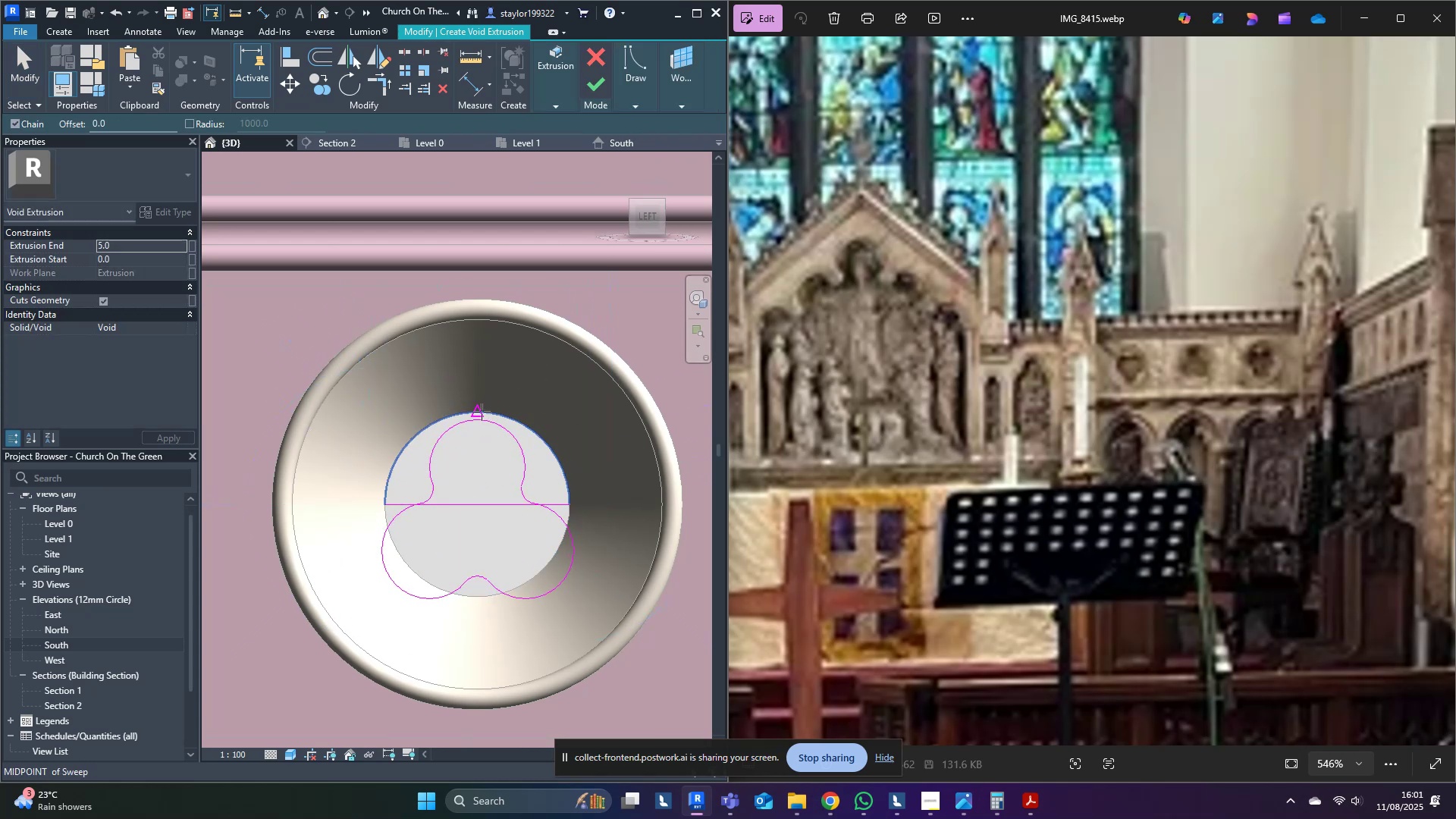 
left_click([480, 411])
 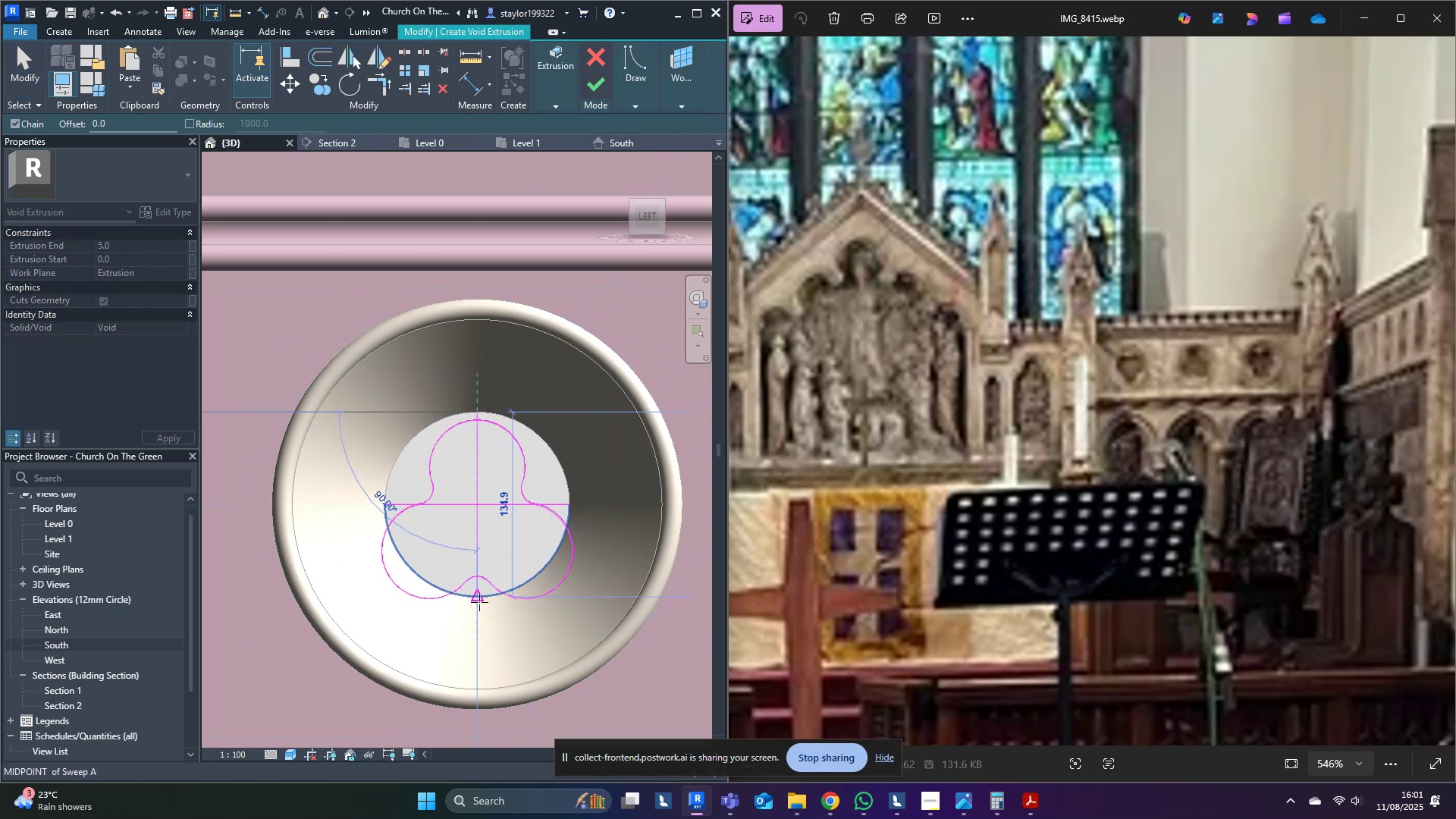 
left_click([479, 601])
 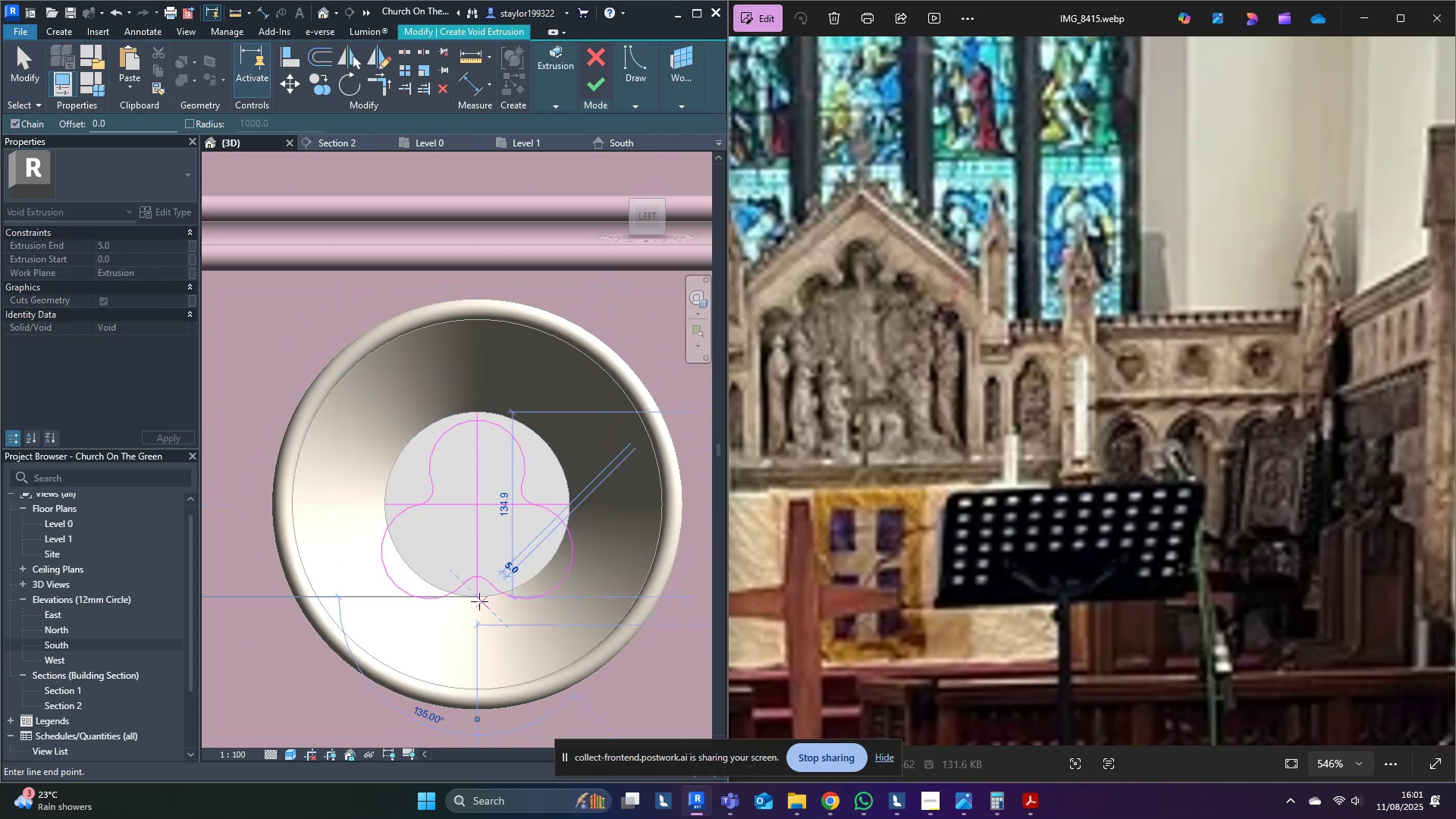 
hold_key(key=Escape, duration=0.36)
 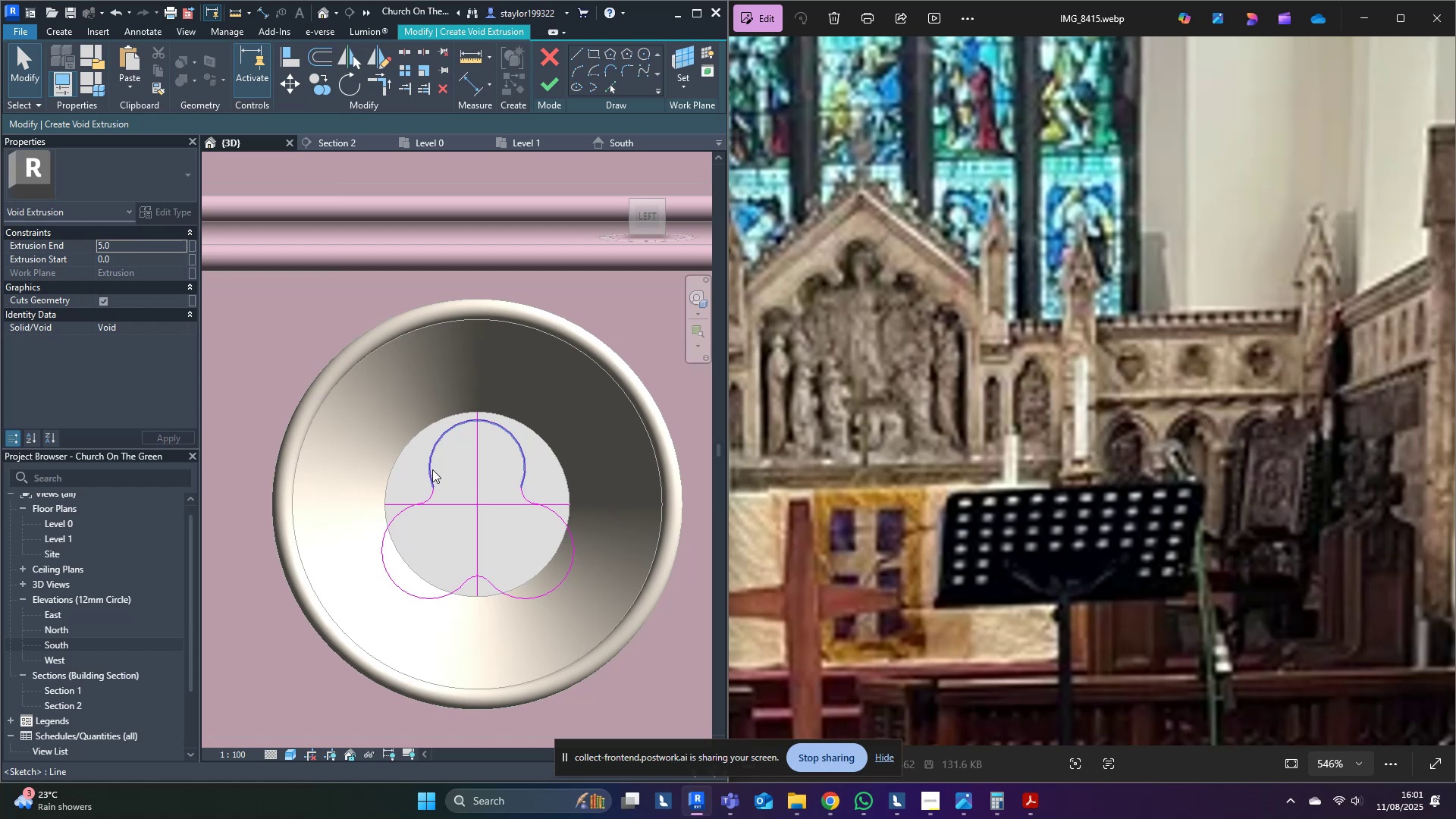 
key(Tab)
 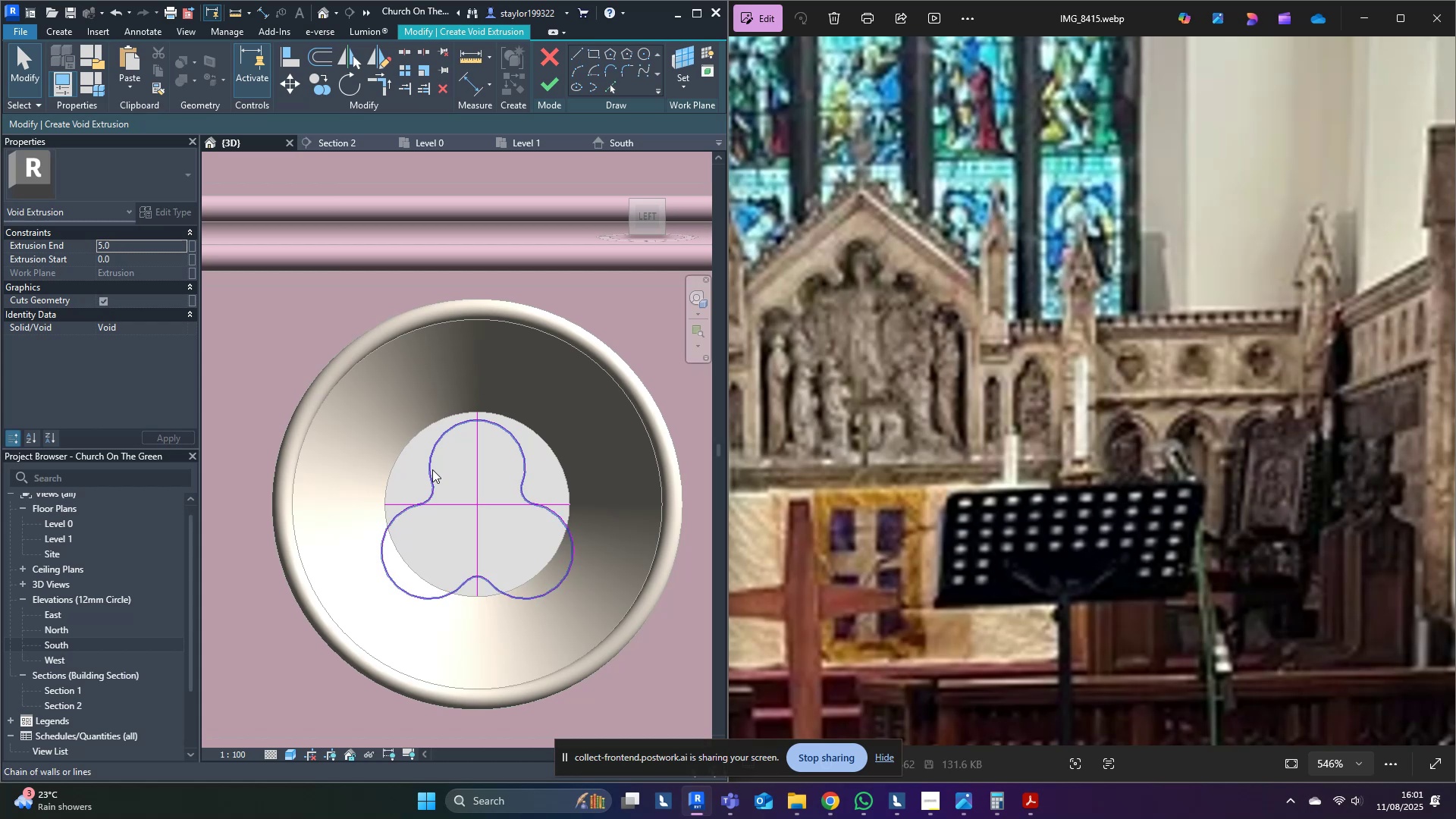 
left_click([432, 469])
 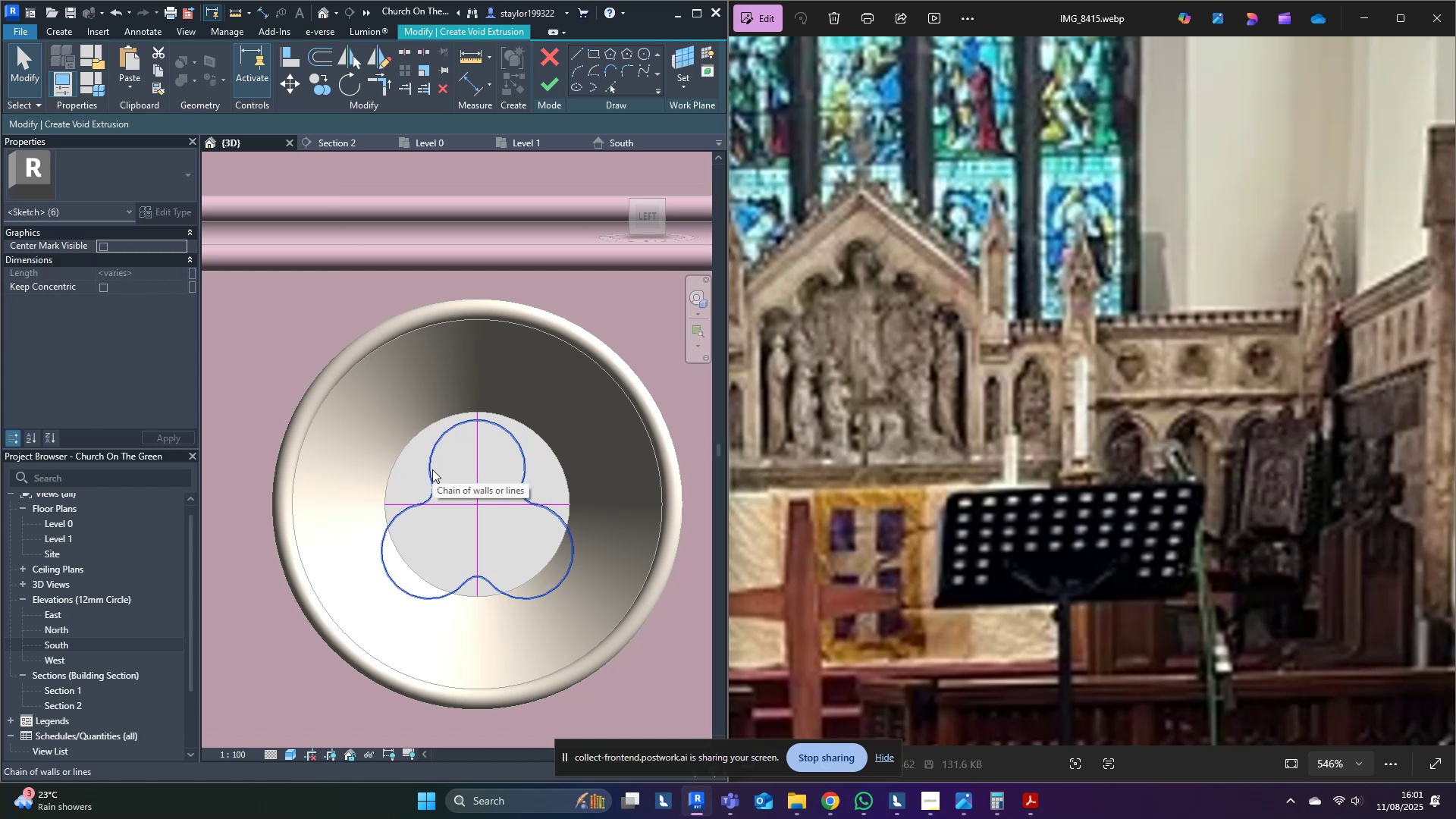 
key(V)
 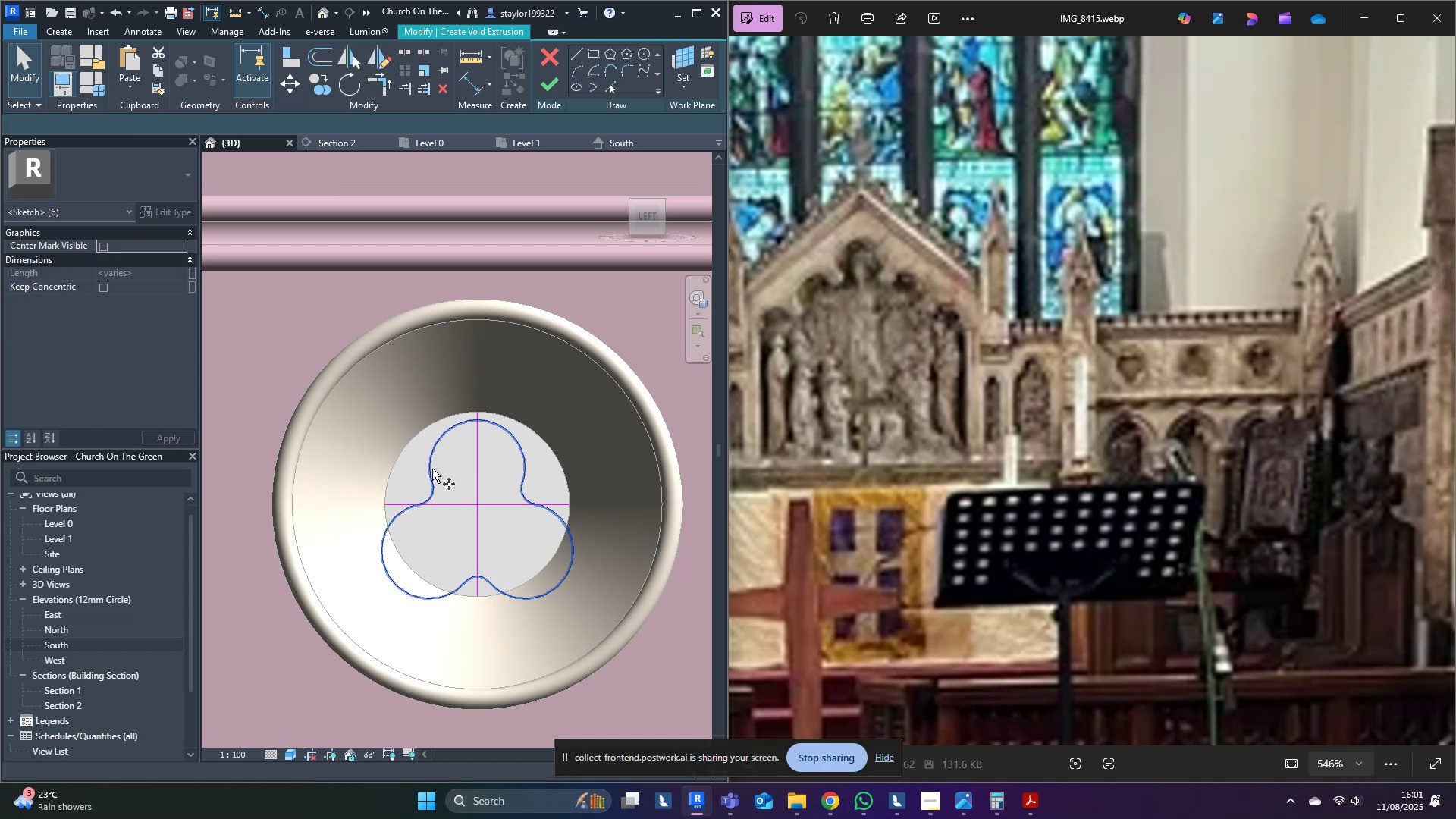 
scroll: coordinate [484, 417], scroll_direction: up, amount: 4.0
 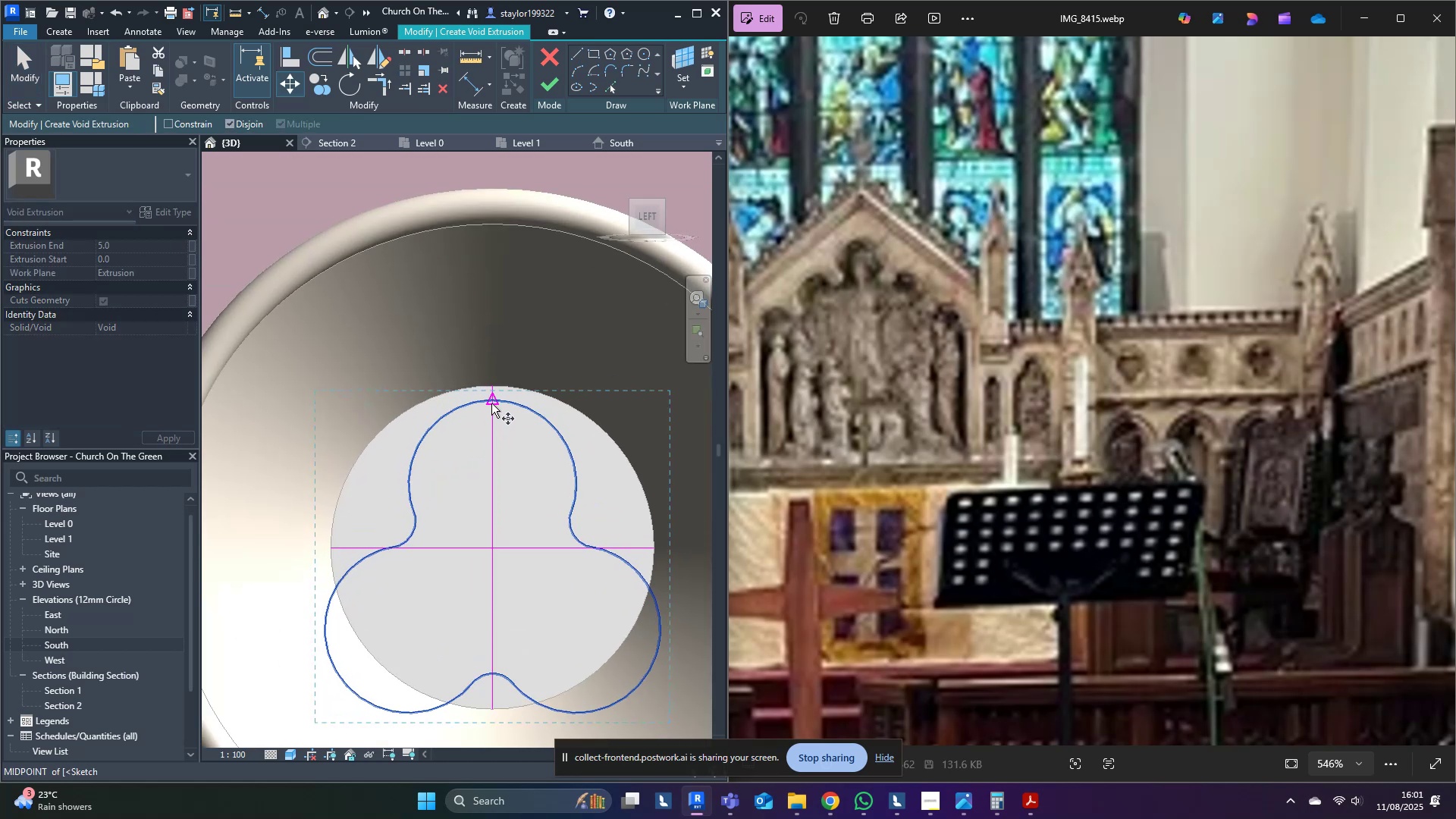 
left_click([491, 403])
 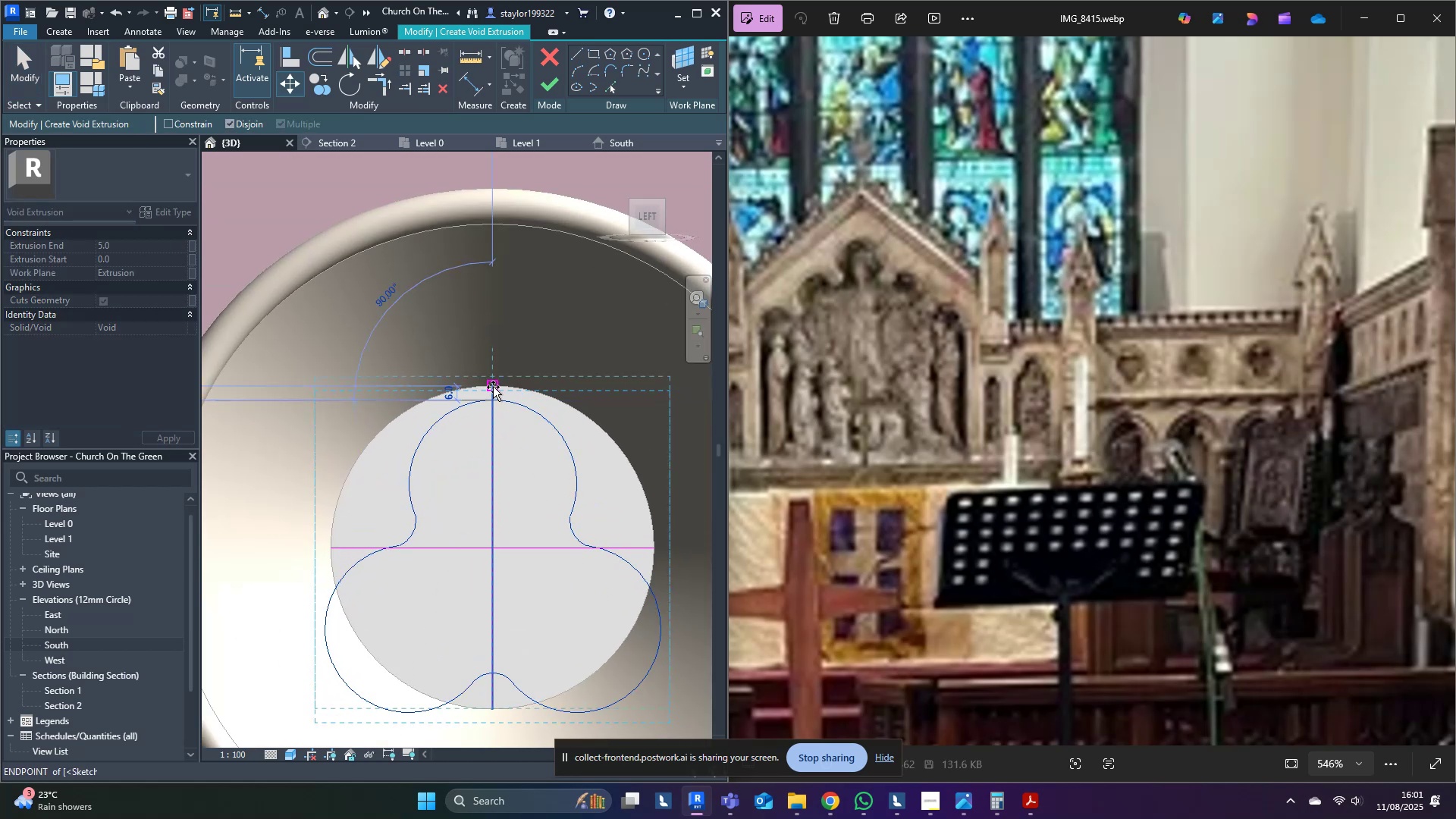 
left_click([493, 387])
 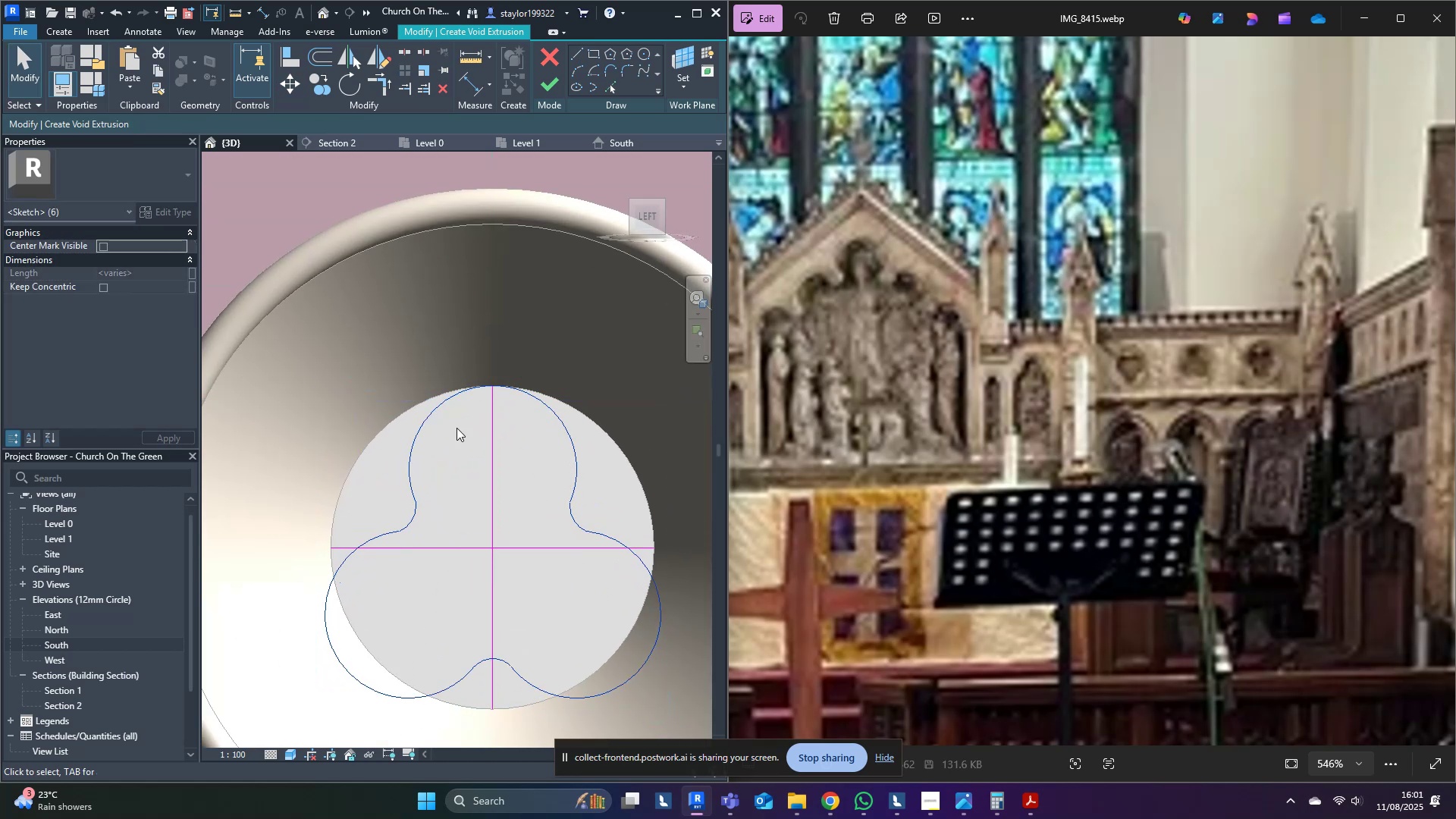 
scroll: coordinate [455, 434], scroll_direction: down, amount: 4.0
 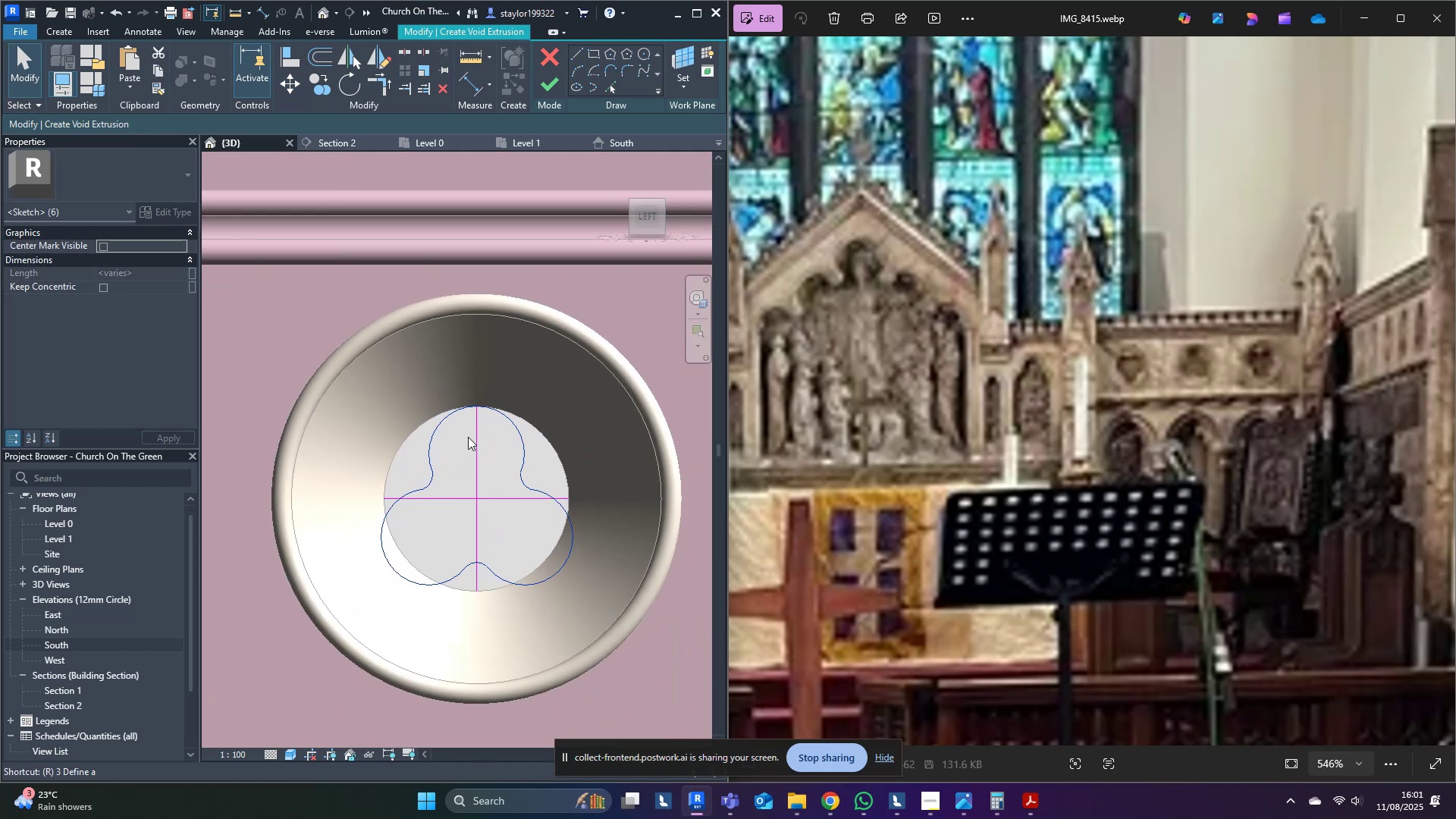 
hold_key(key=E, duration=14.18)
 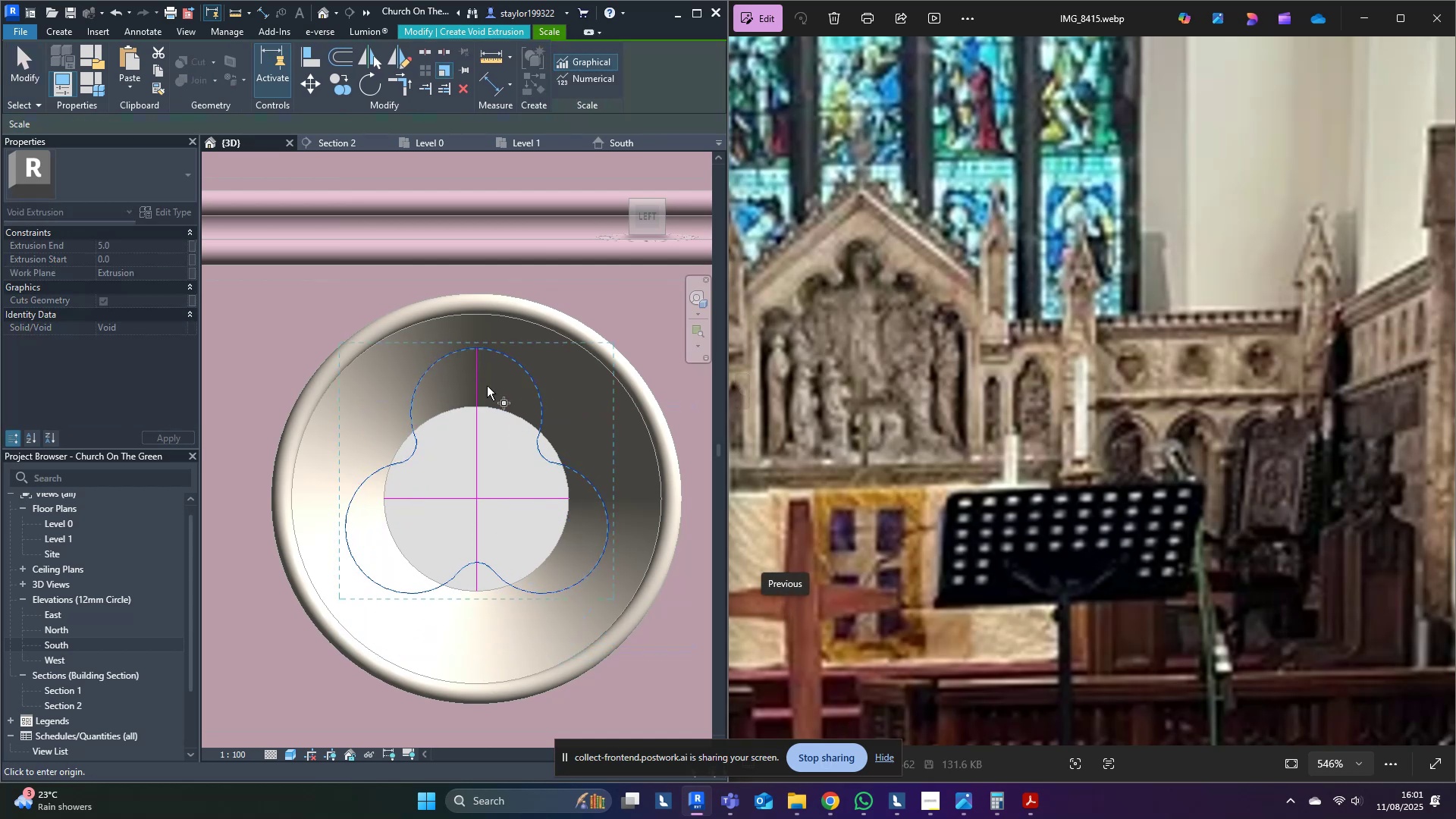 
left_click([479, 402])
 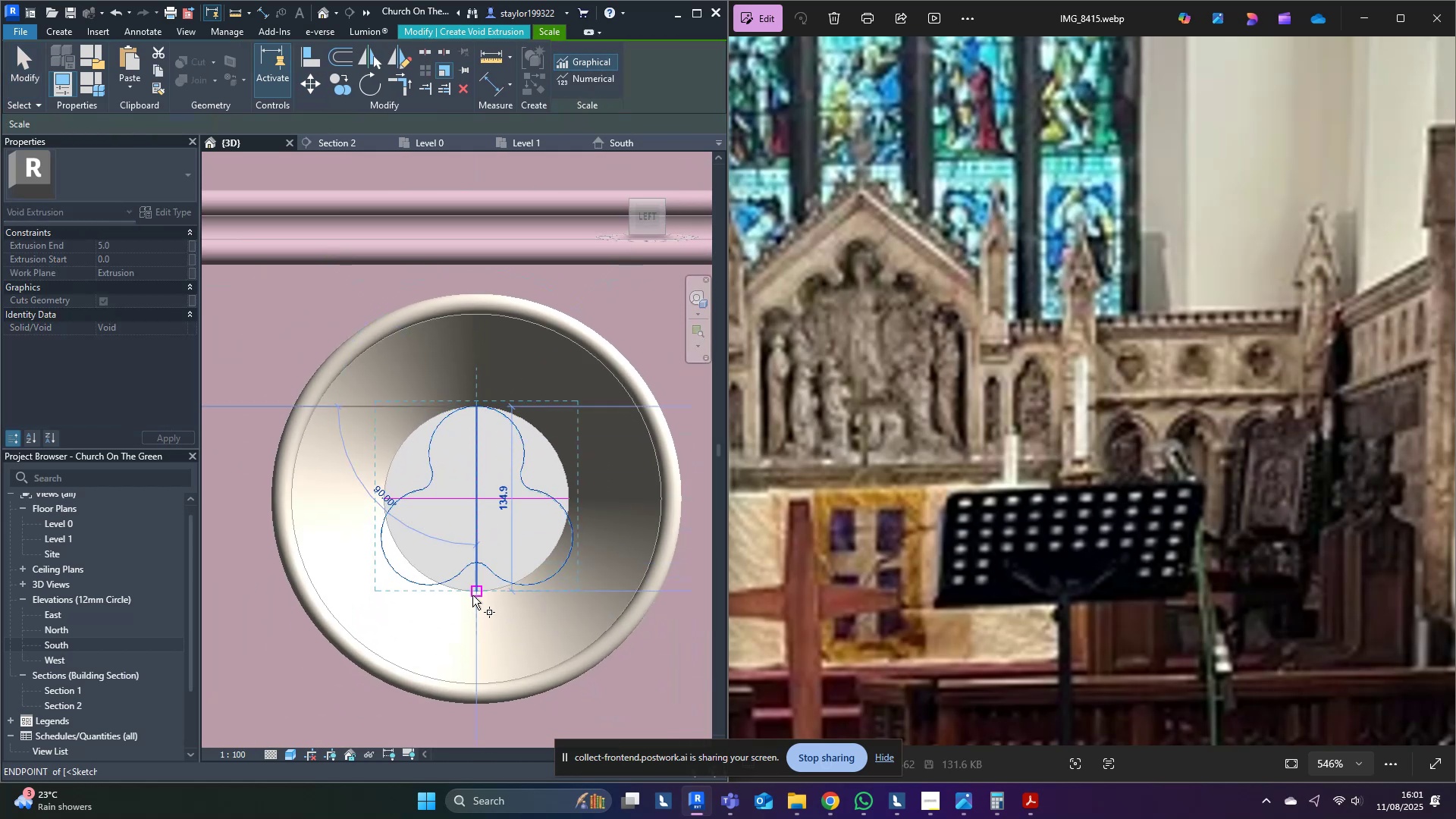 
left_click([473, 593])
 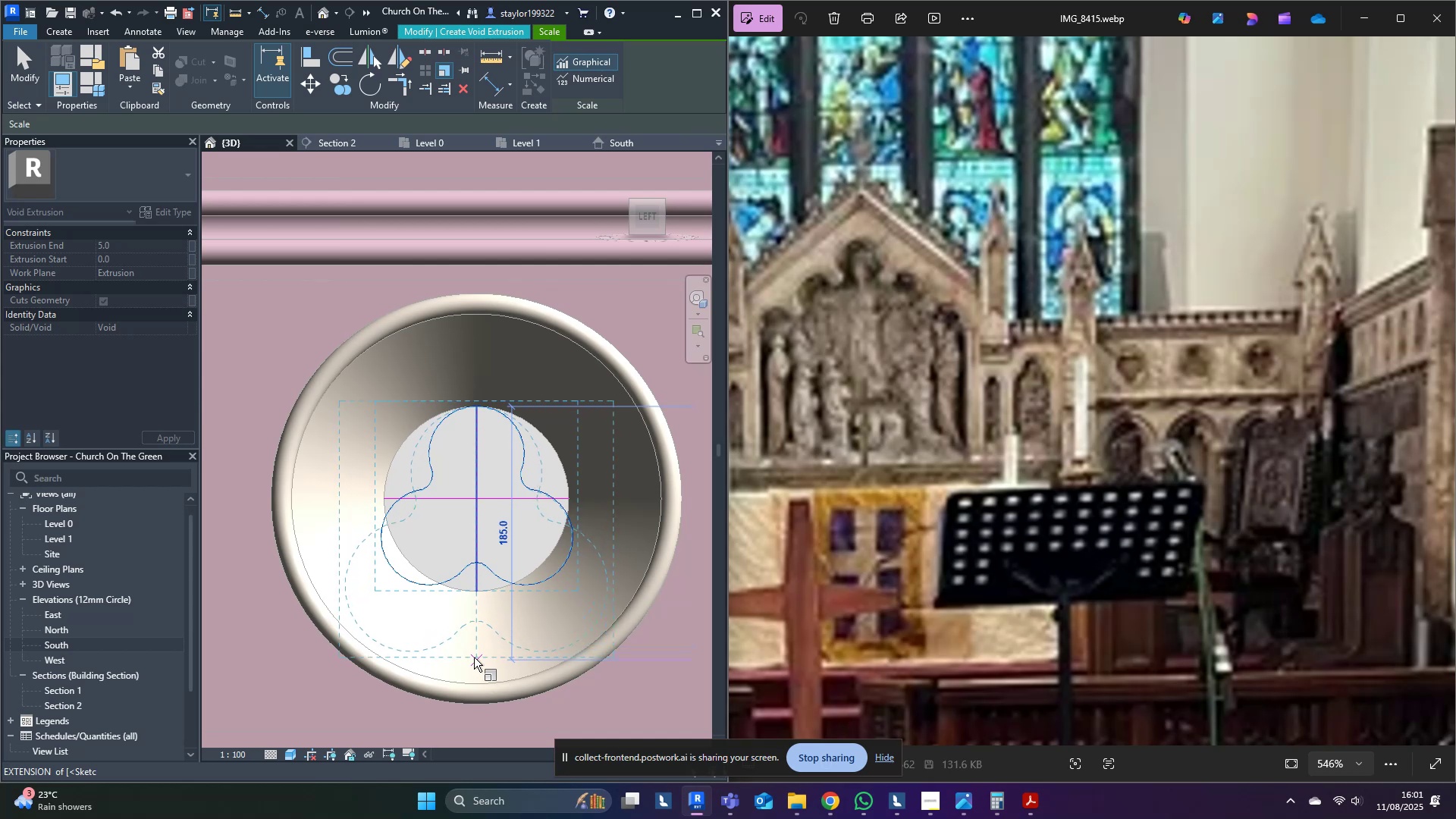 
key(Shift+ArrowUp)
 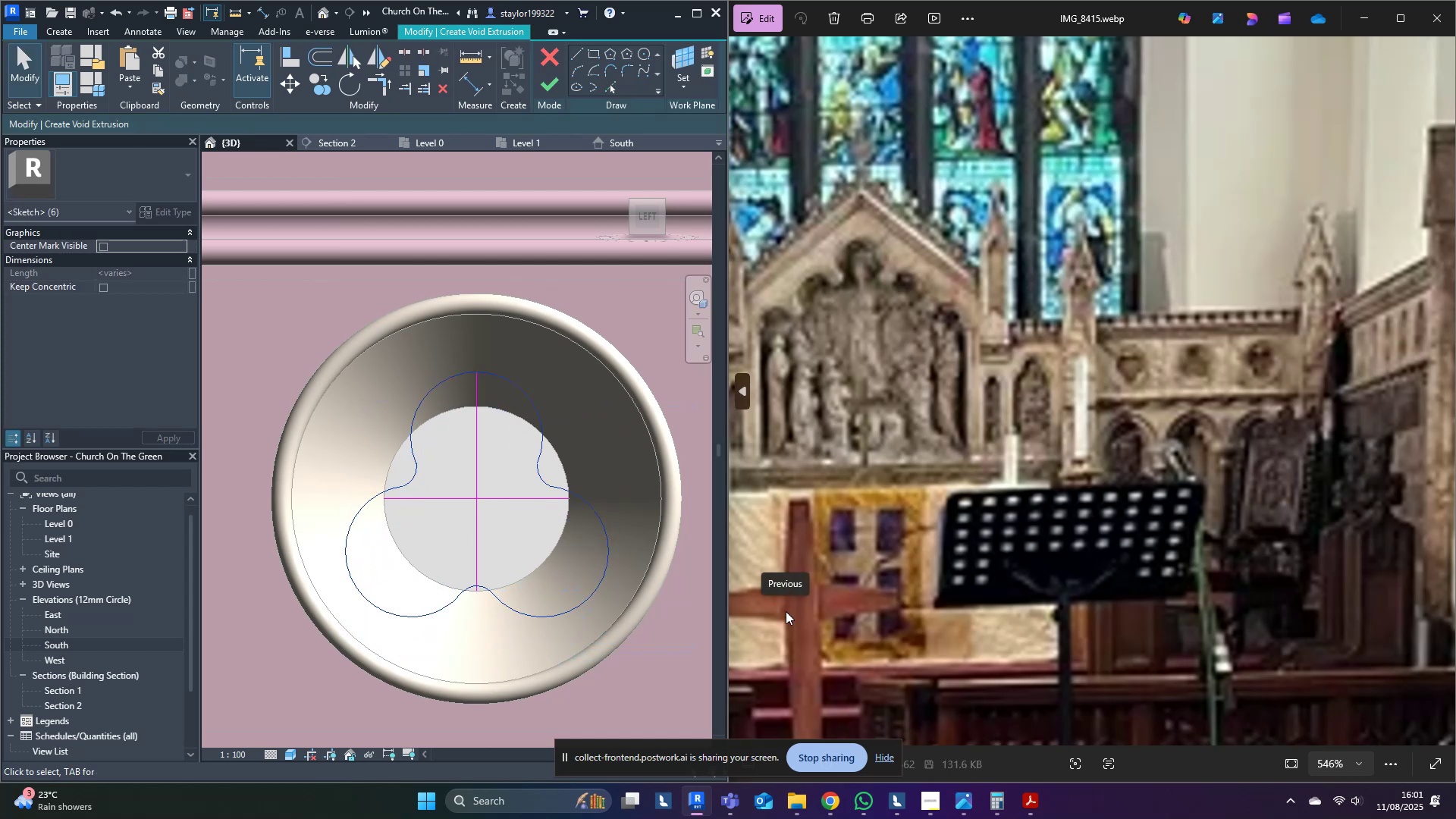 
key(Shift+ArrowUp)
 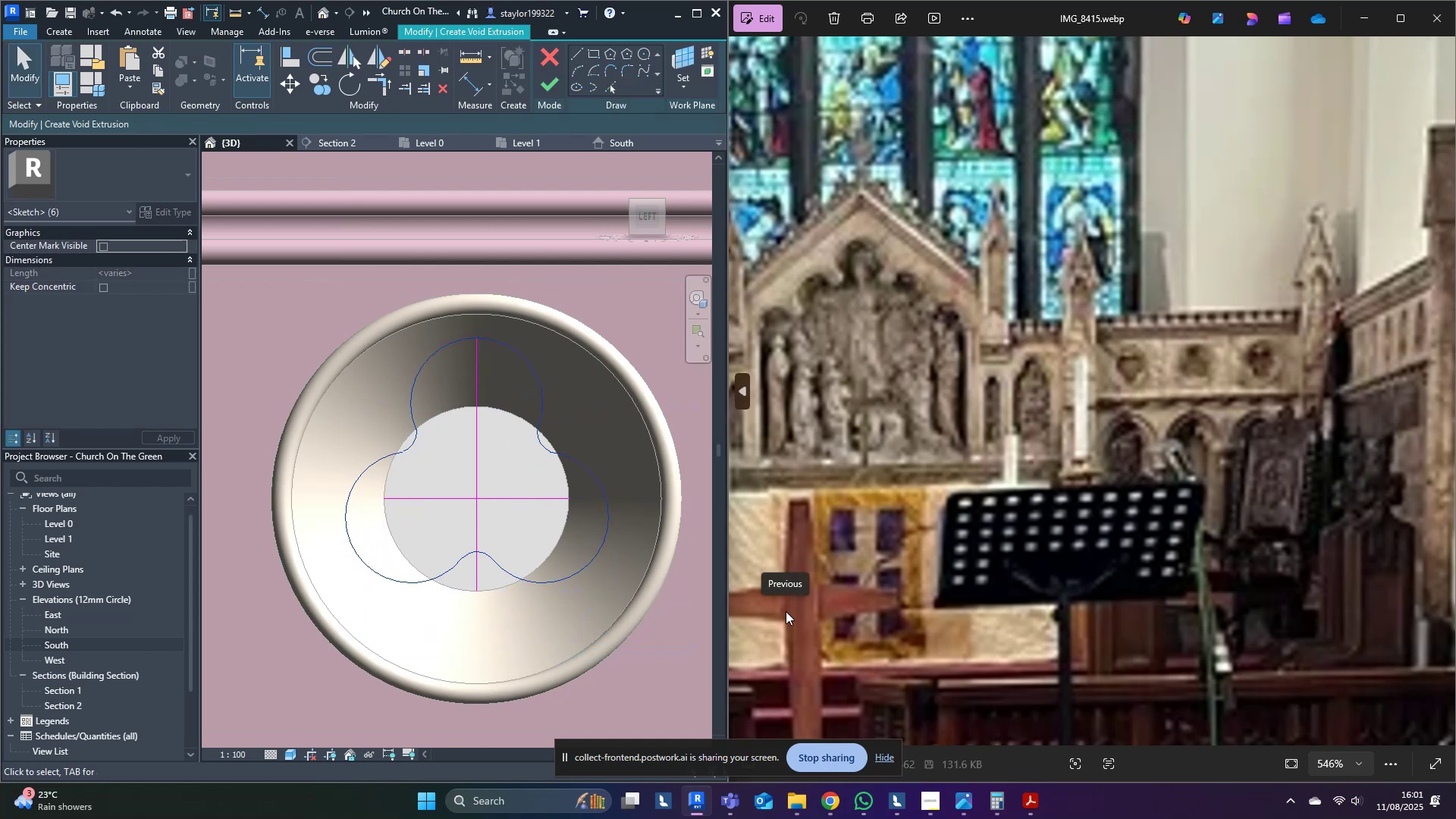 
key(ArrowDown)
 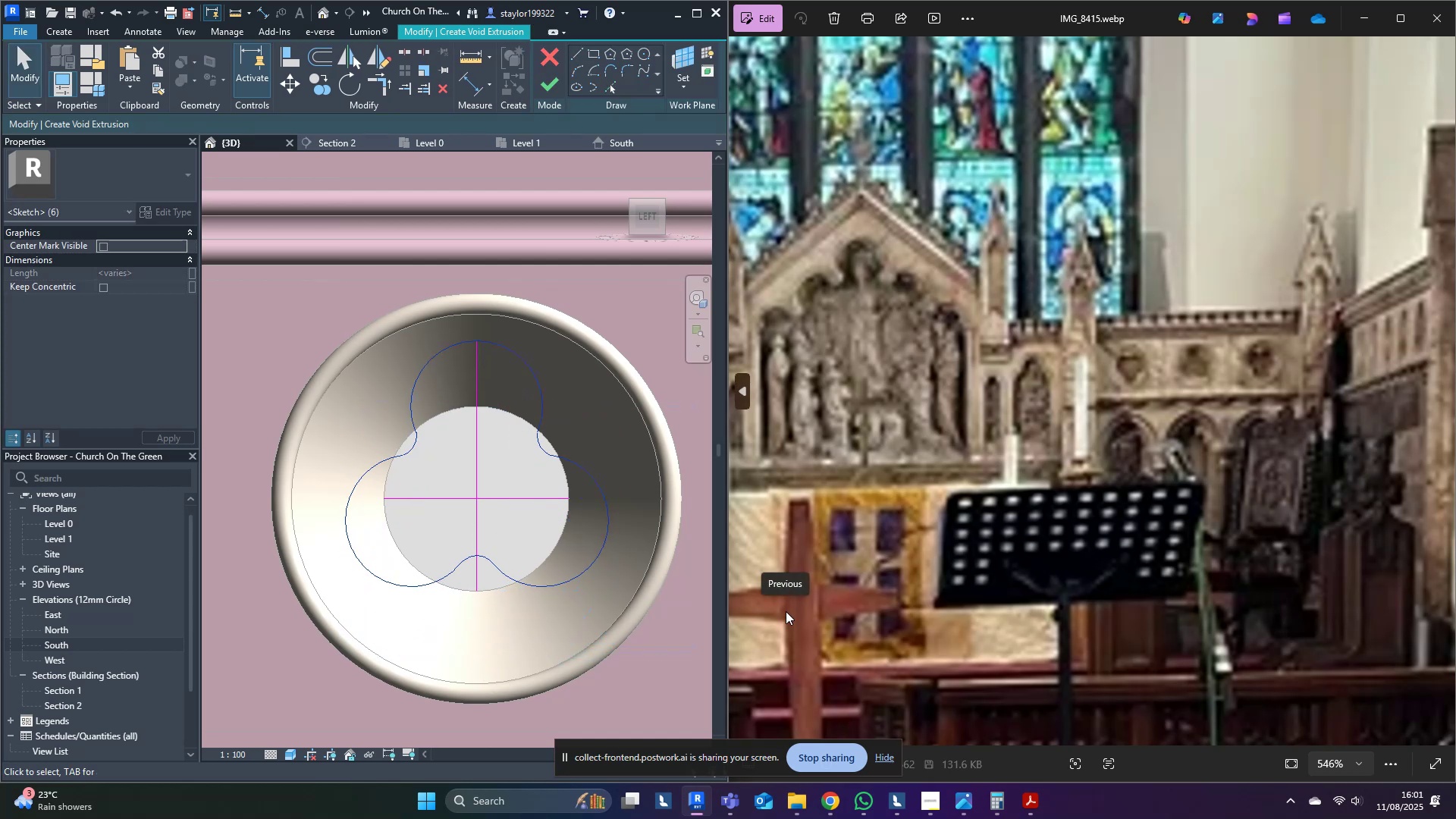 
key(ArrowDown)
 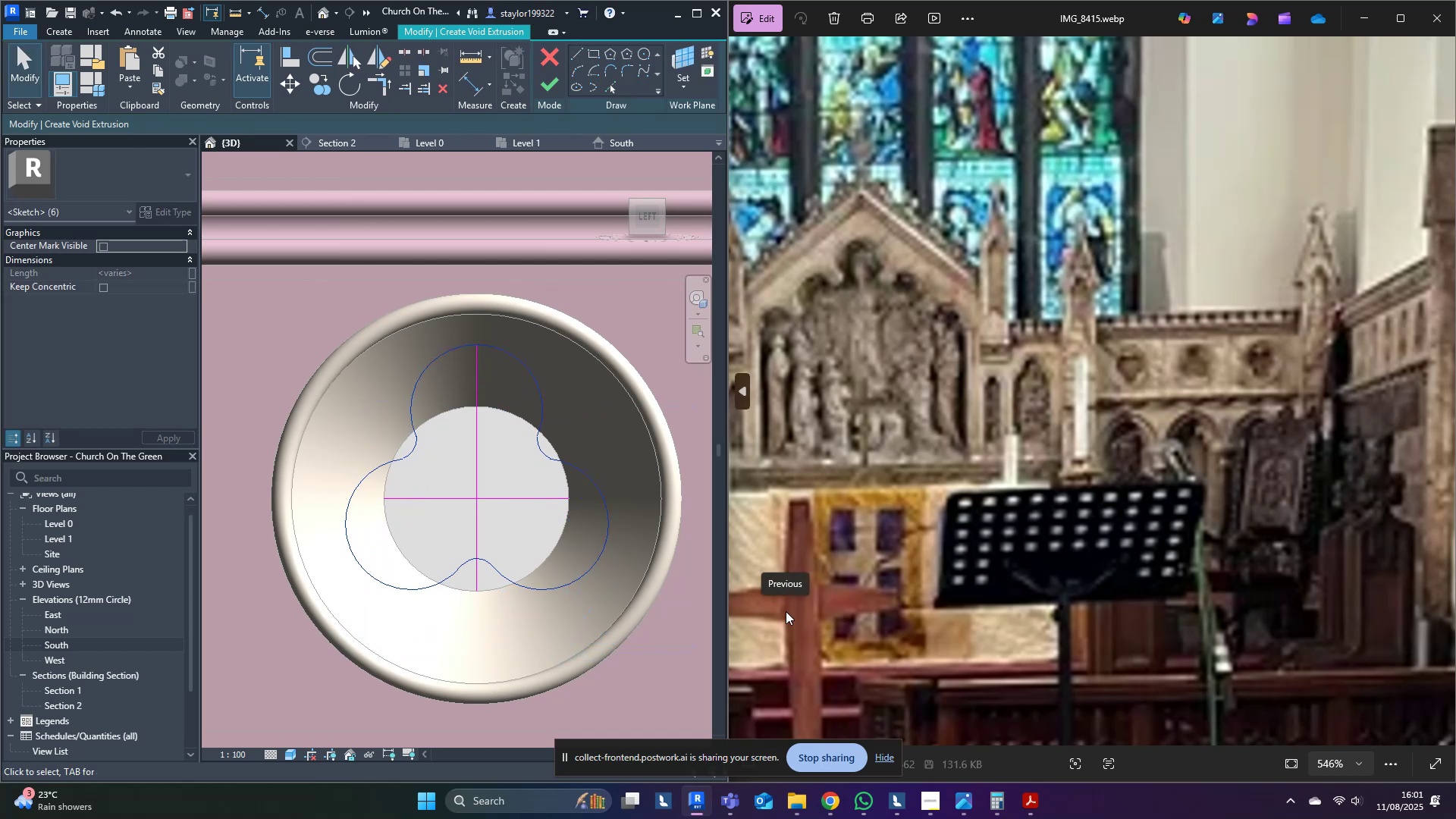 
key(ArrowDown)
 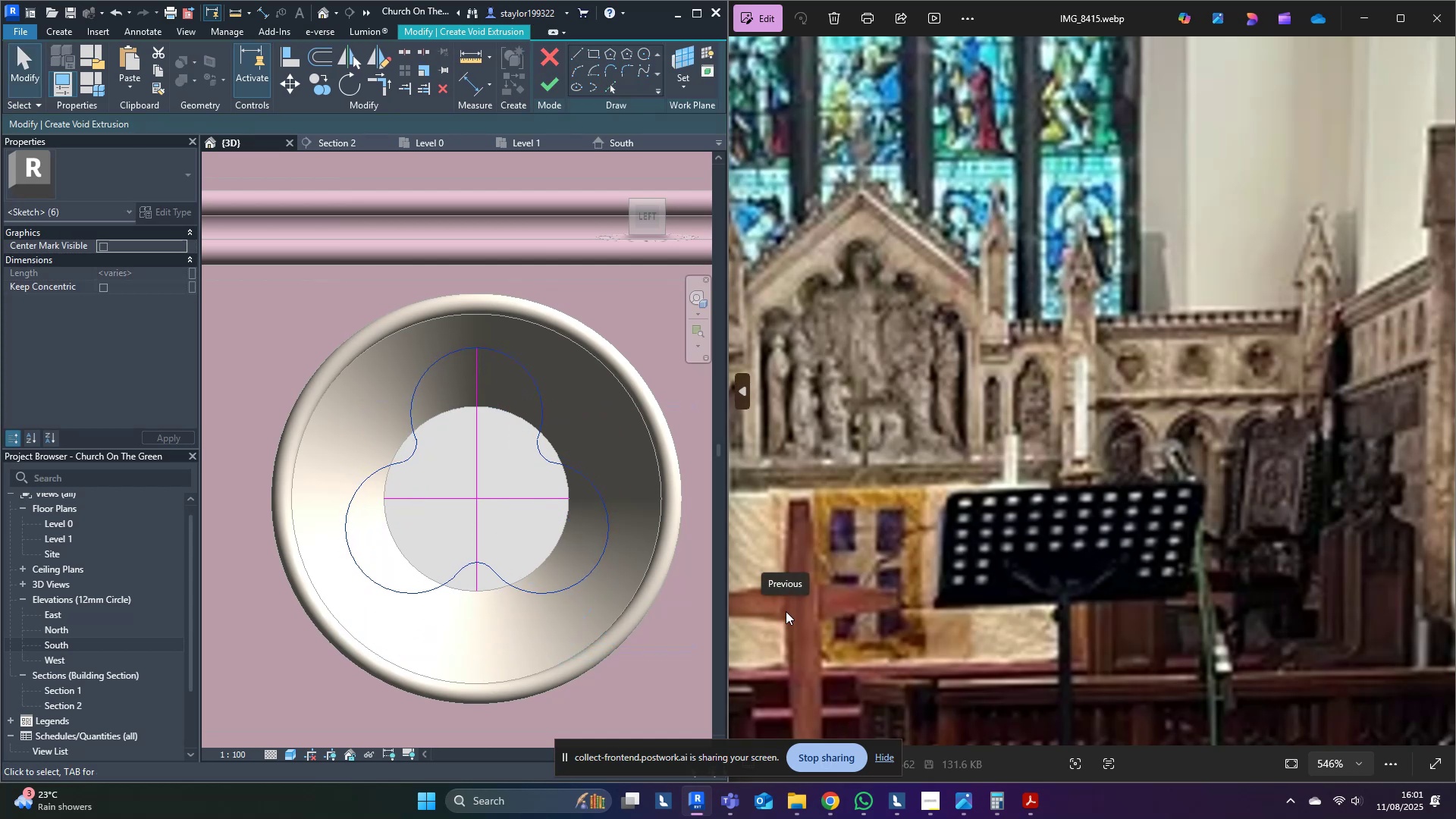 
key(R)
 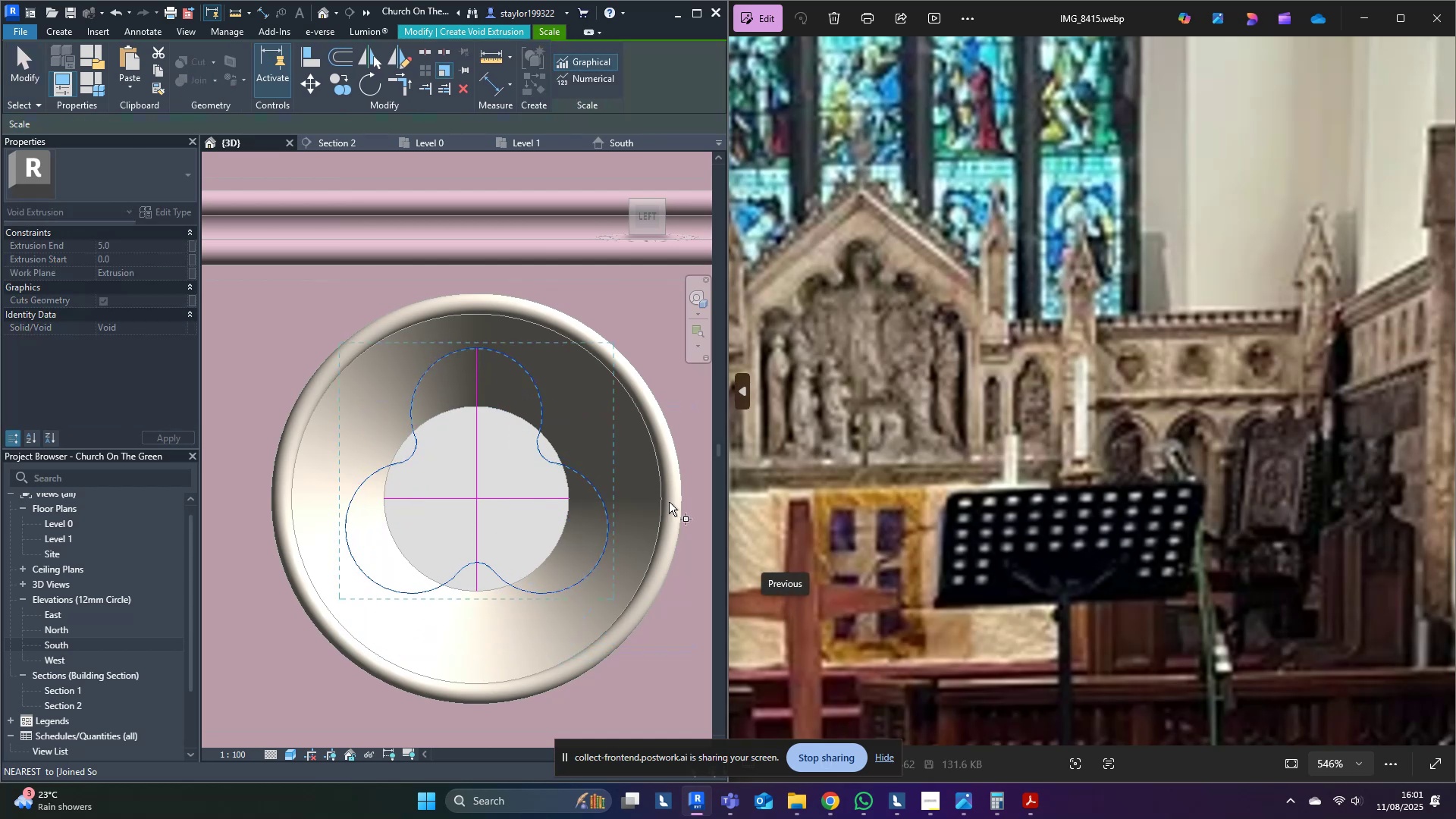 
scroll: coordinate [476, 386], scroll_direction: up, amount: 1.0
 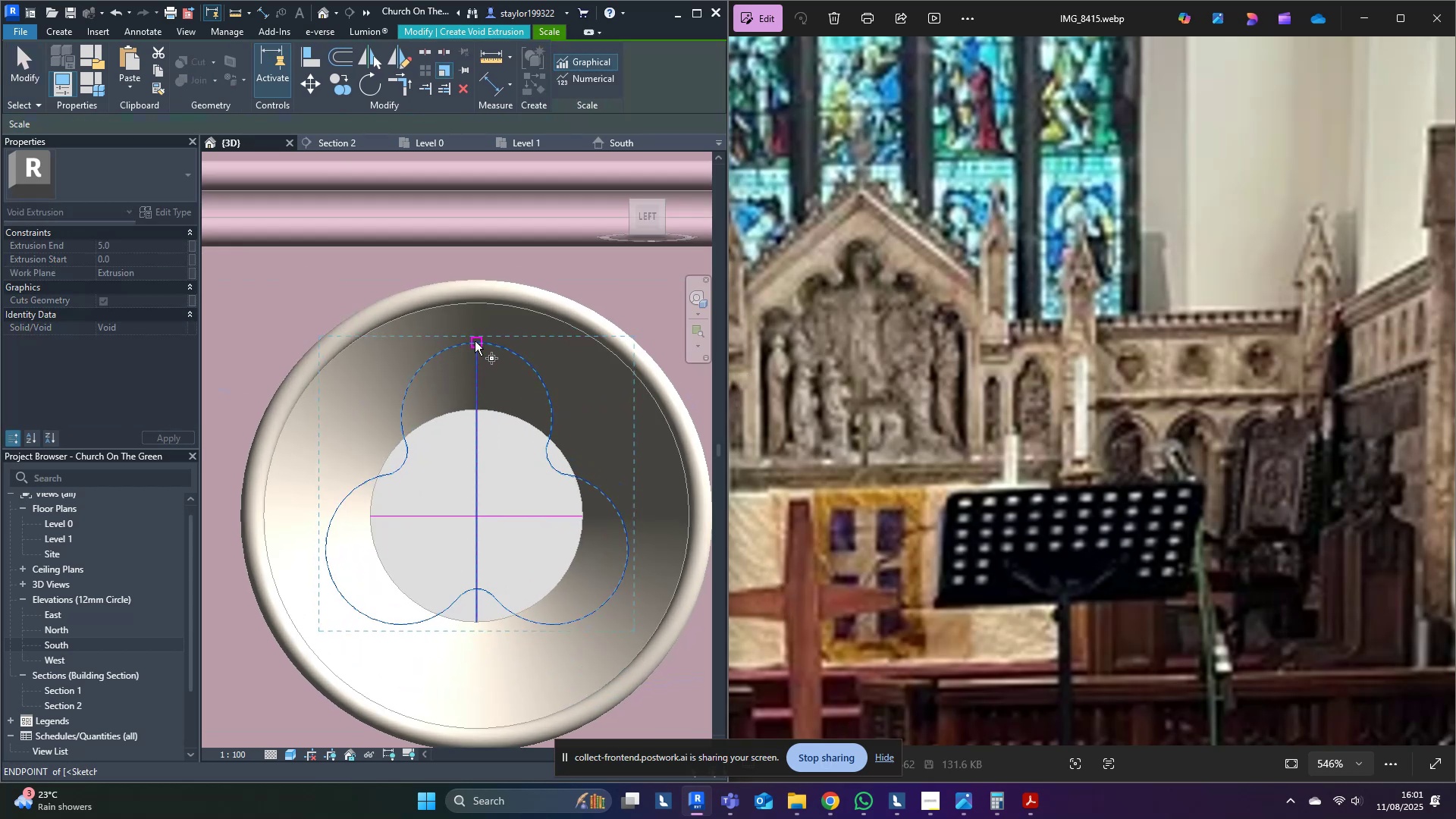 
left_click([475, 341])
 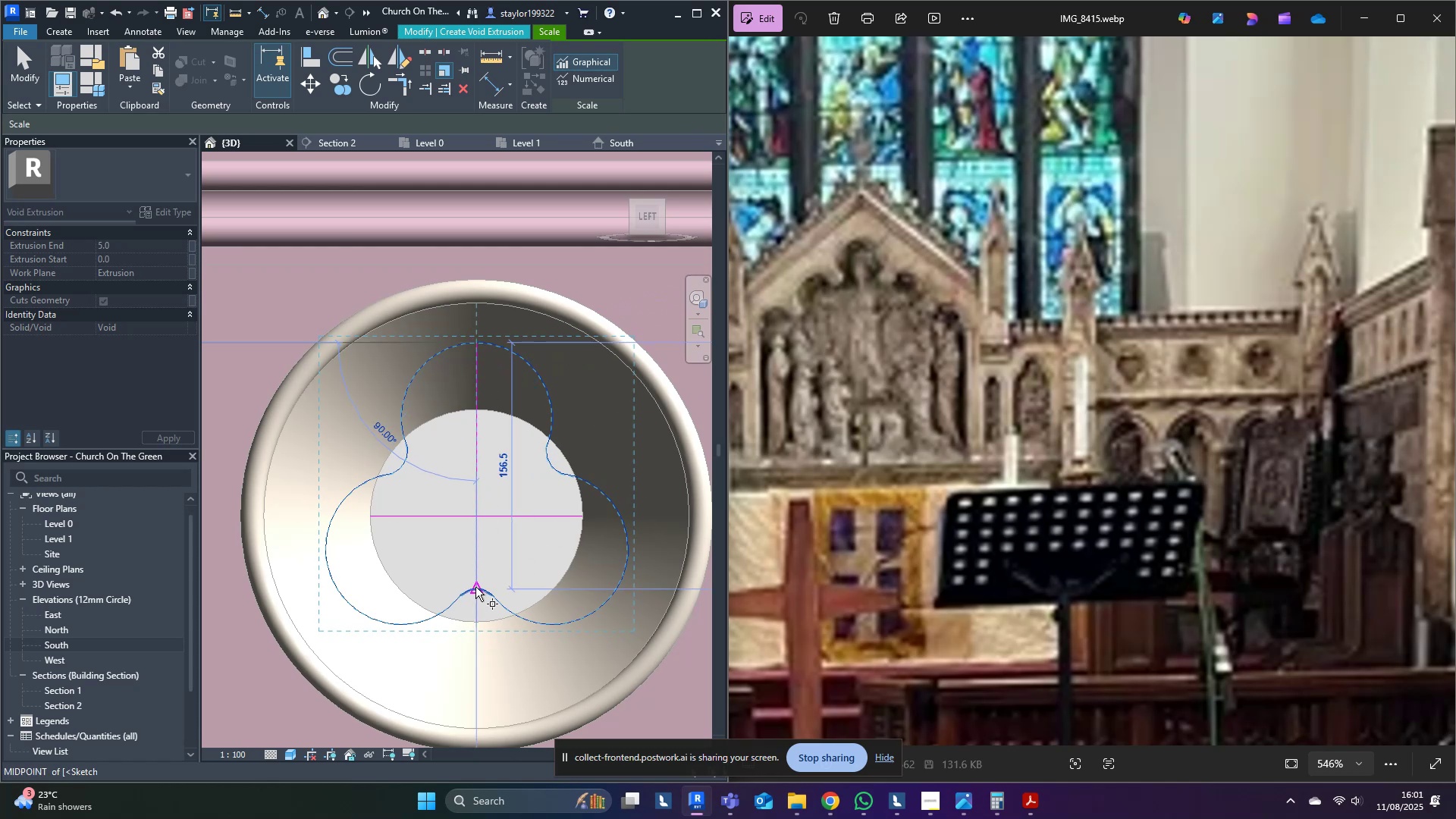 
left_click([475, 587])
 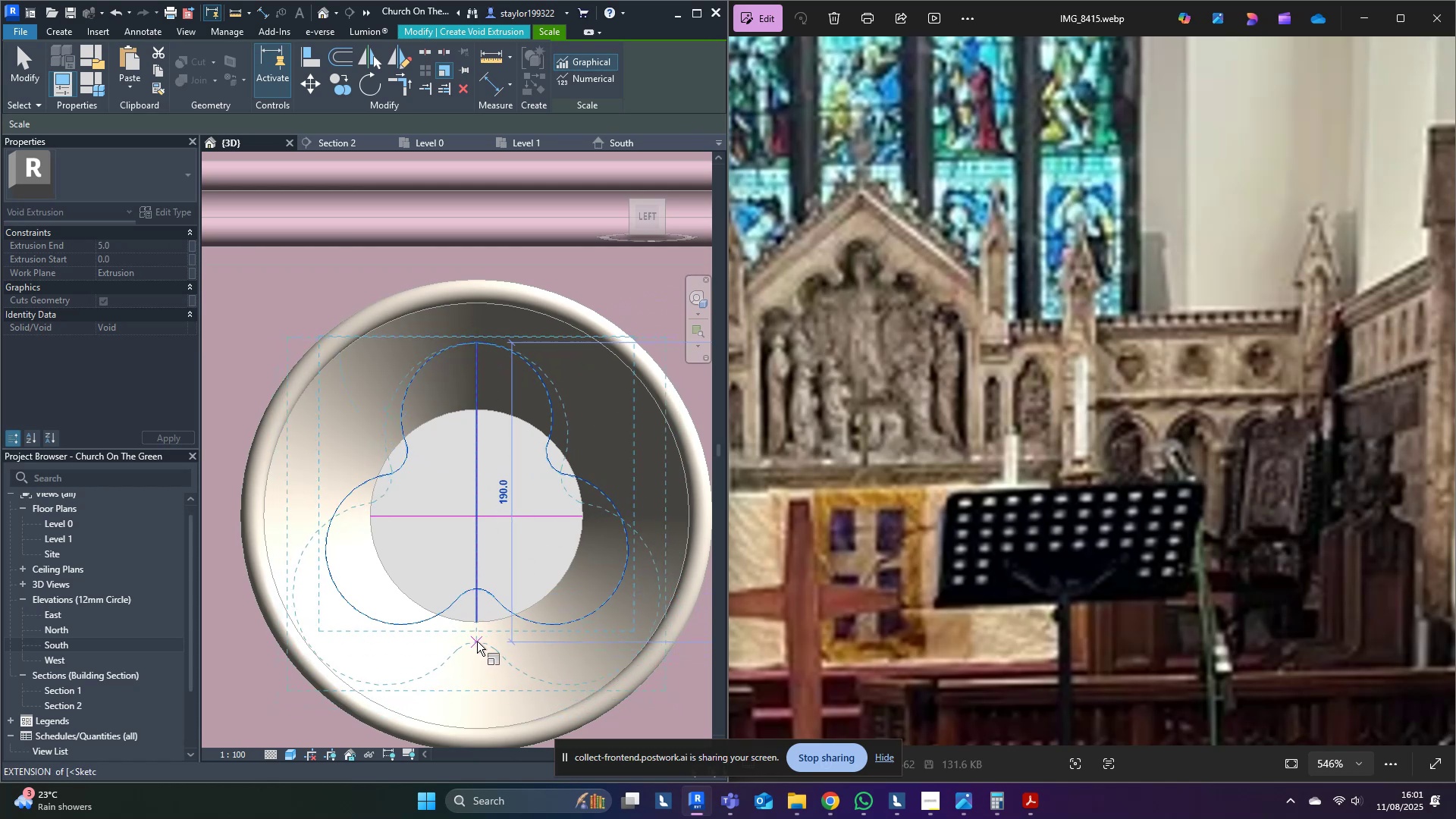 
left_click([477, 642])
 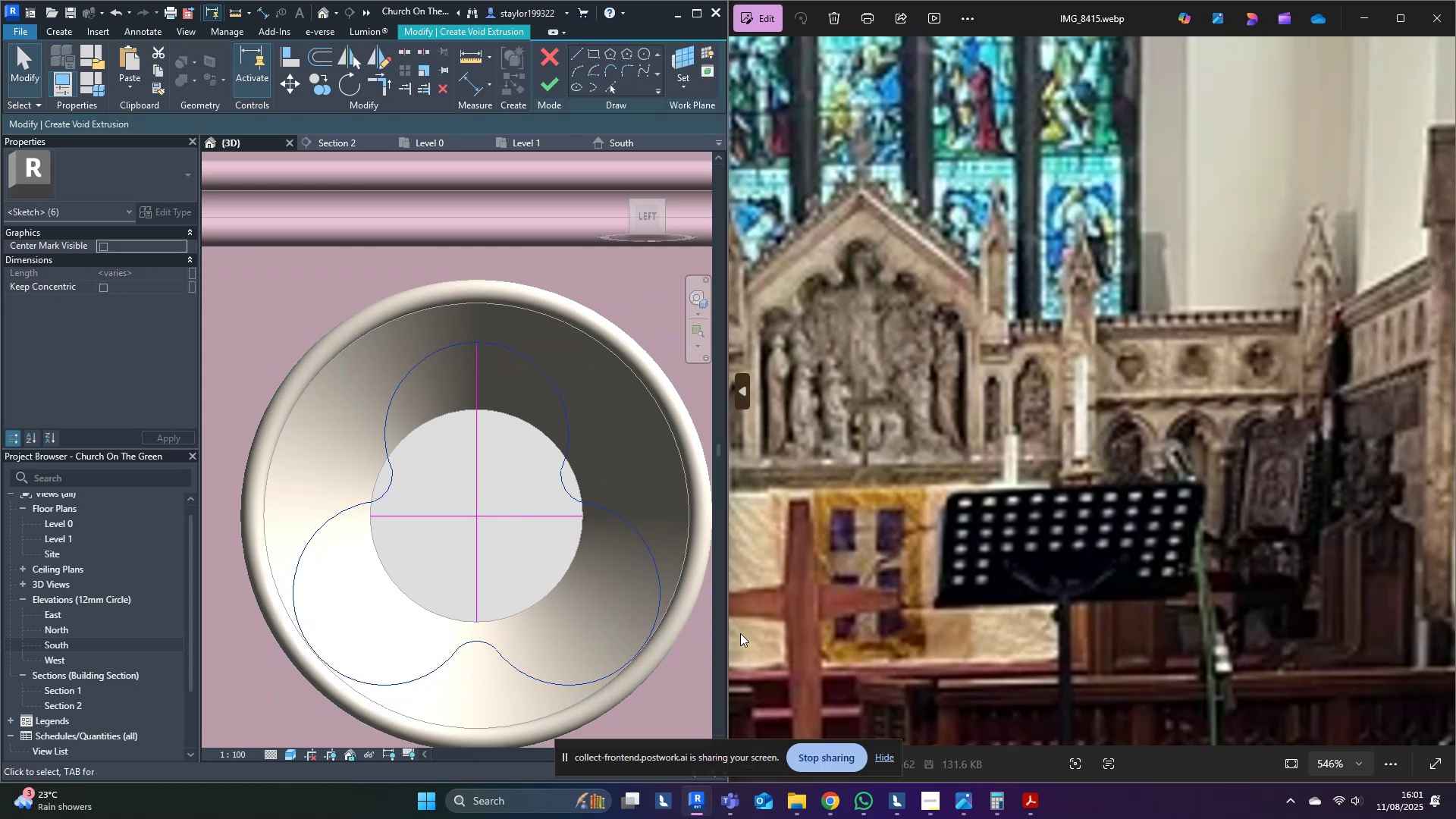 
key(ArrowUp)
 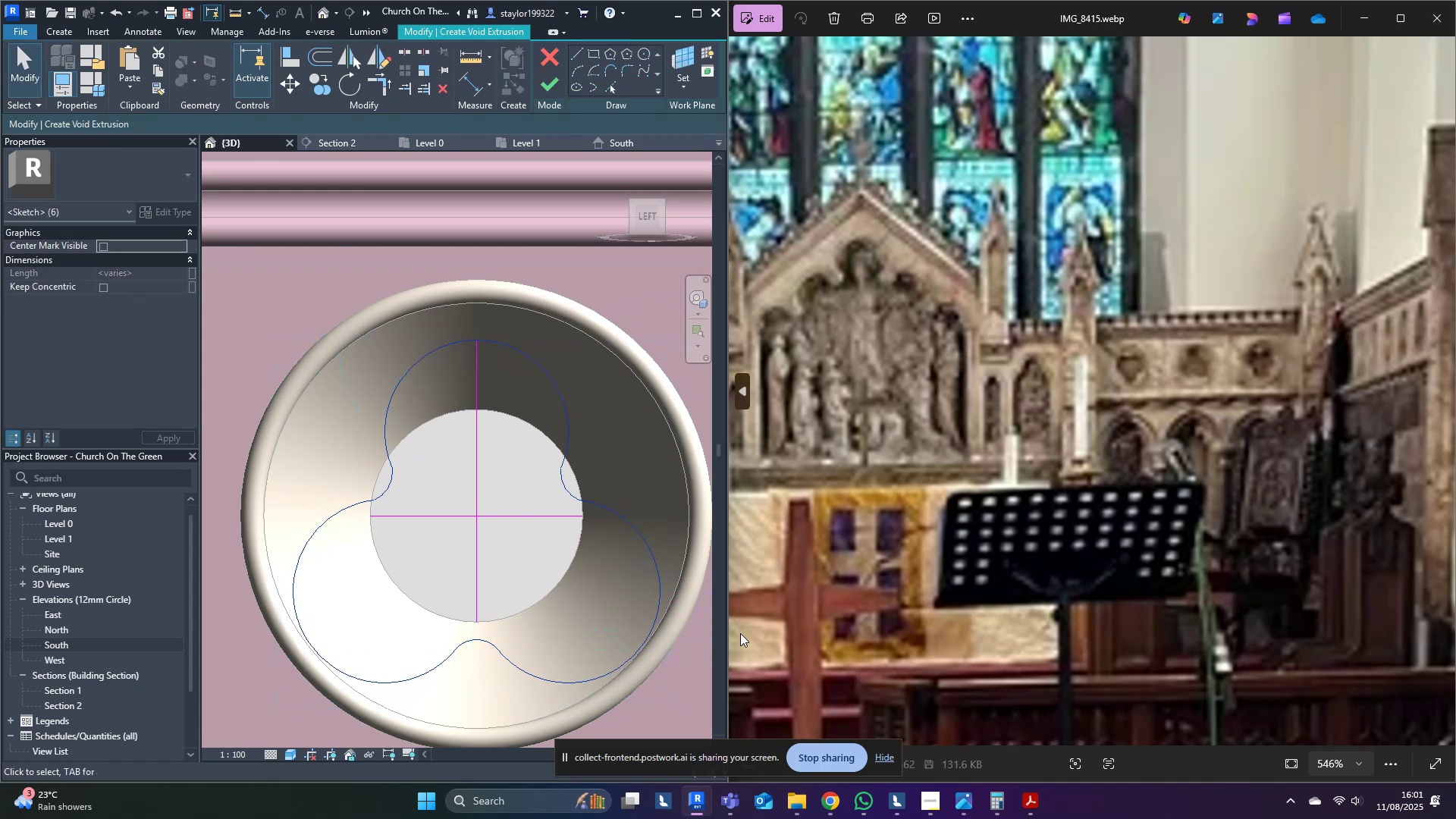 
key(ArrowUp)
 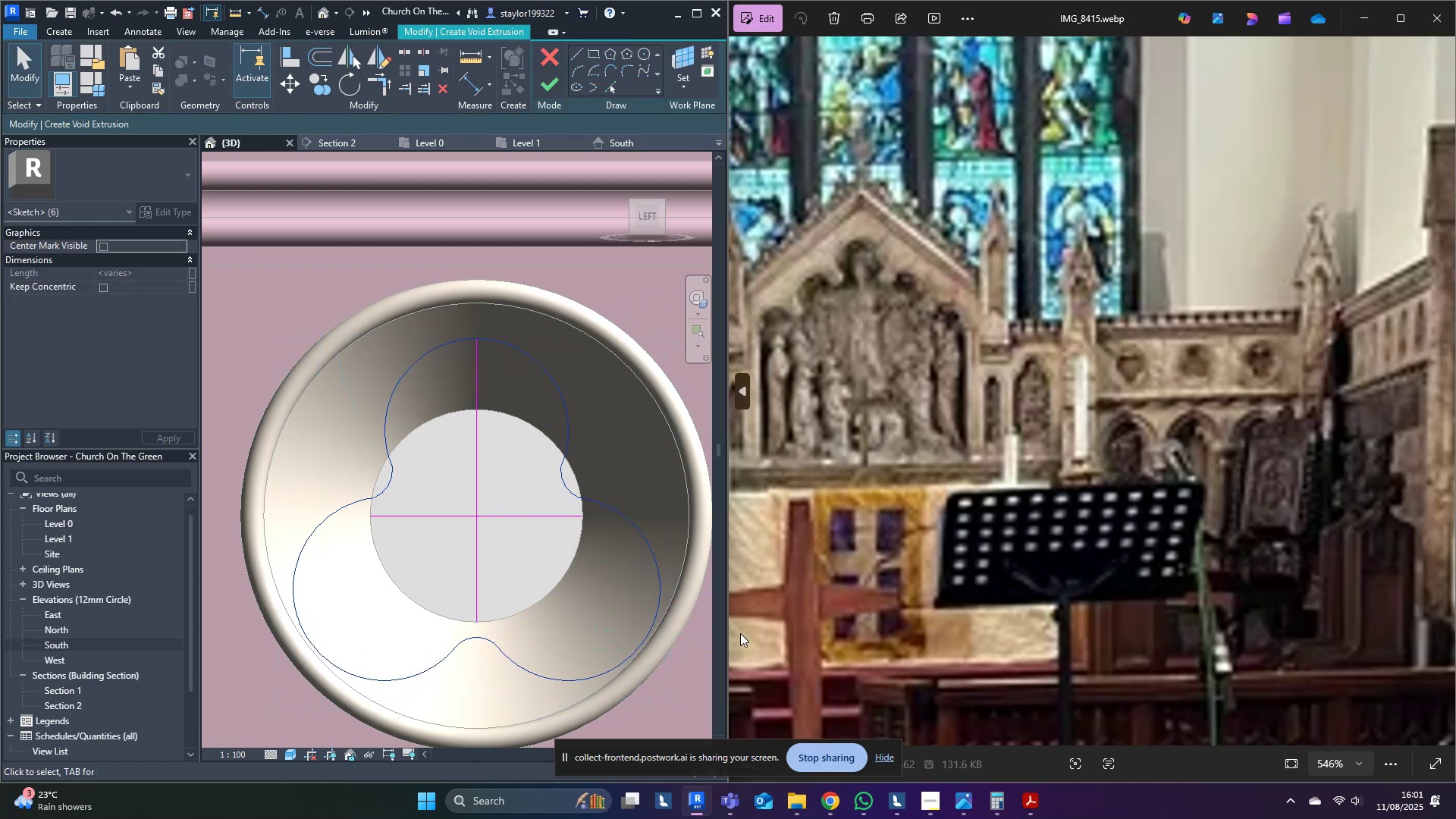 
key(ArrowUp)
 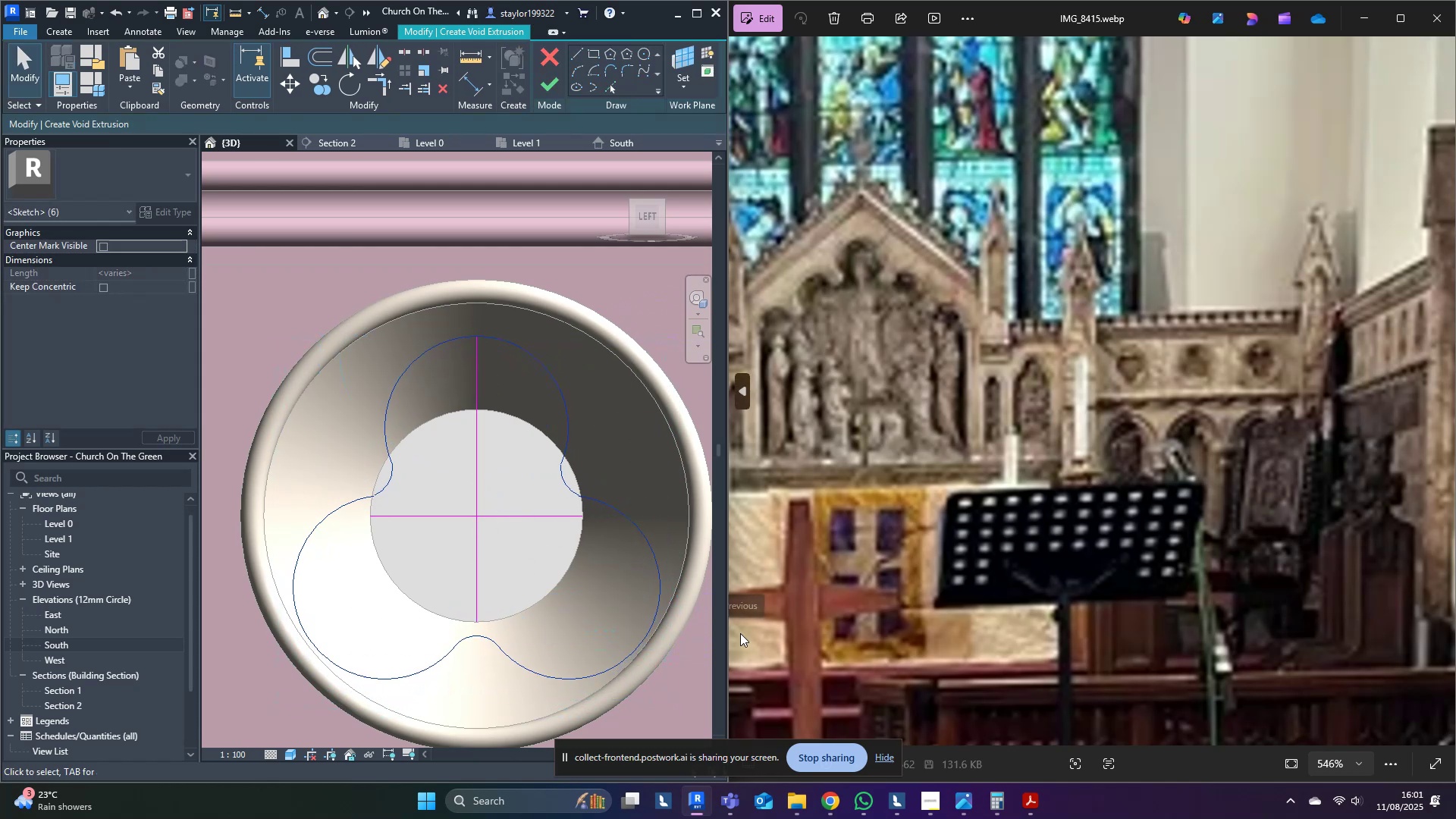 
key(ArrowUp)
 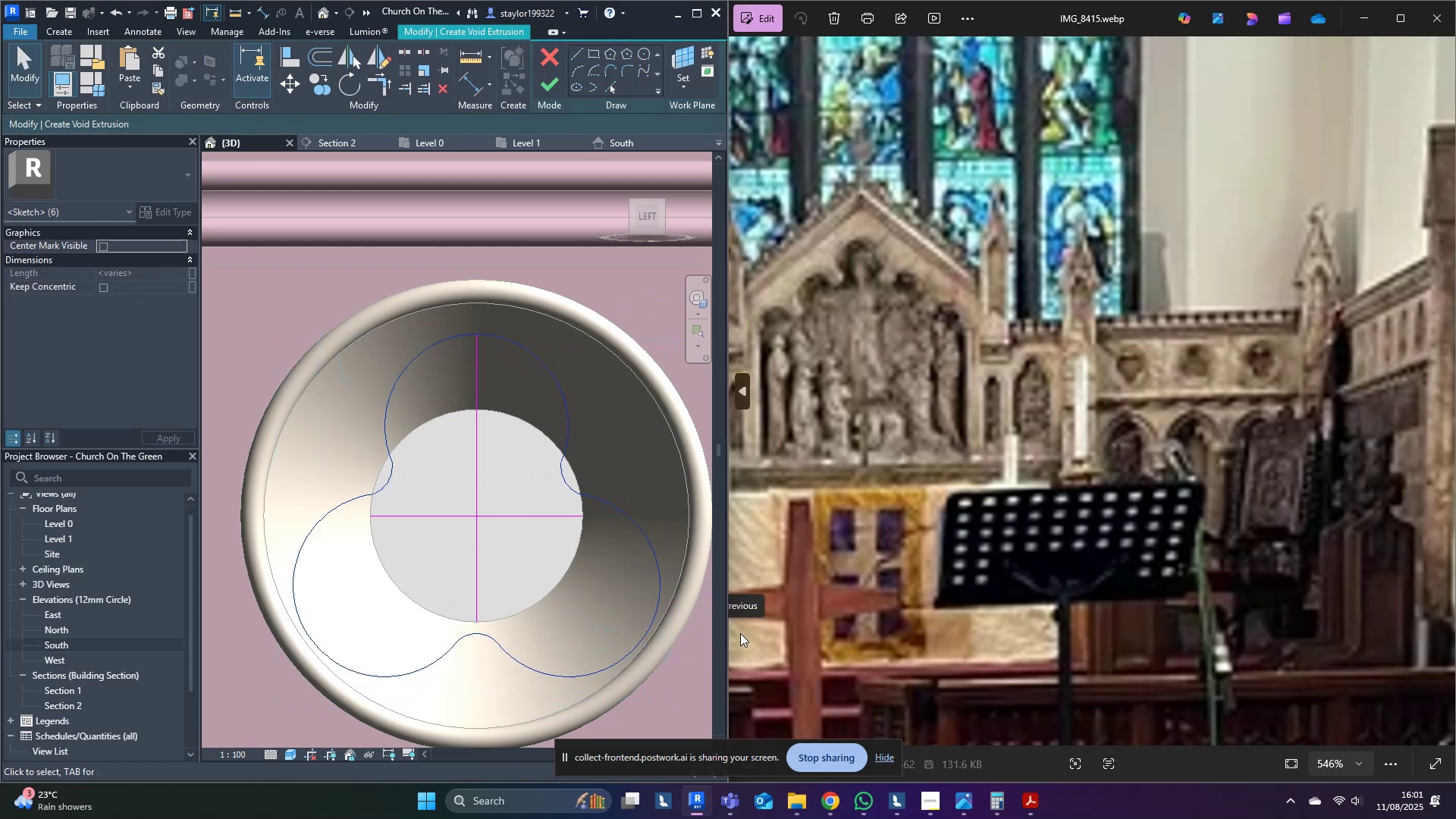 
key(ArrowUp)
 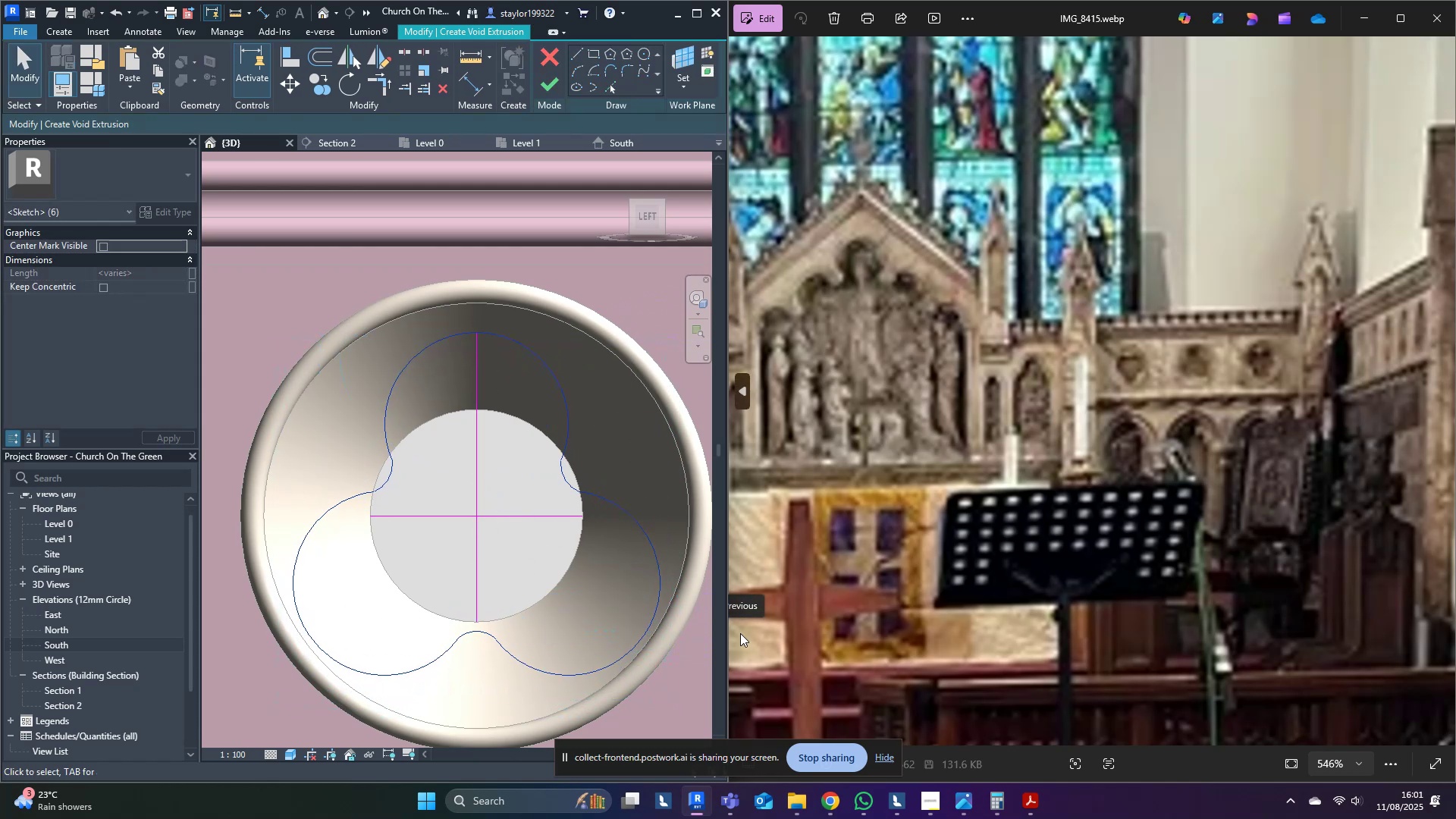 
key(ArrowUp)
 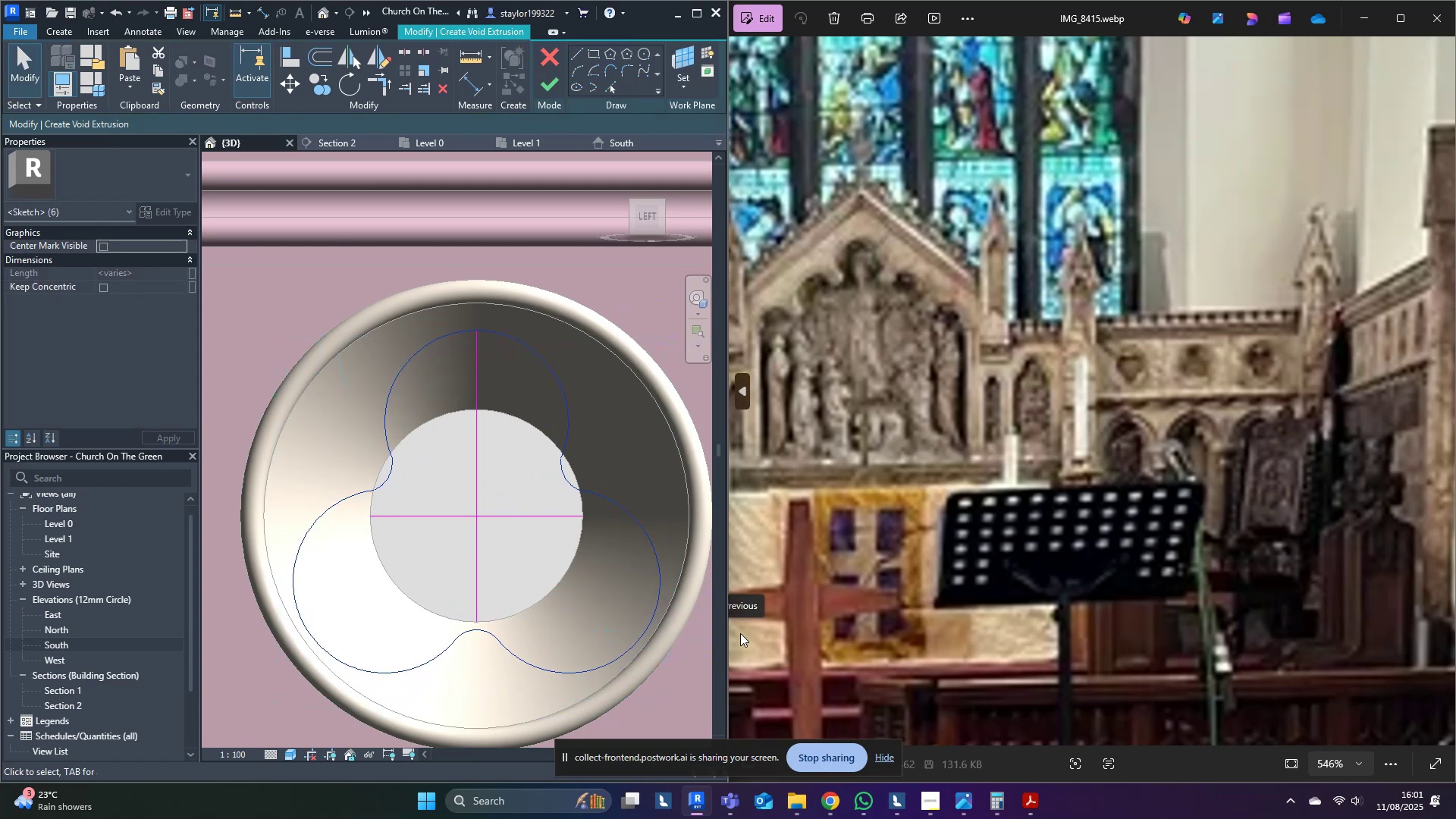 
key(ArrowUp)
 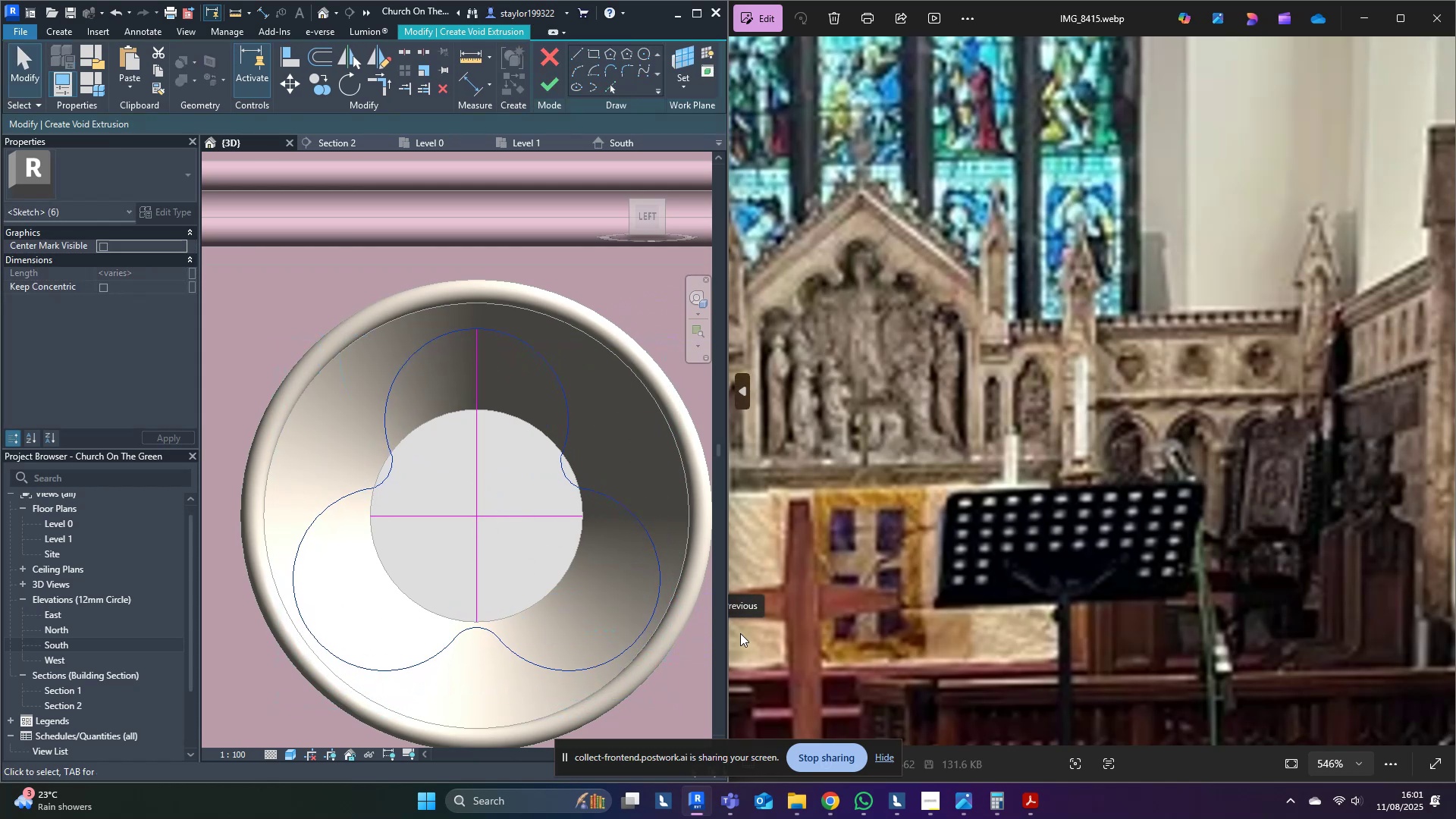 
key(ArrowUp)
 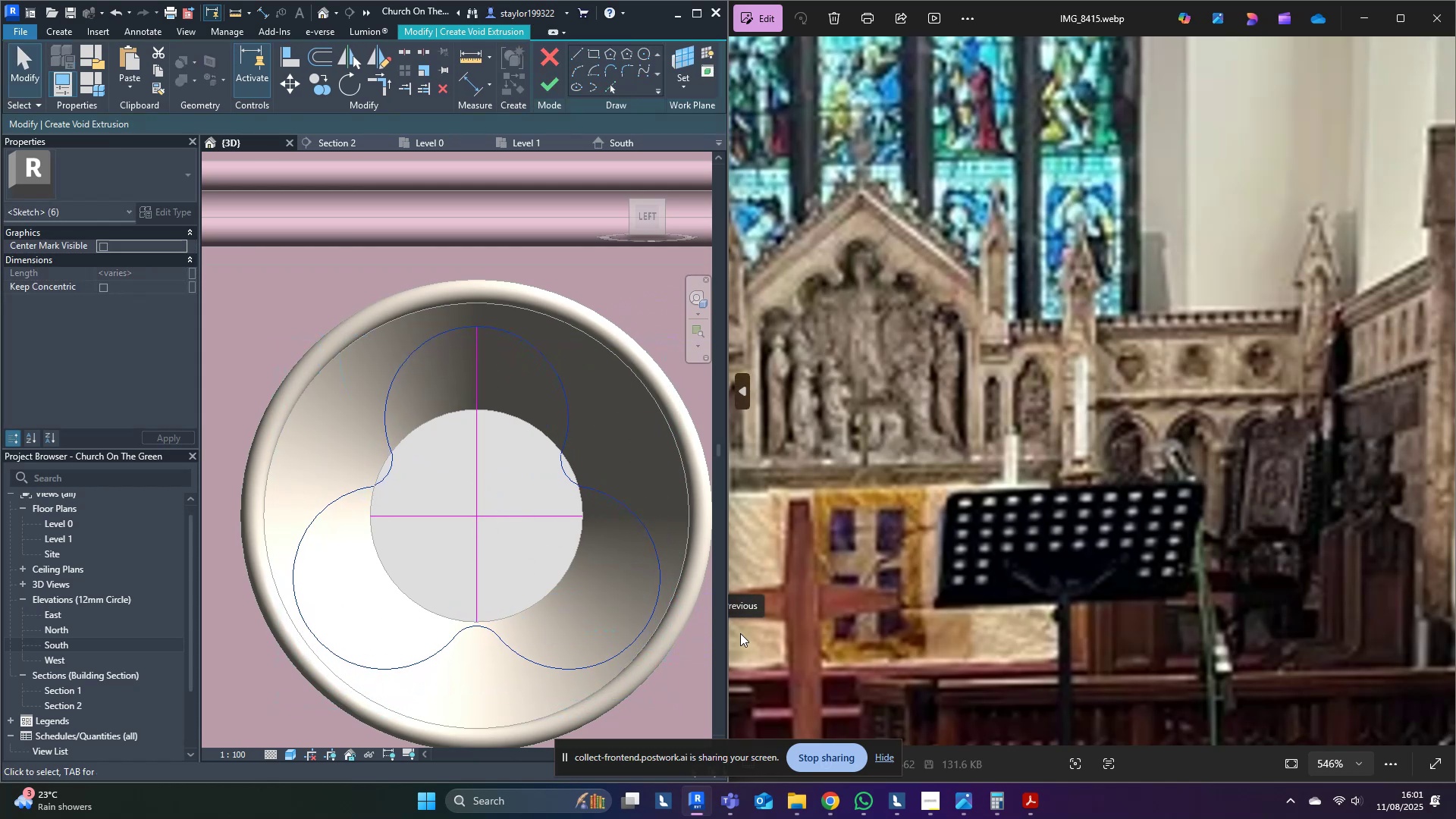 
key(ArrowUp)
 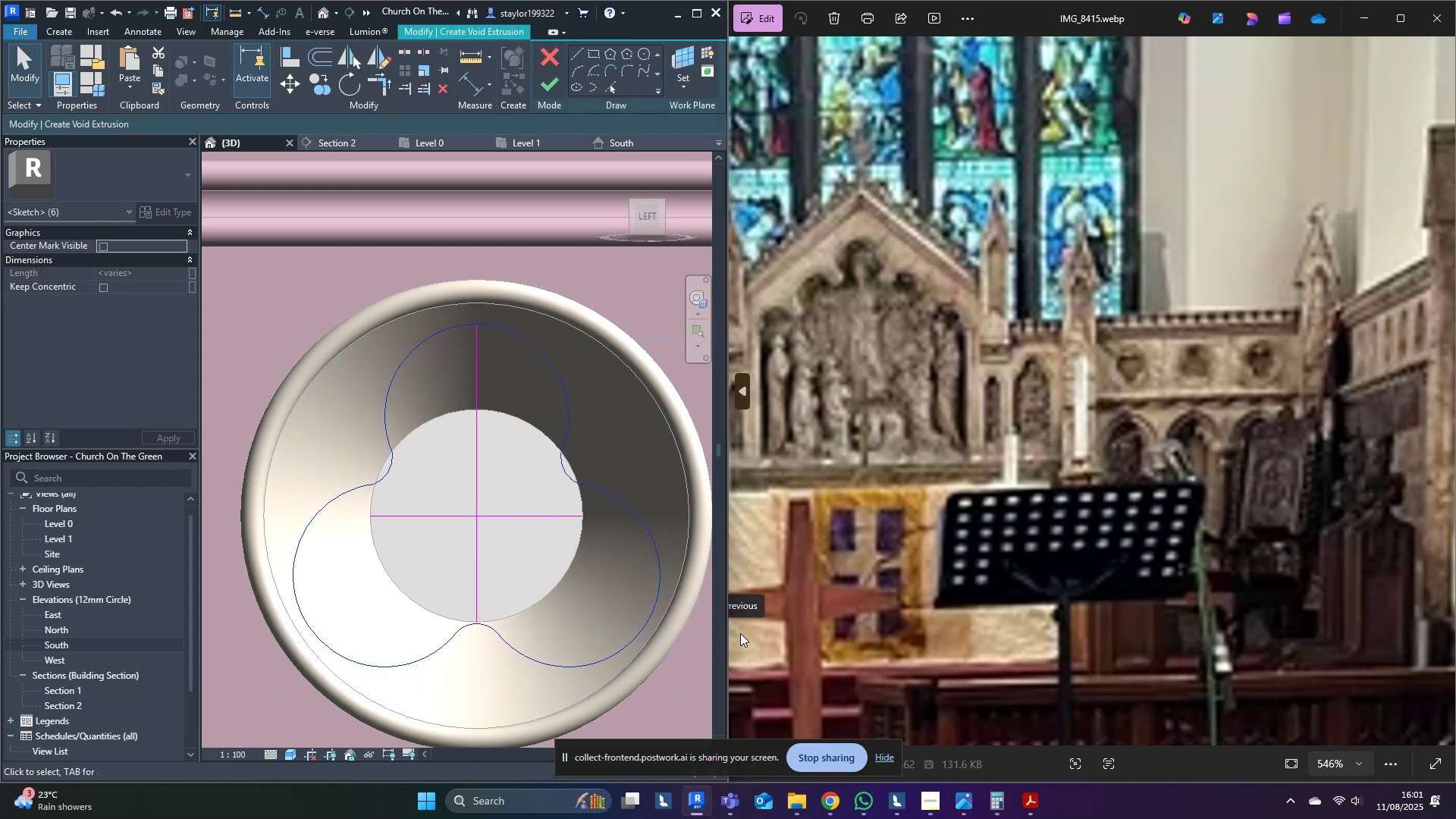 
key(ArrowUp)
 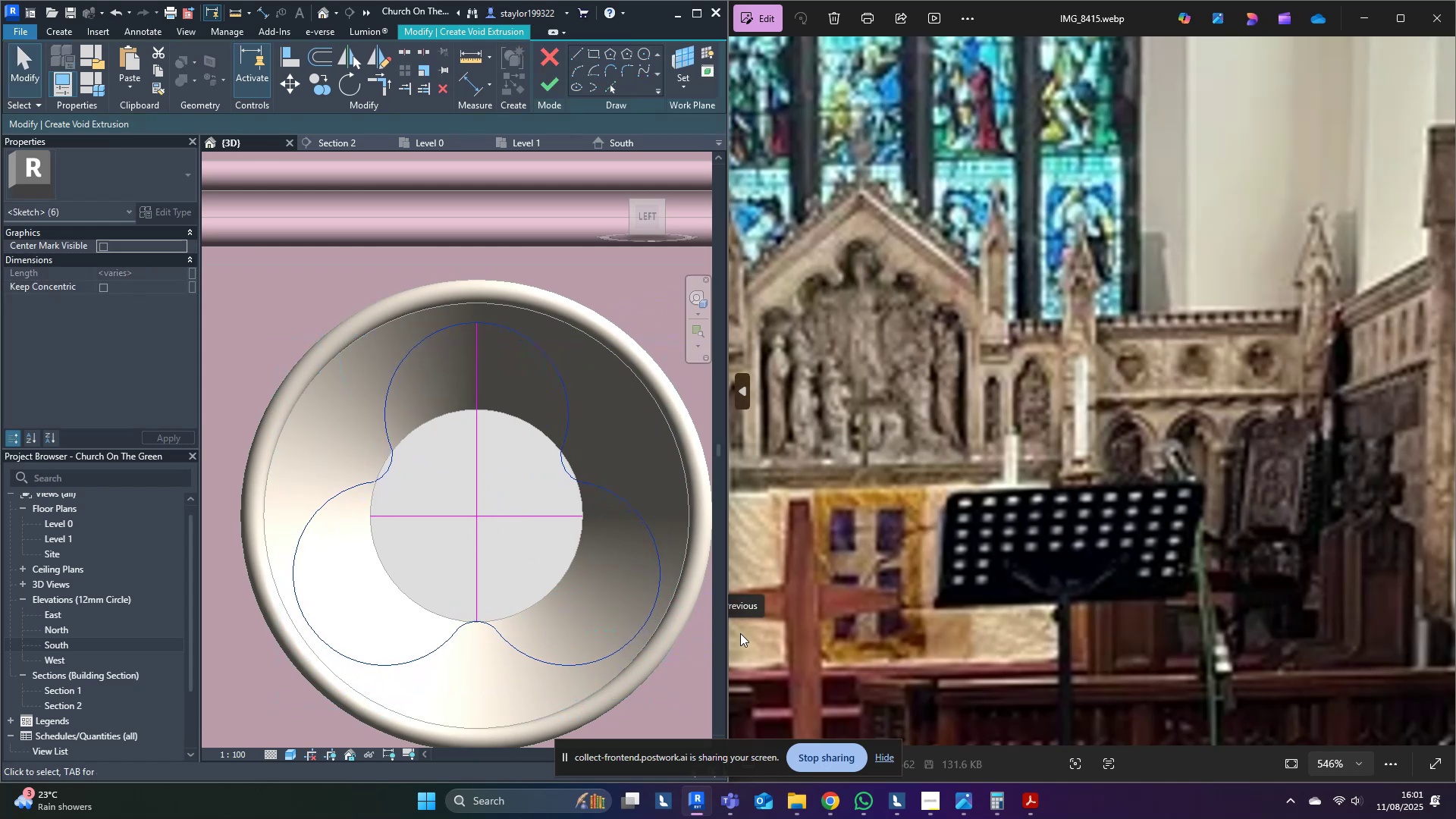 
key(ArrowUp)
 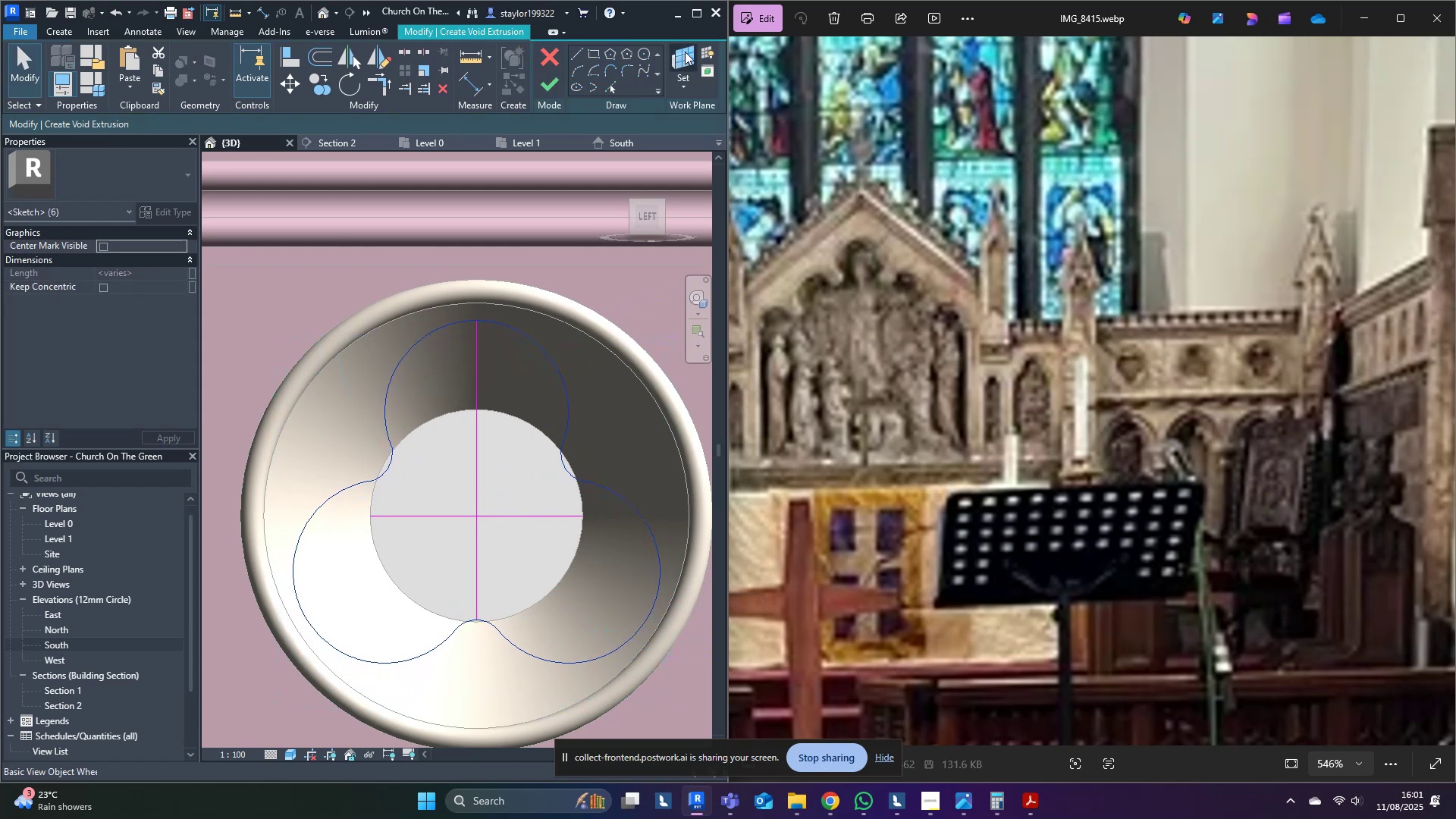 
left_click([431, 415])
 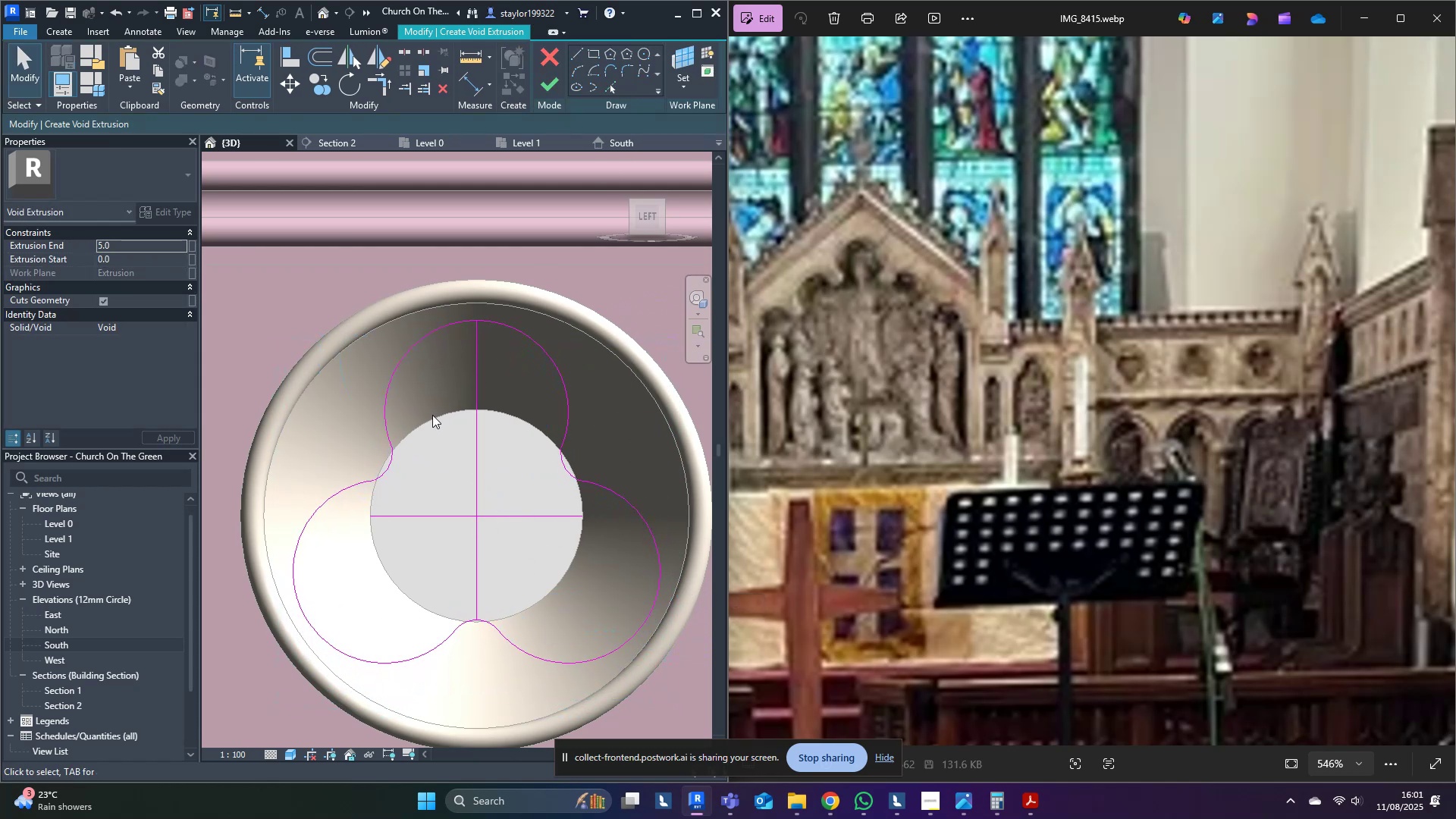 
scroll: coordinate [432, 415], scroll_direction: down, amount: 4.0
 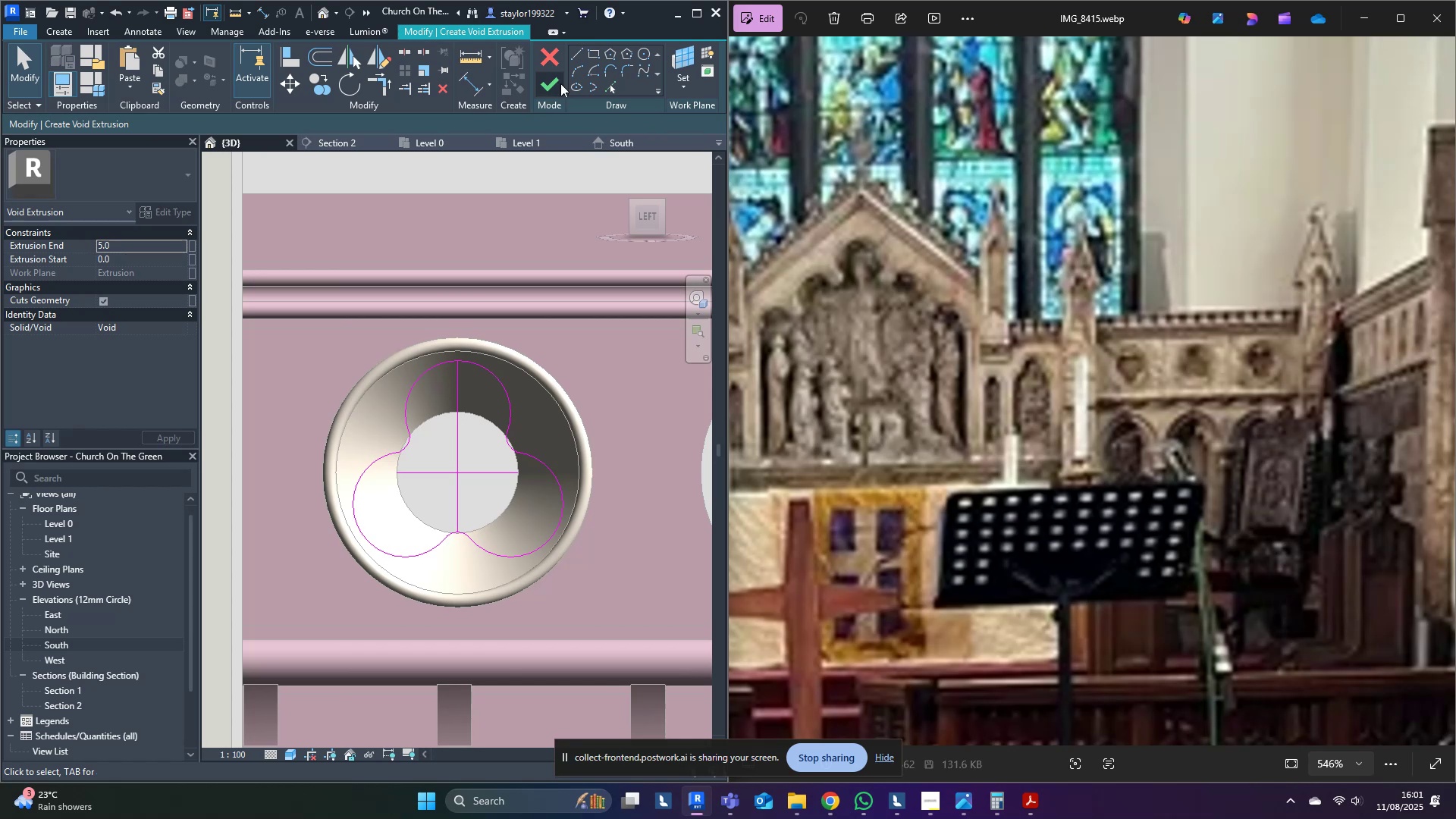 
left_click([560, 83])
 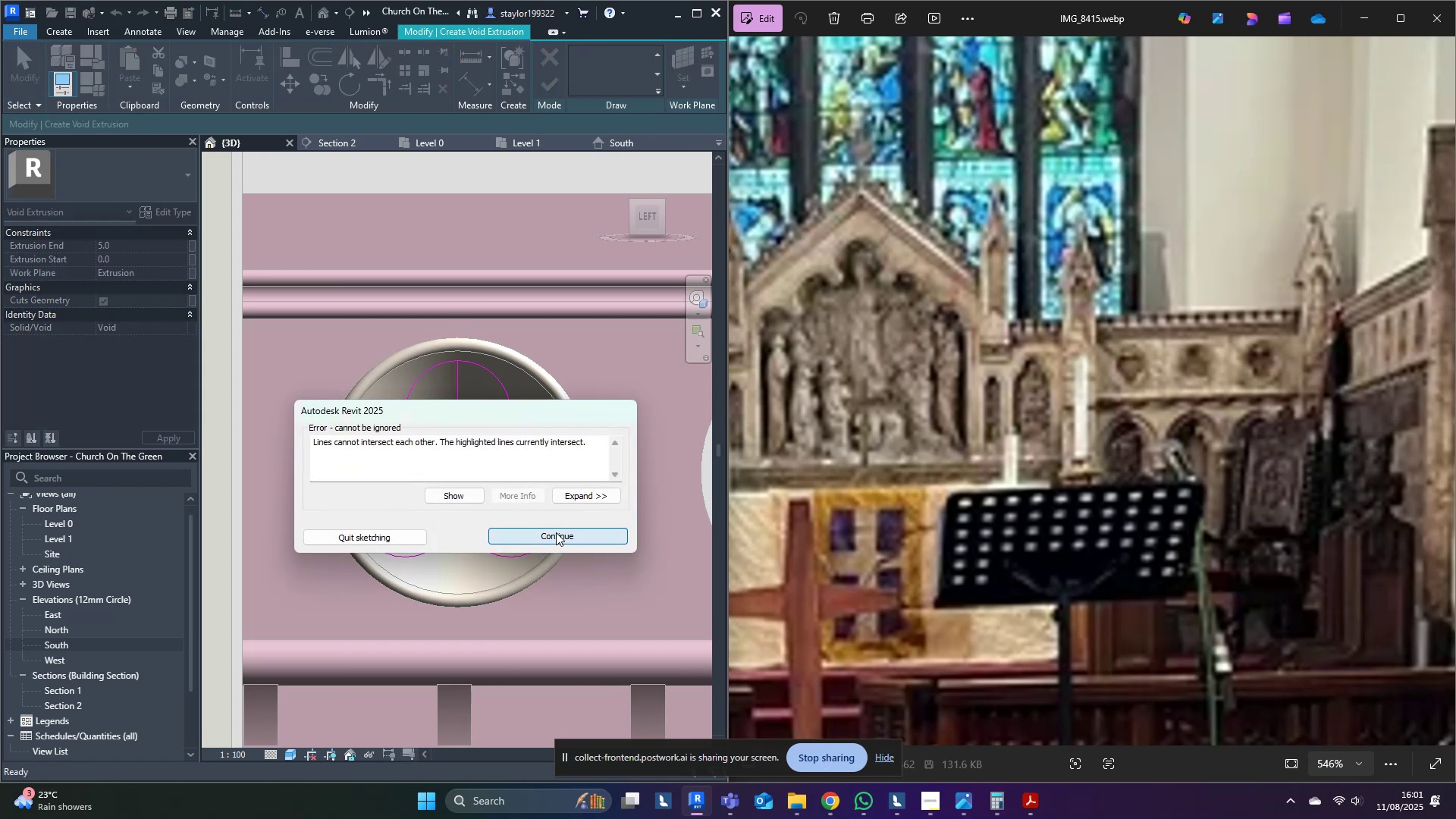 
scroll: coordinate [482, 460], scroll_direction: up, amount: 3.0
 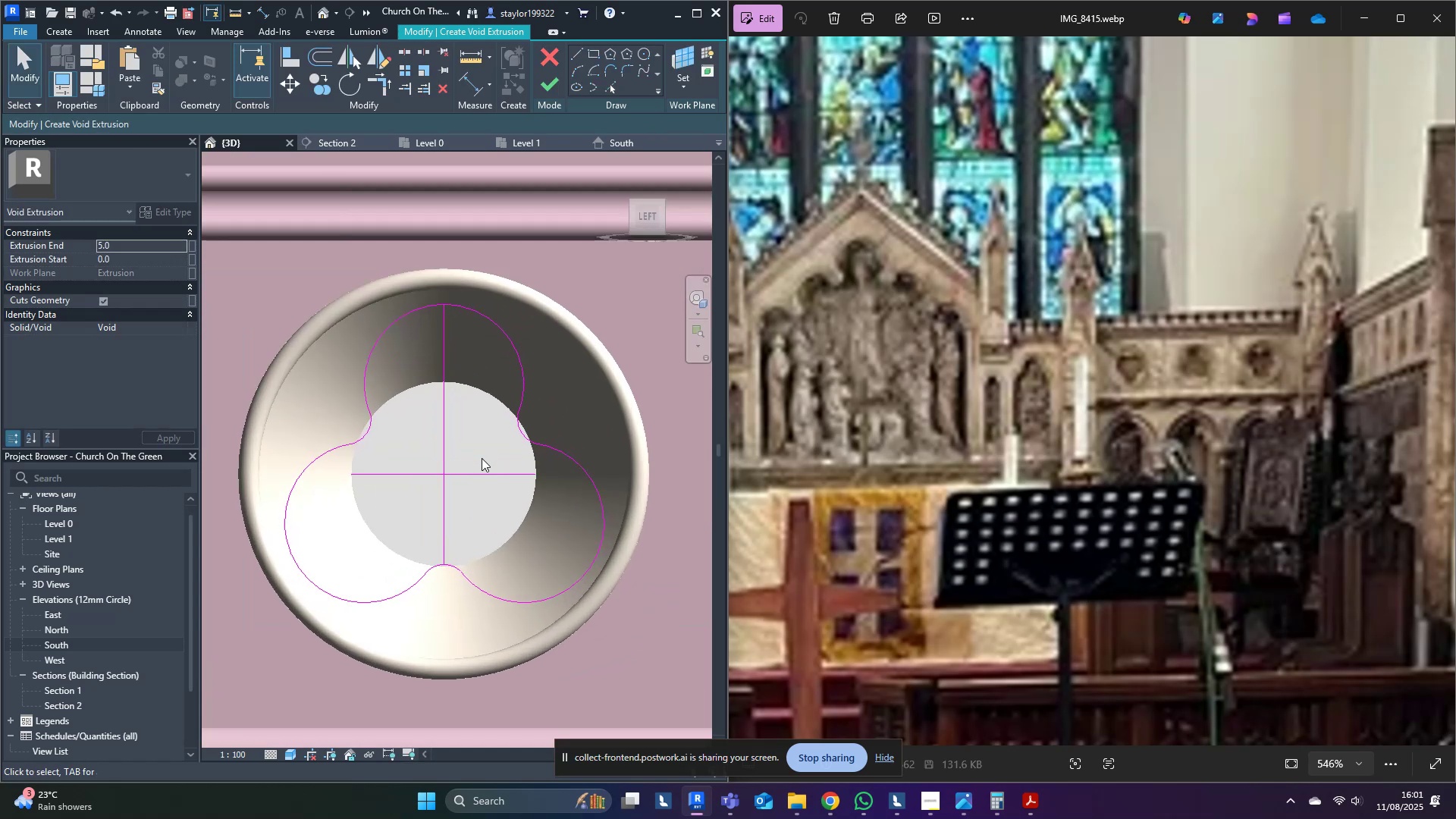 
left_click_drag(start_coordinate=[479, 451], to_coordinate=[429, 500])
 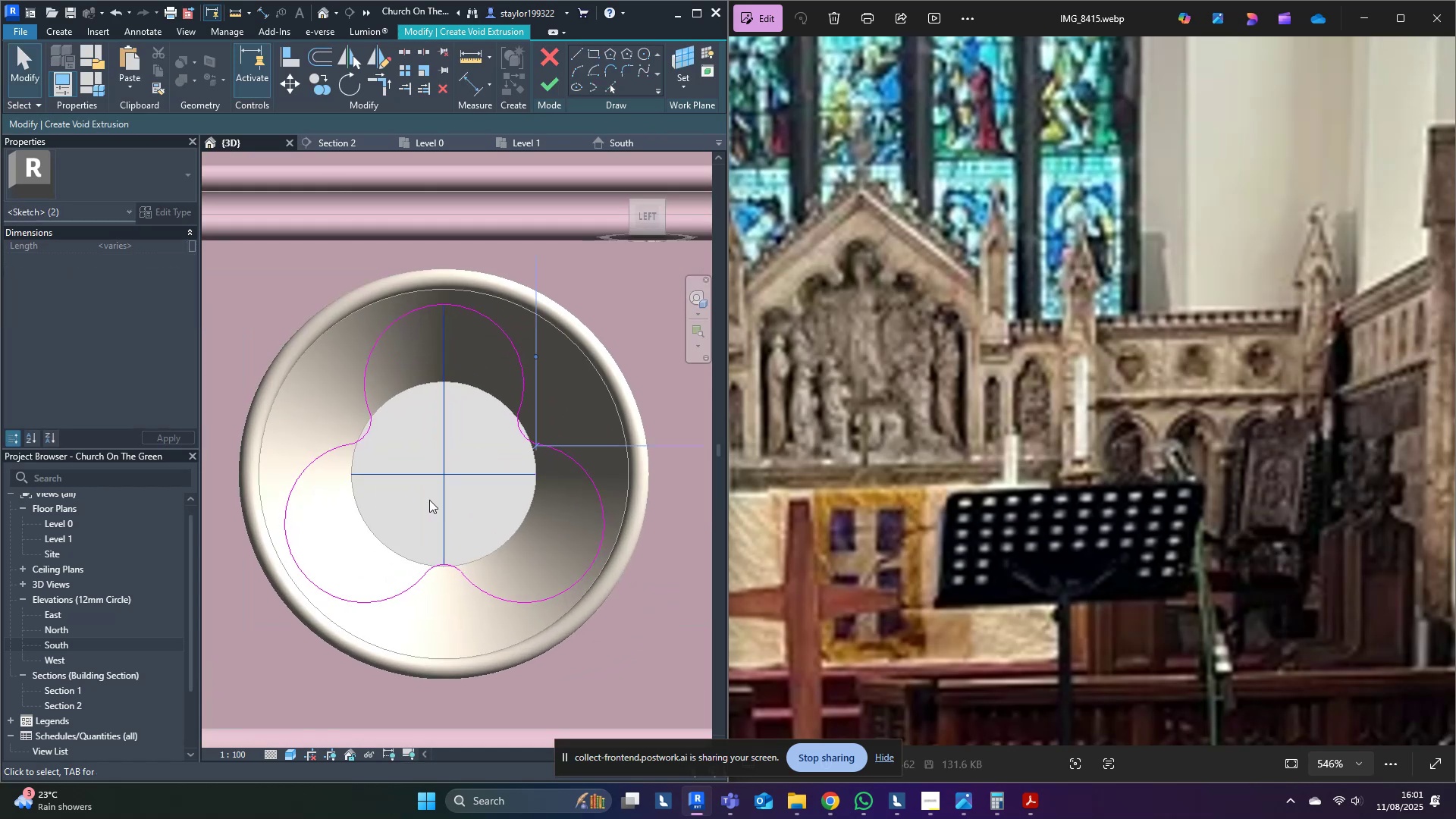 
key(Delete)
 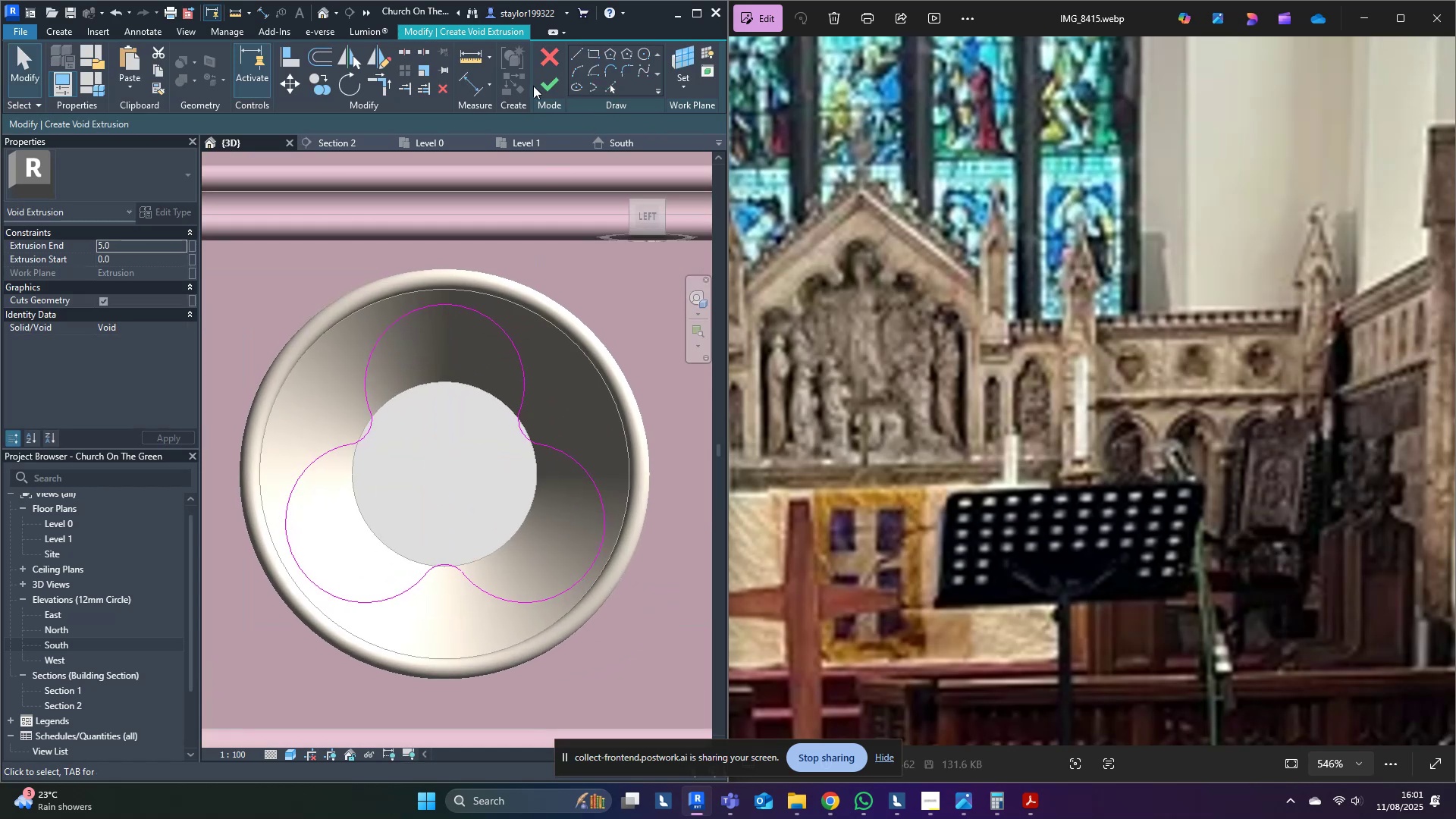 
double_click([542, 86])
 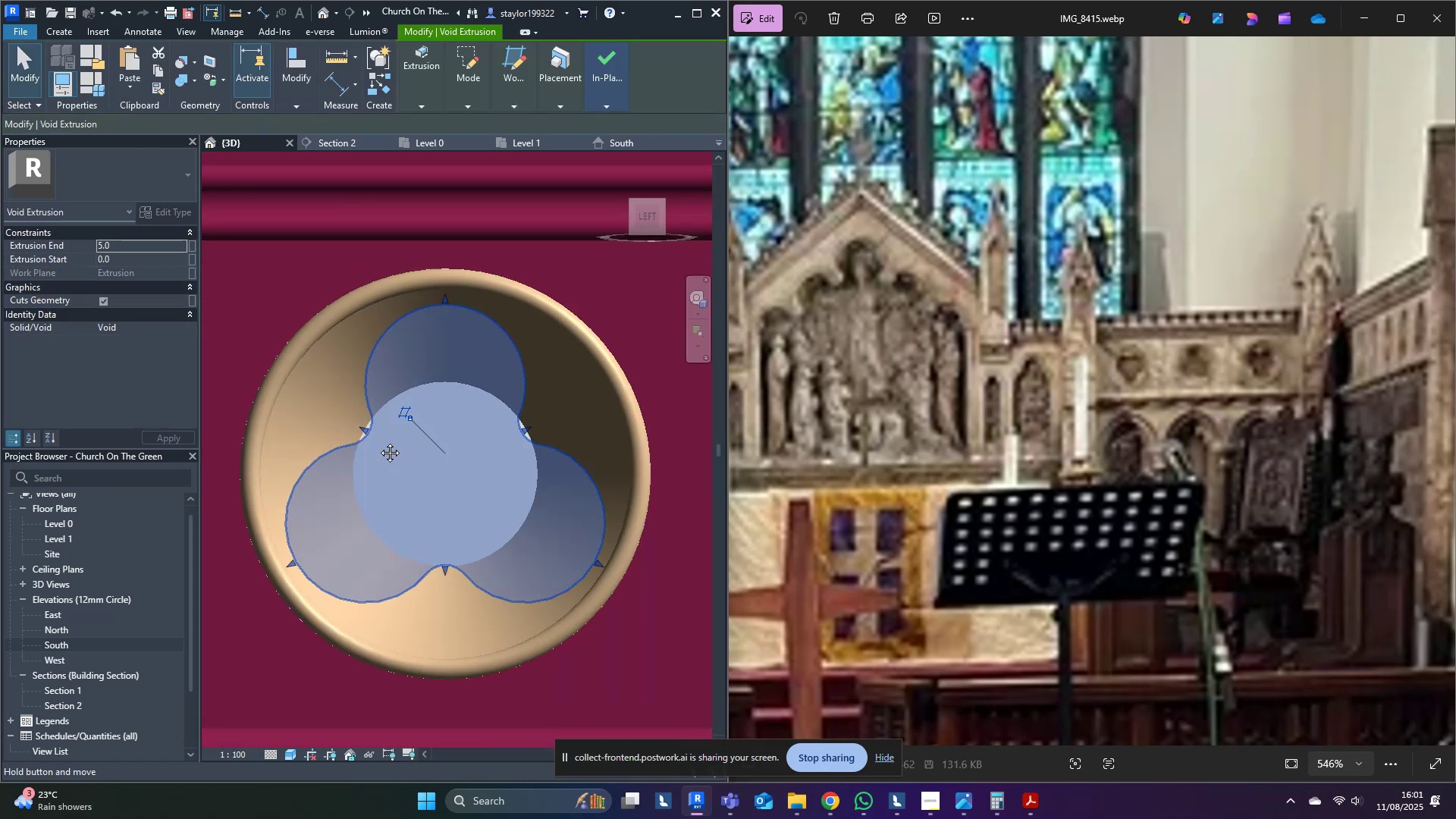 
hold_key(key=ShiftLeft, duration=0.4)
 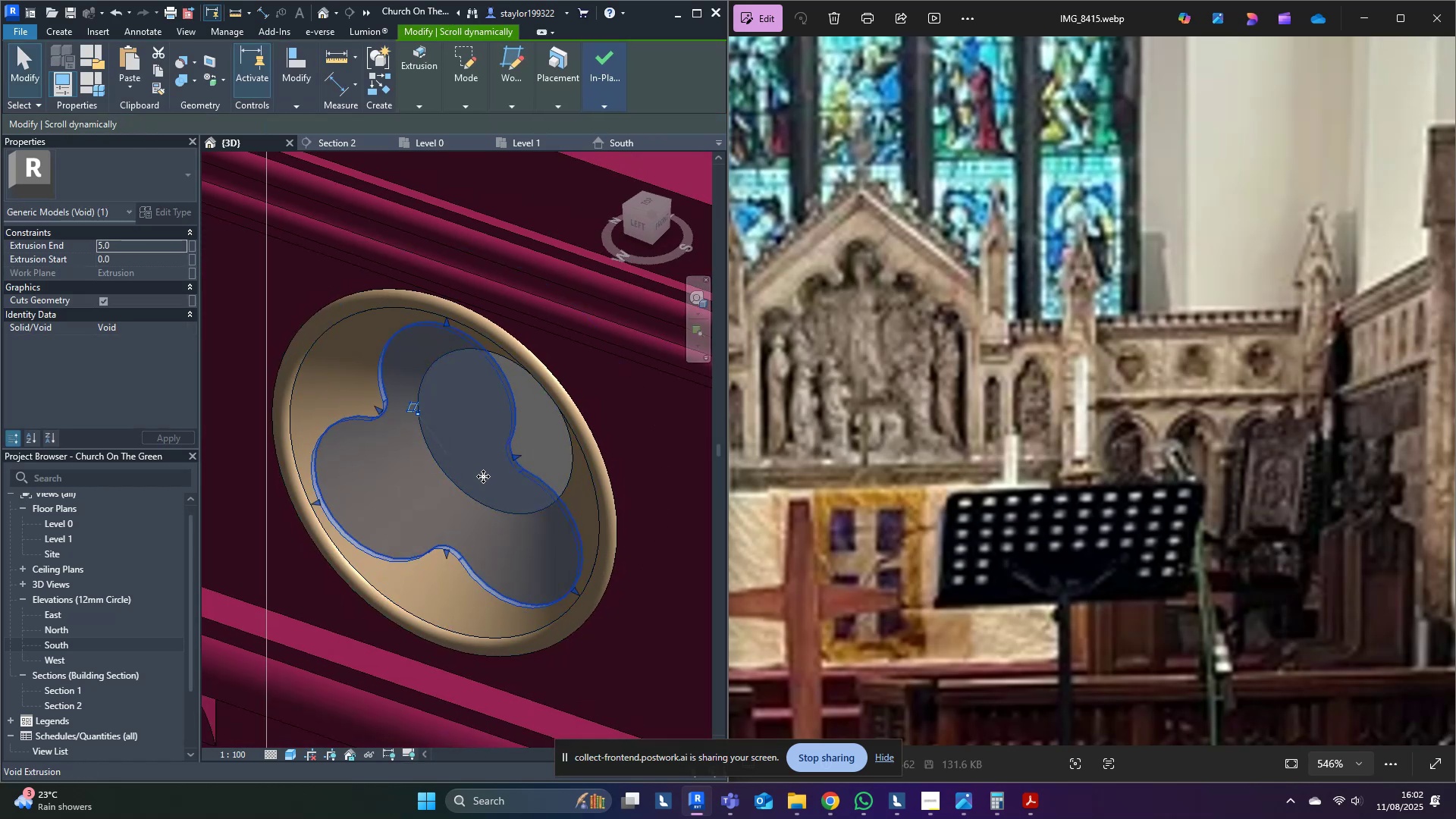 
left_click([473, 471])
 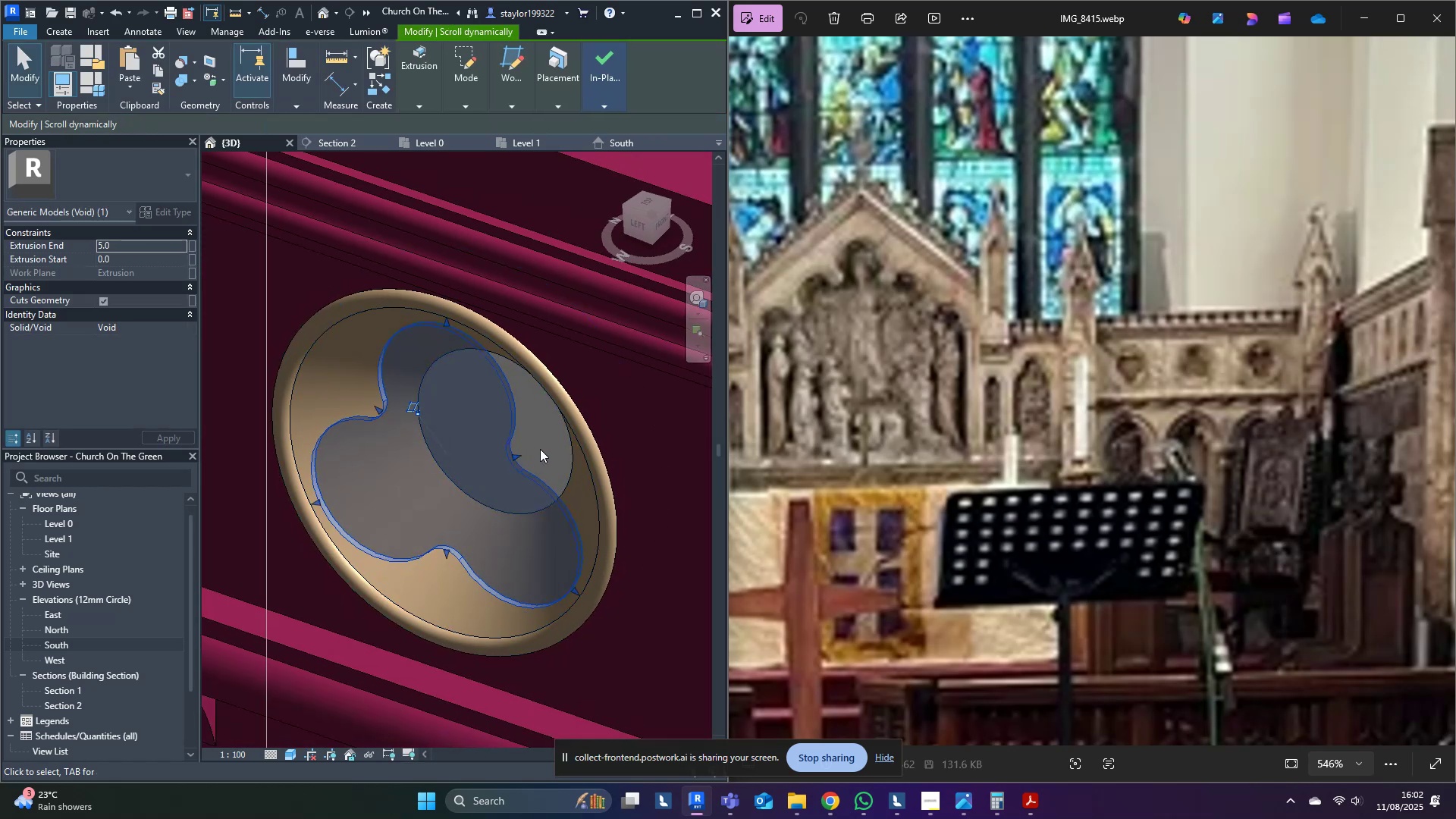 
left_click([544, 438])
 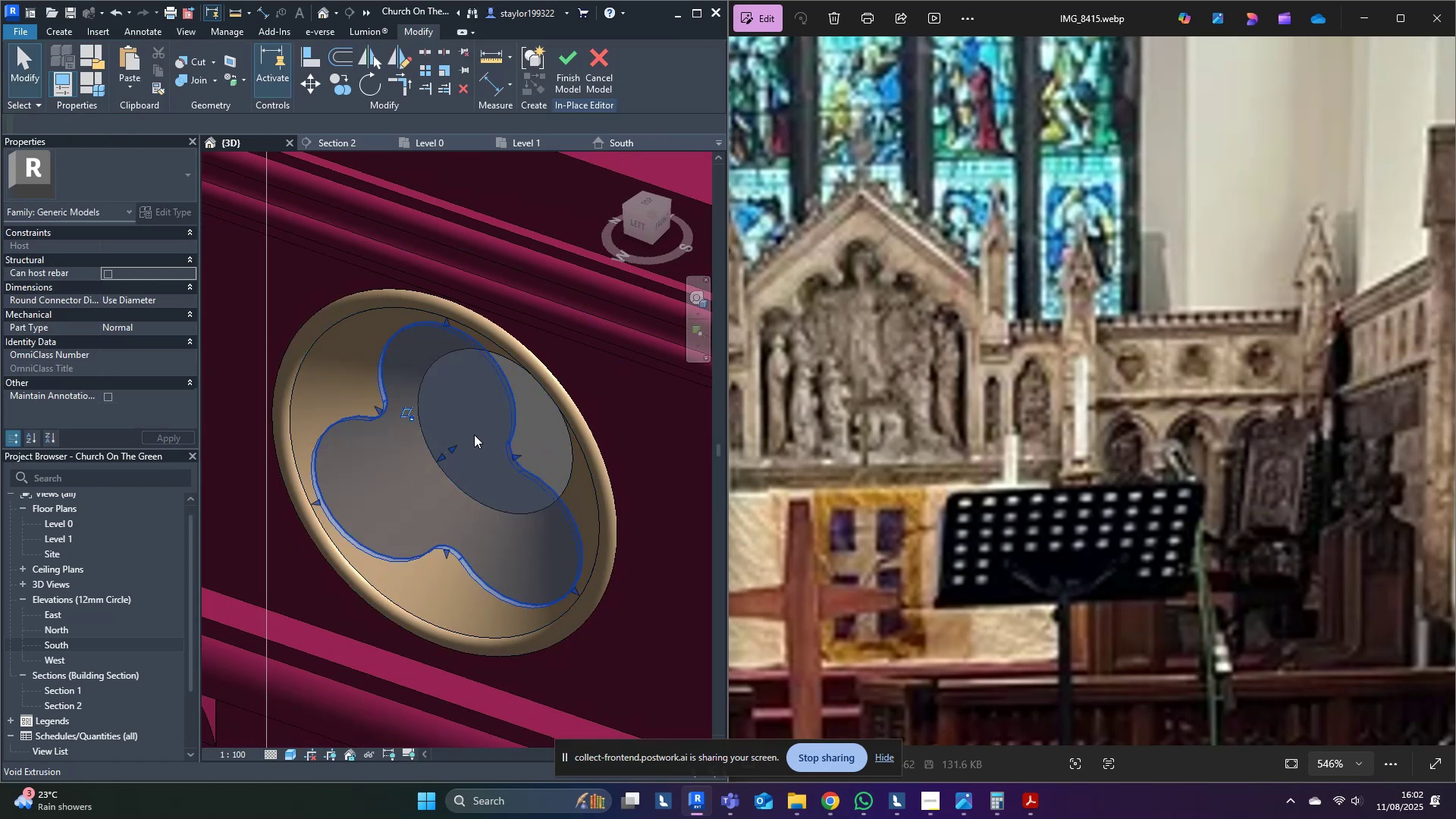 
key(Shift+ShiftLeft)
 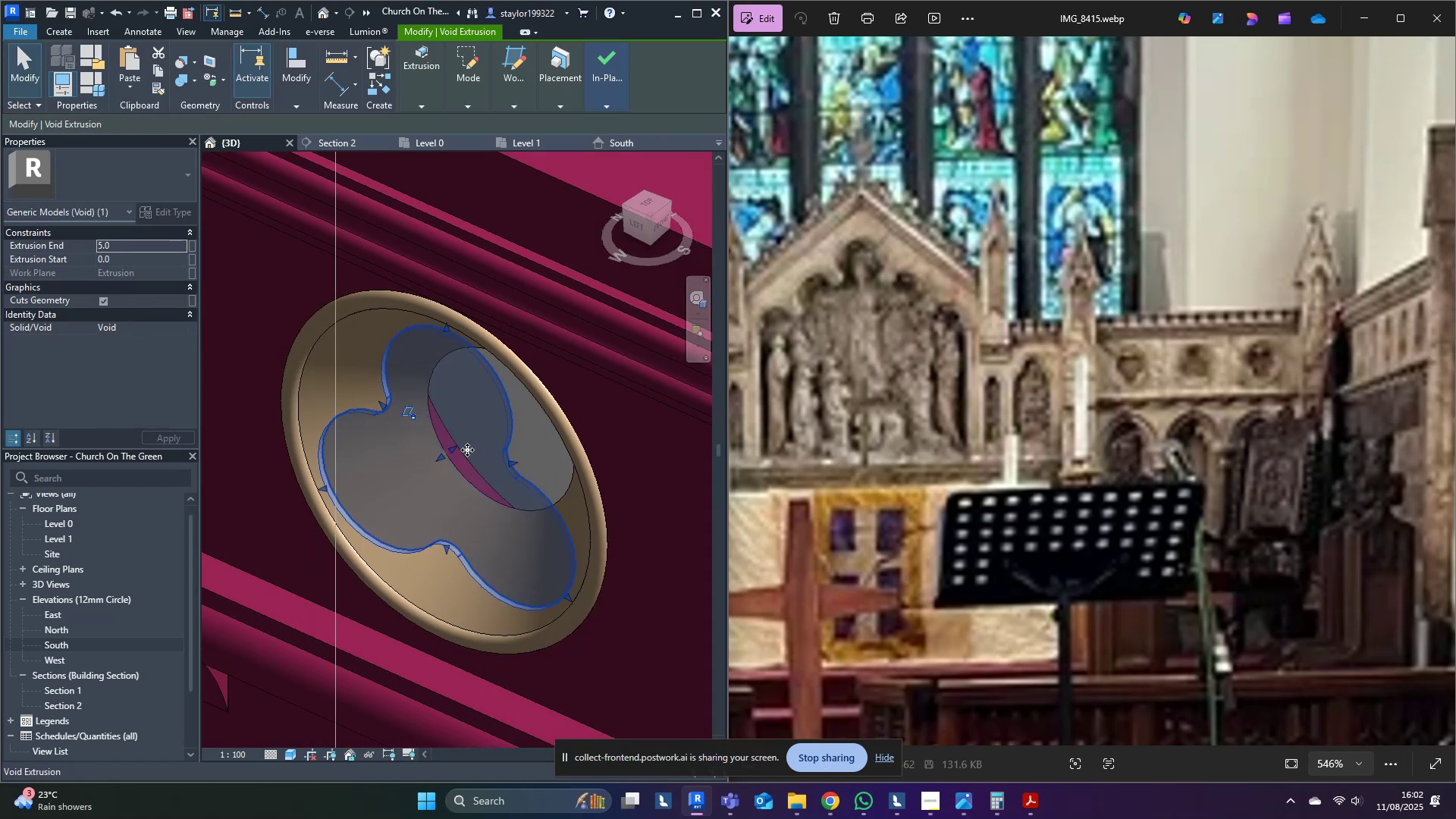 
left_click_drag(start_coordinate=[455, 449], to_coordinate=[567, 400])
 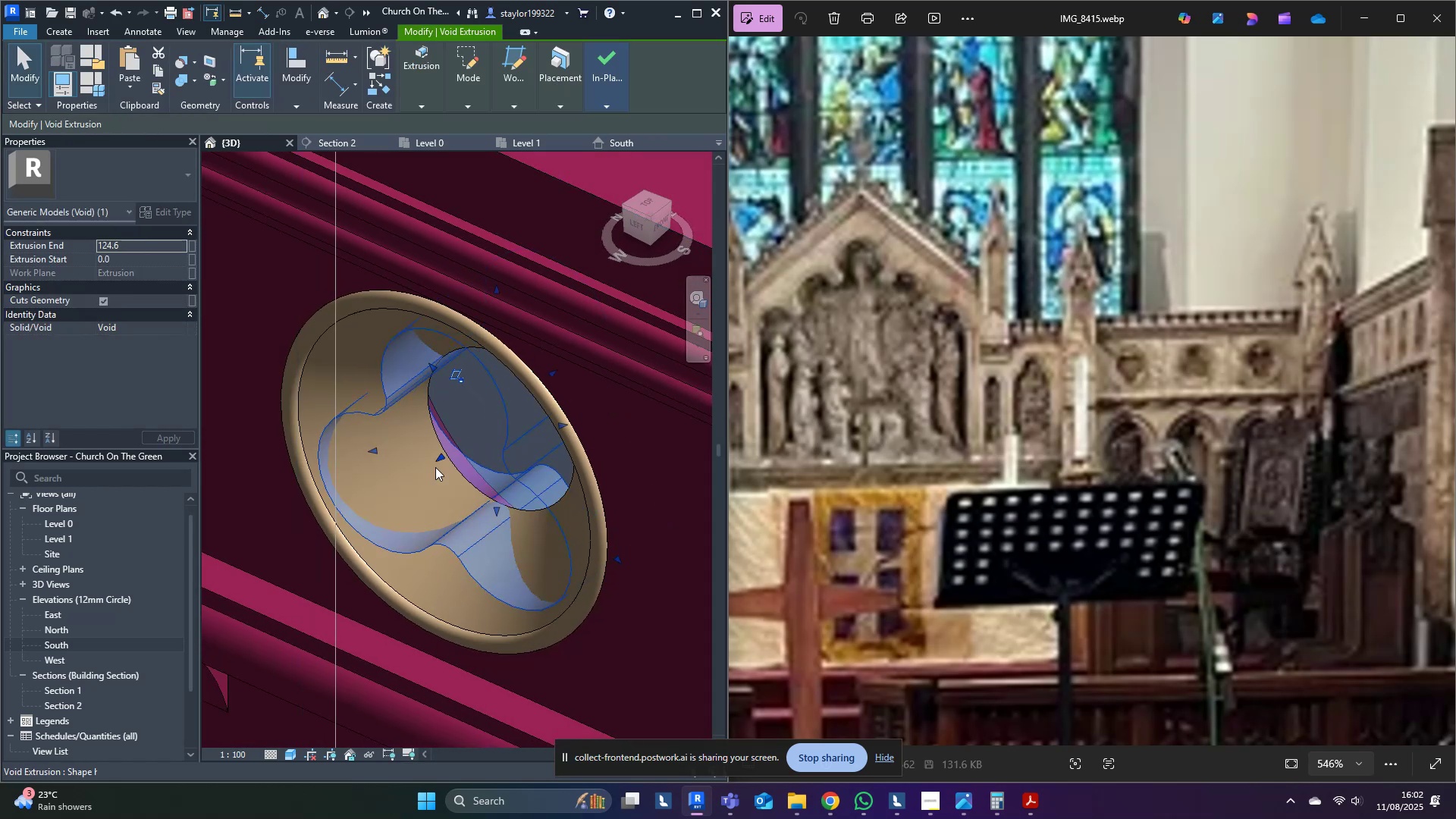 
left_click_drag(start_coordinate=[447, 462], to_coordinate=[401, 491])
 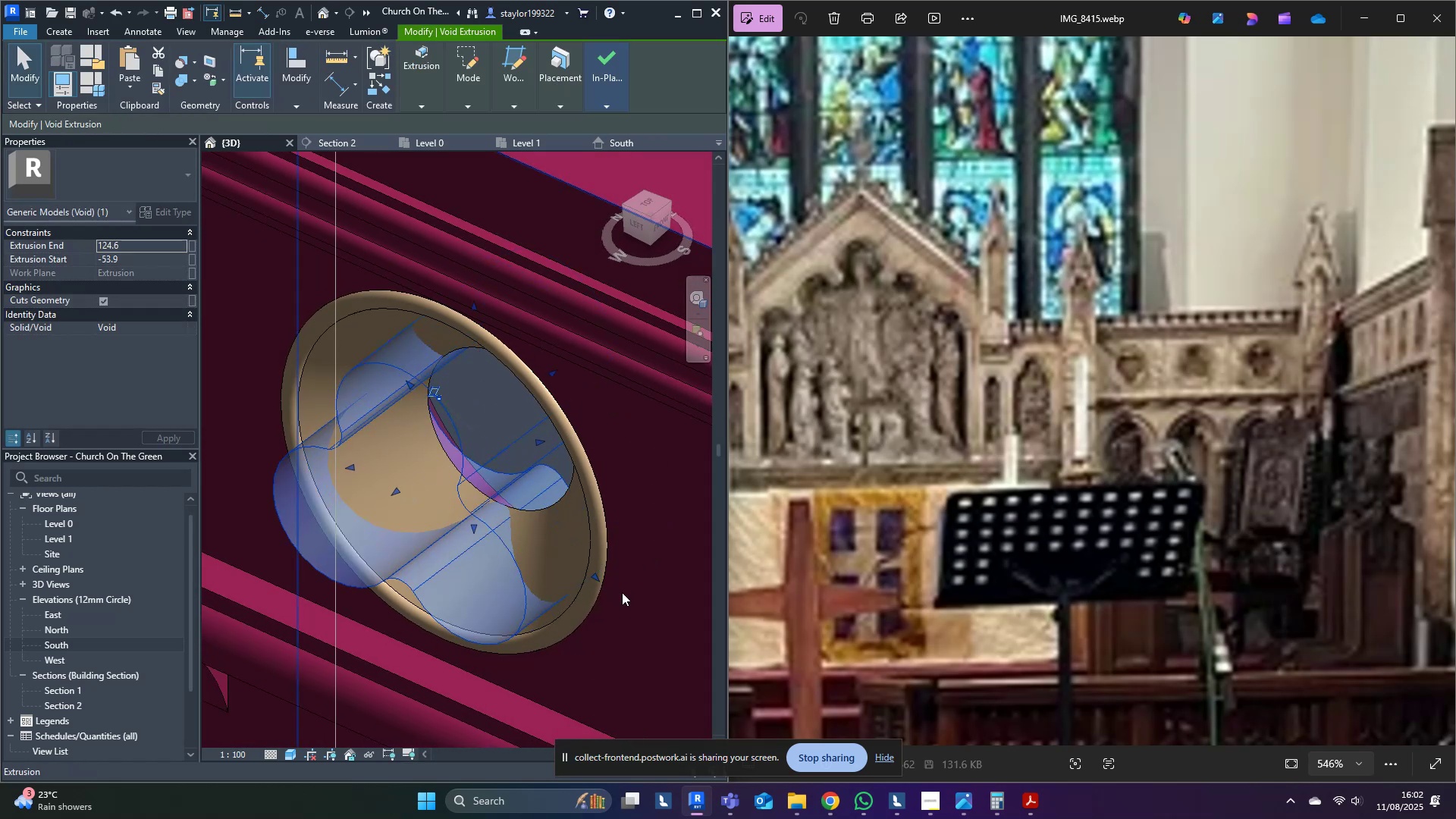 
left_click([640, 611])
 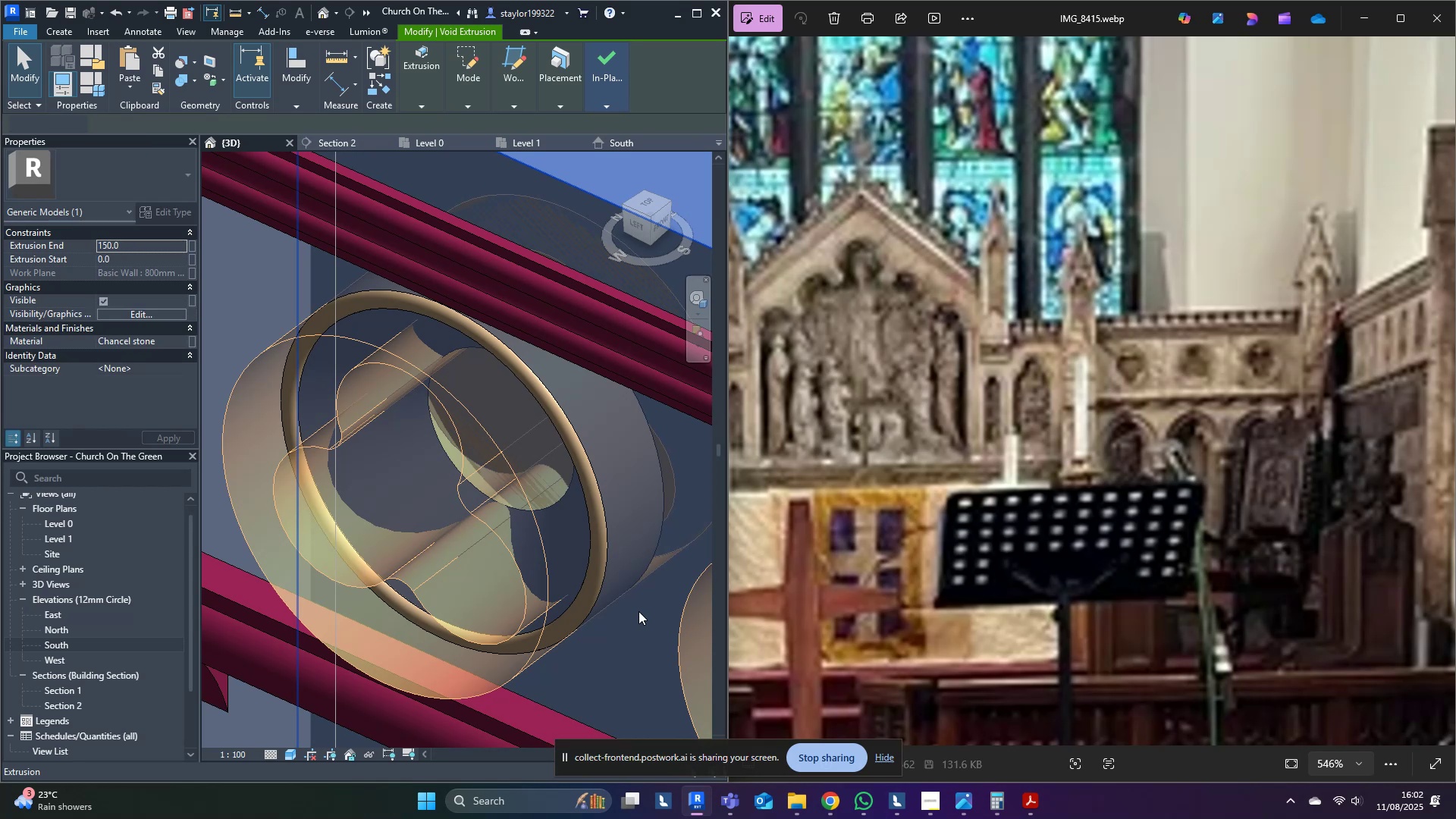 
scroll: coordinate [638, 611], scroll_direction: down, amount: 3.0
 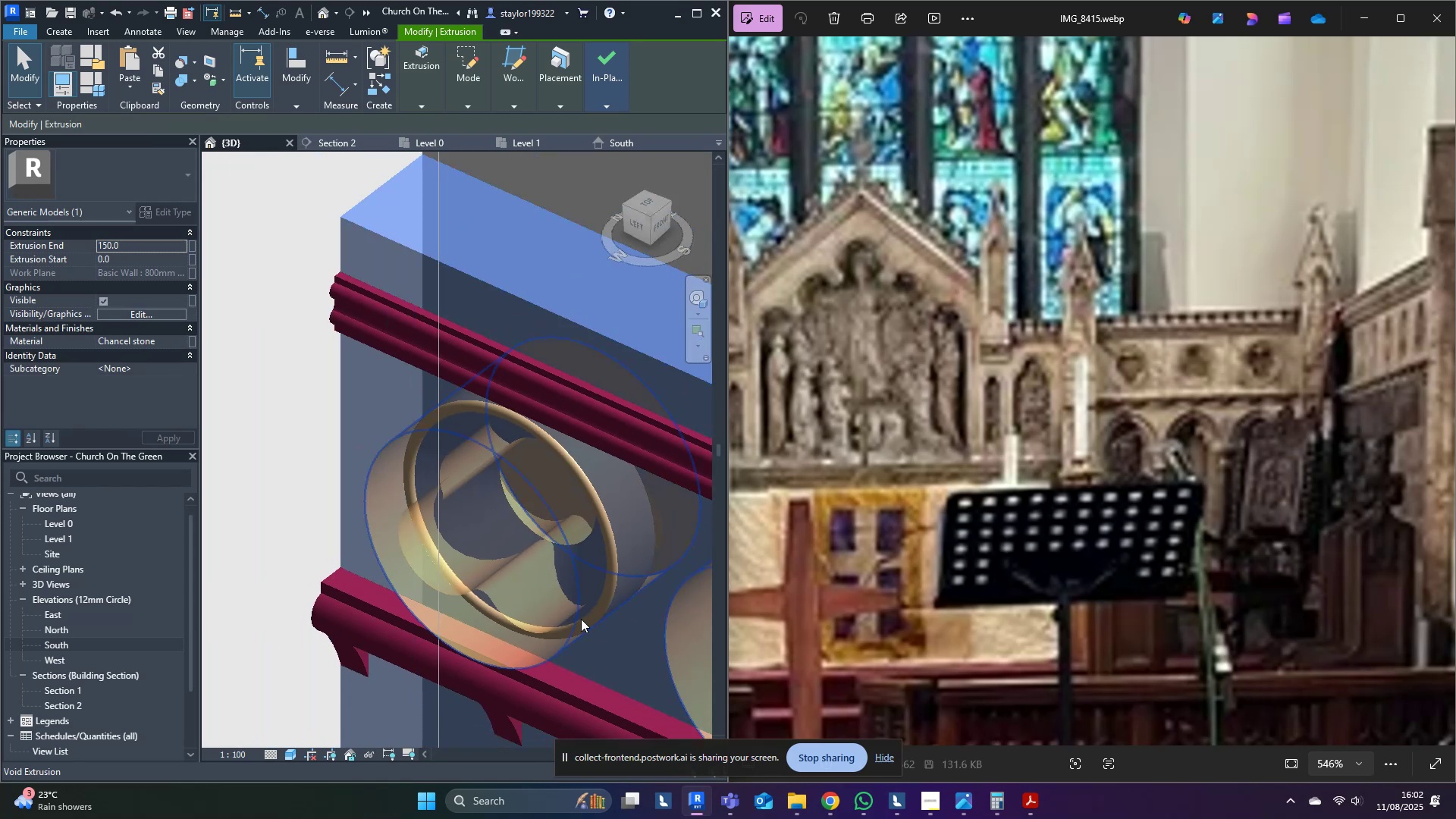 
key(Escape)
 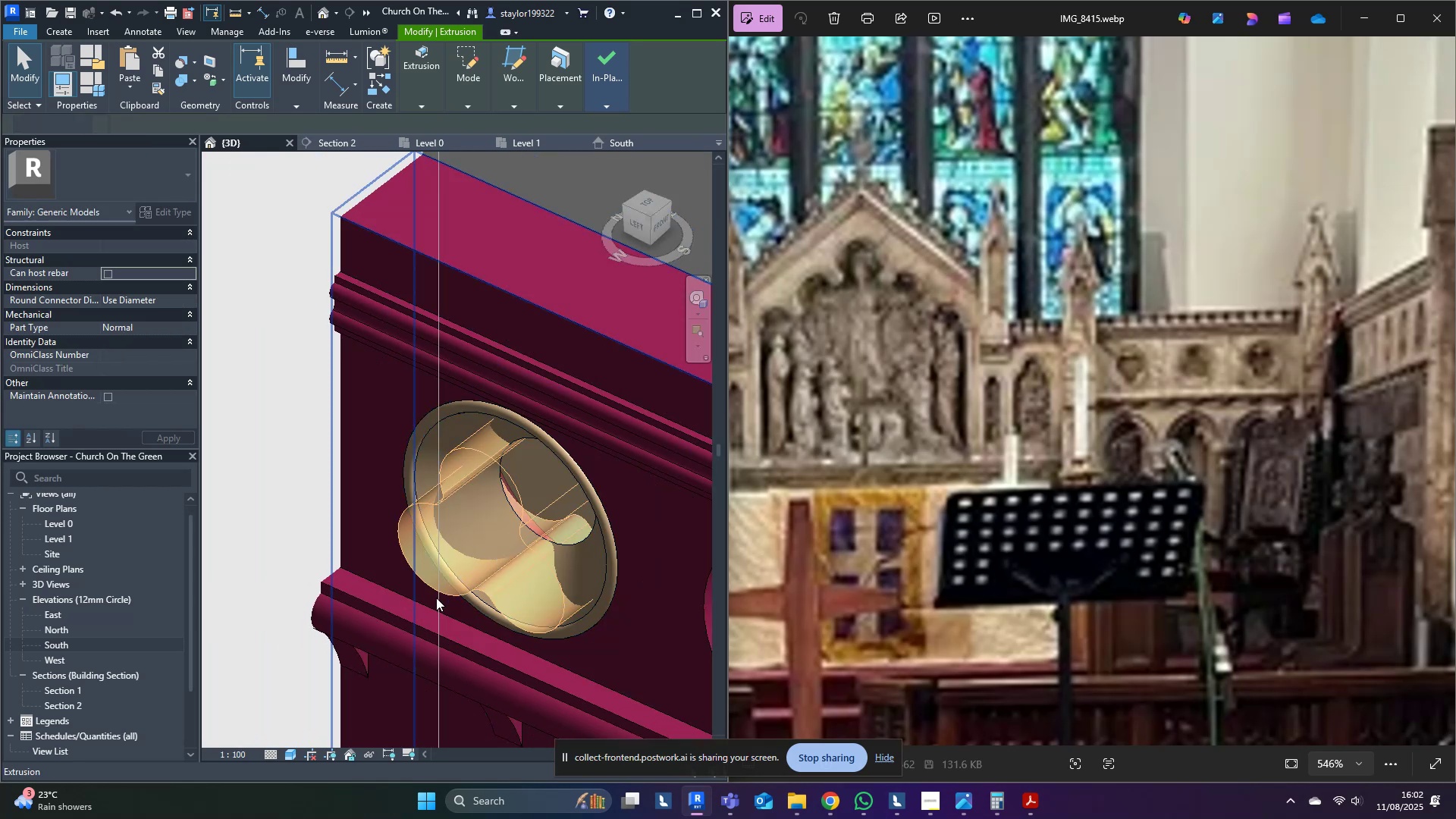 
scroll: coordinate [400, 563], scroll_direction: down, amount: 3.0
 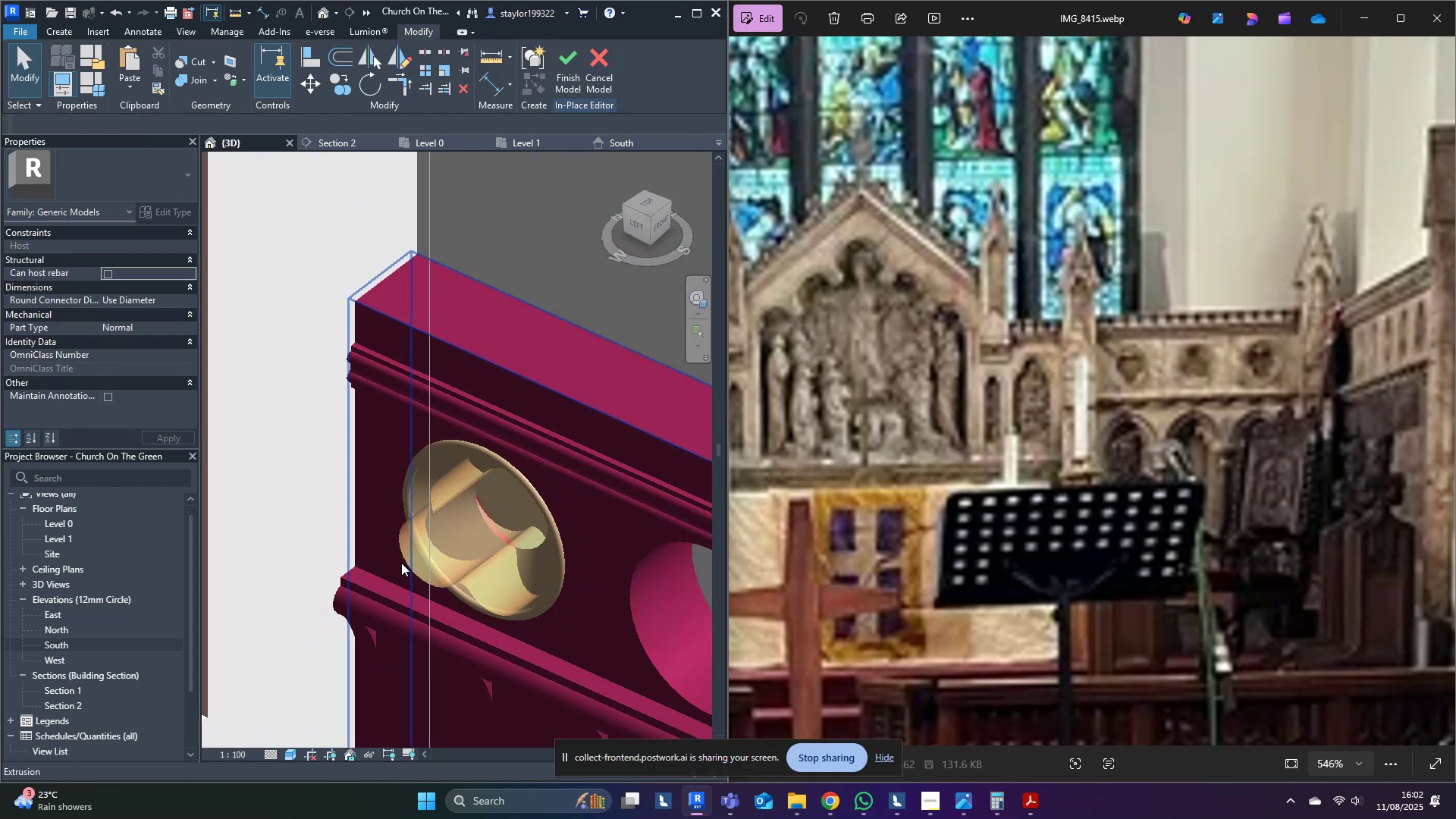 
hold_key(key=ShiftLeft, duration=1.44)
 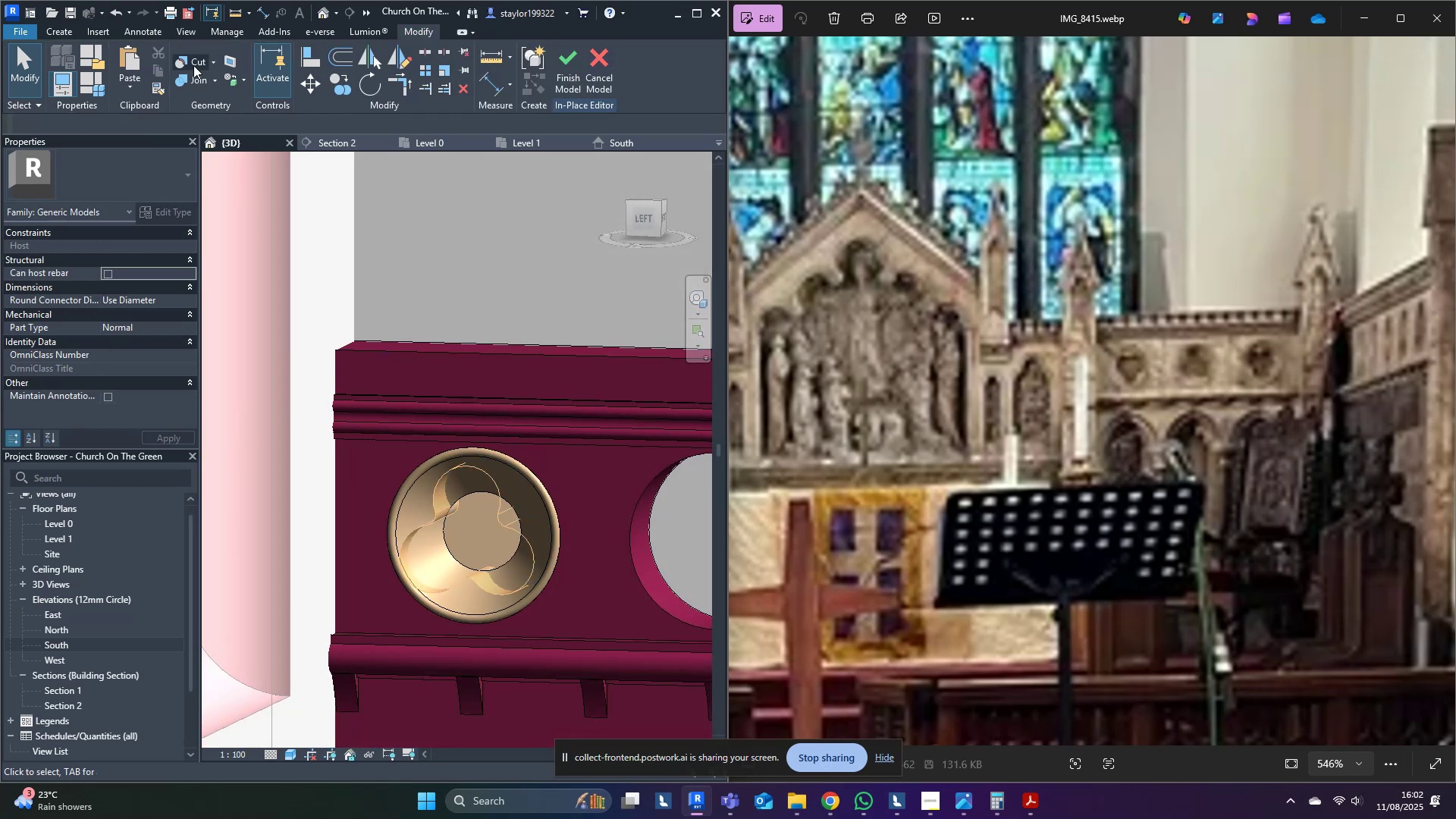 
left_click([192, 63])
 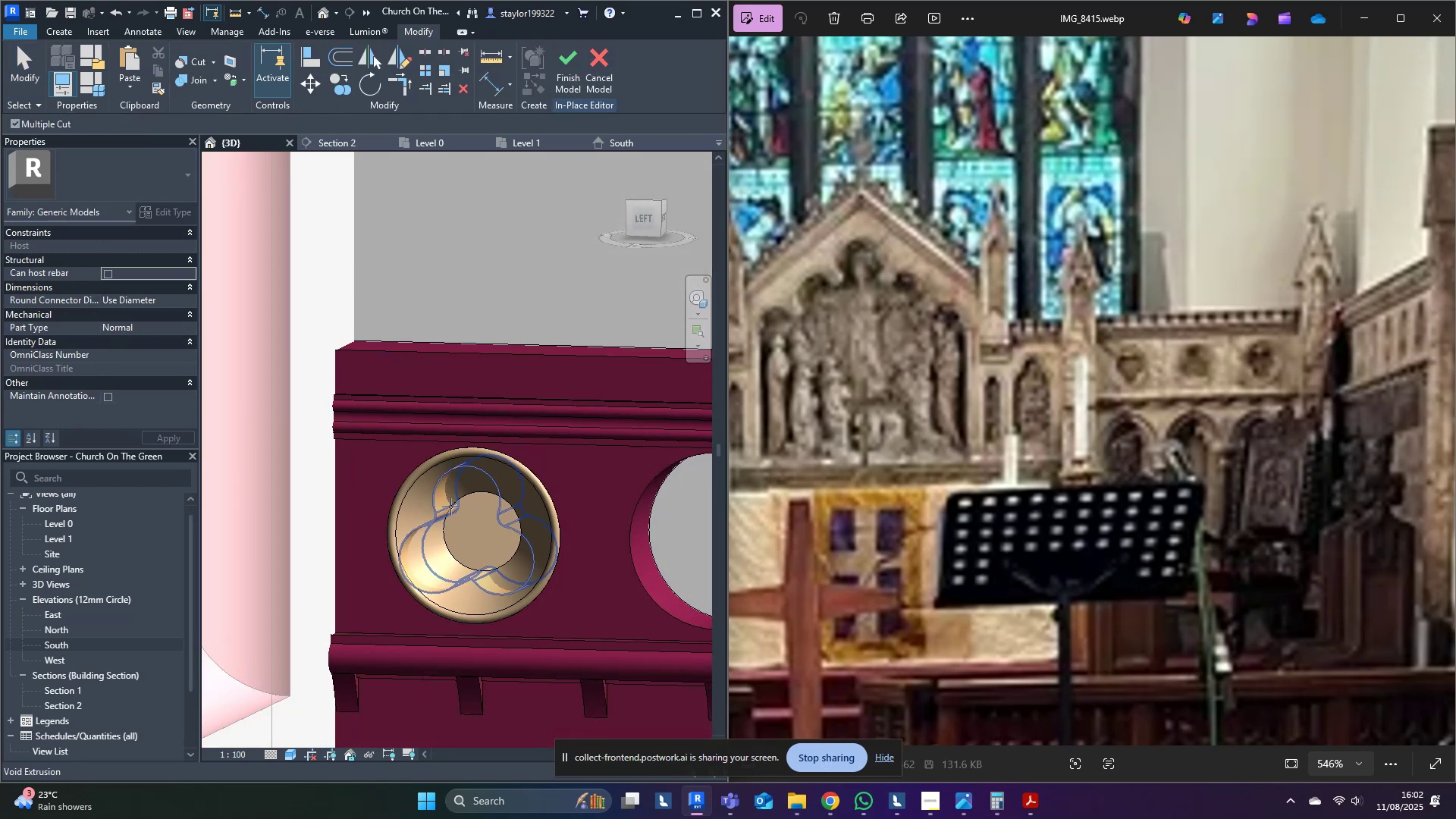 
left_click([450, 507])
 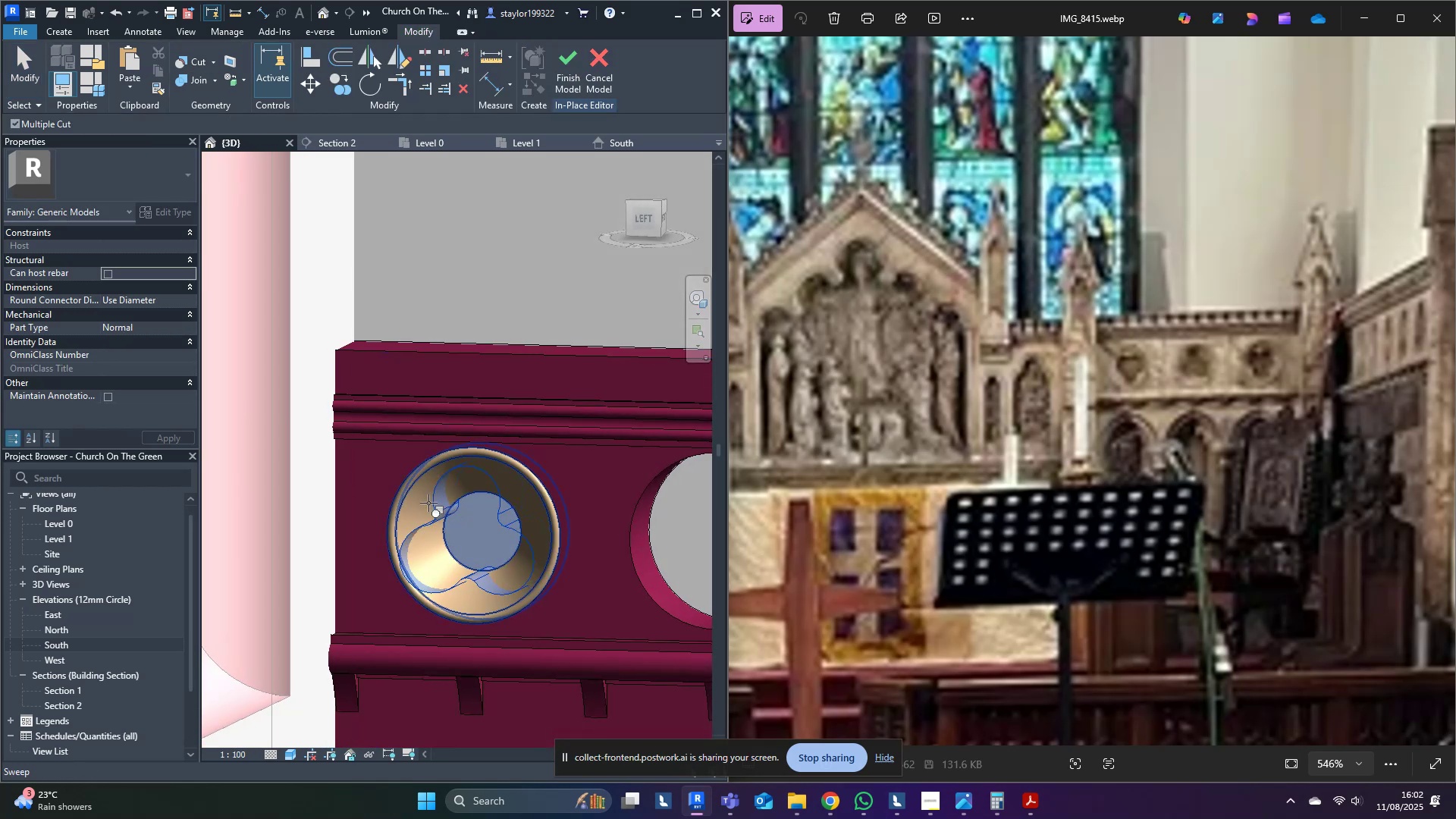 
left_click([428, 503])
 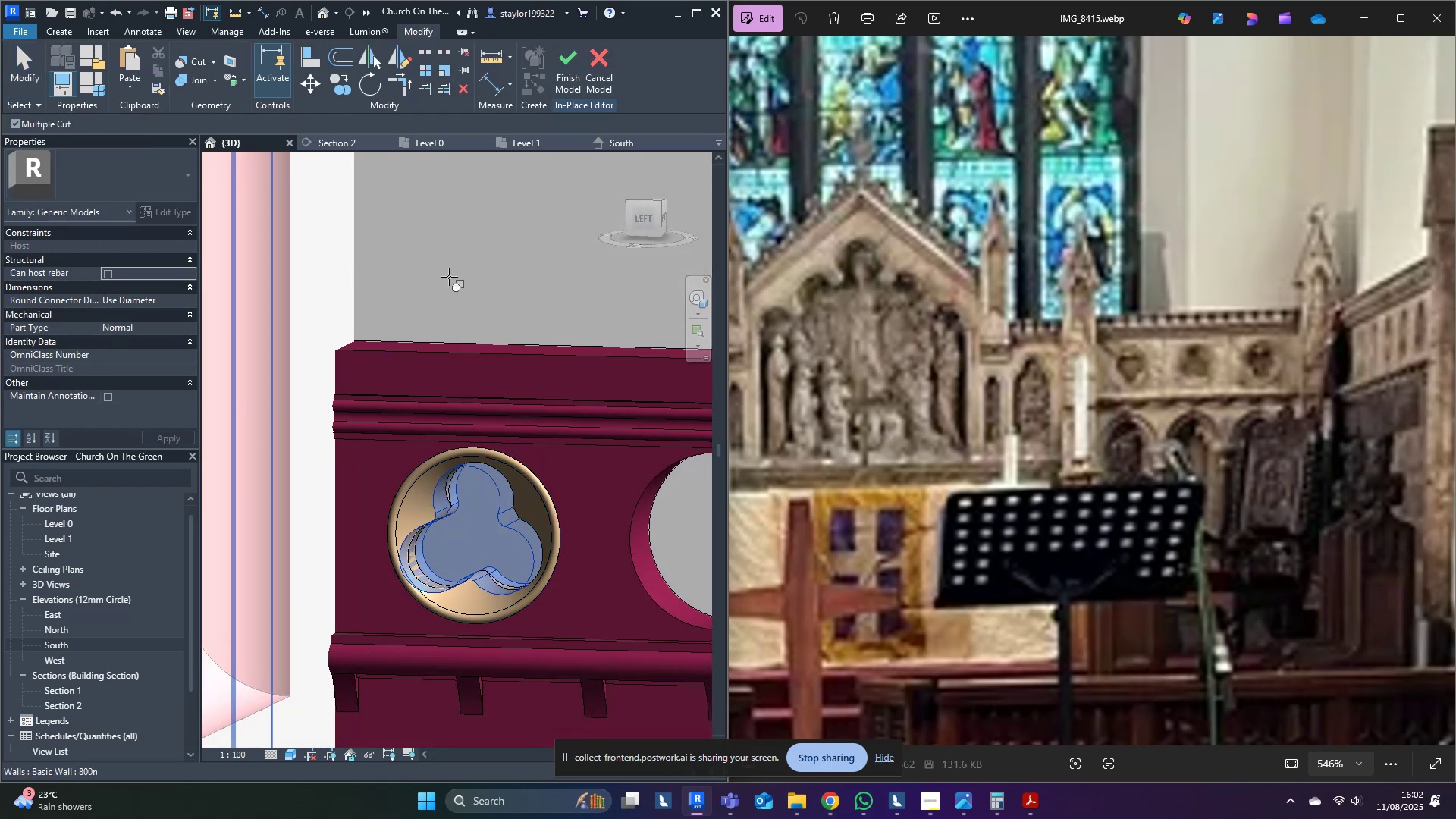 
middle_click([449, 277])
 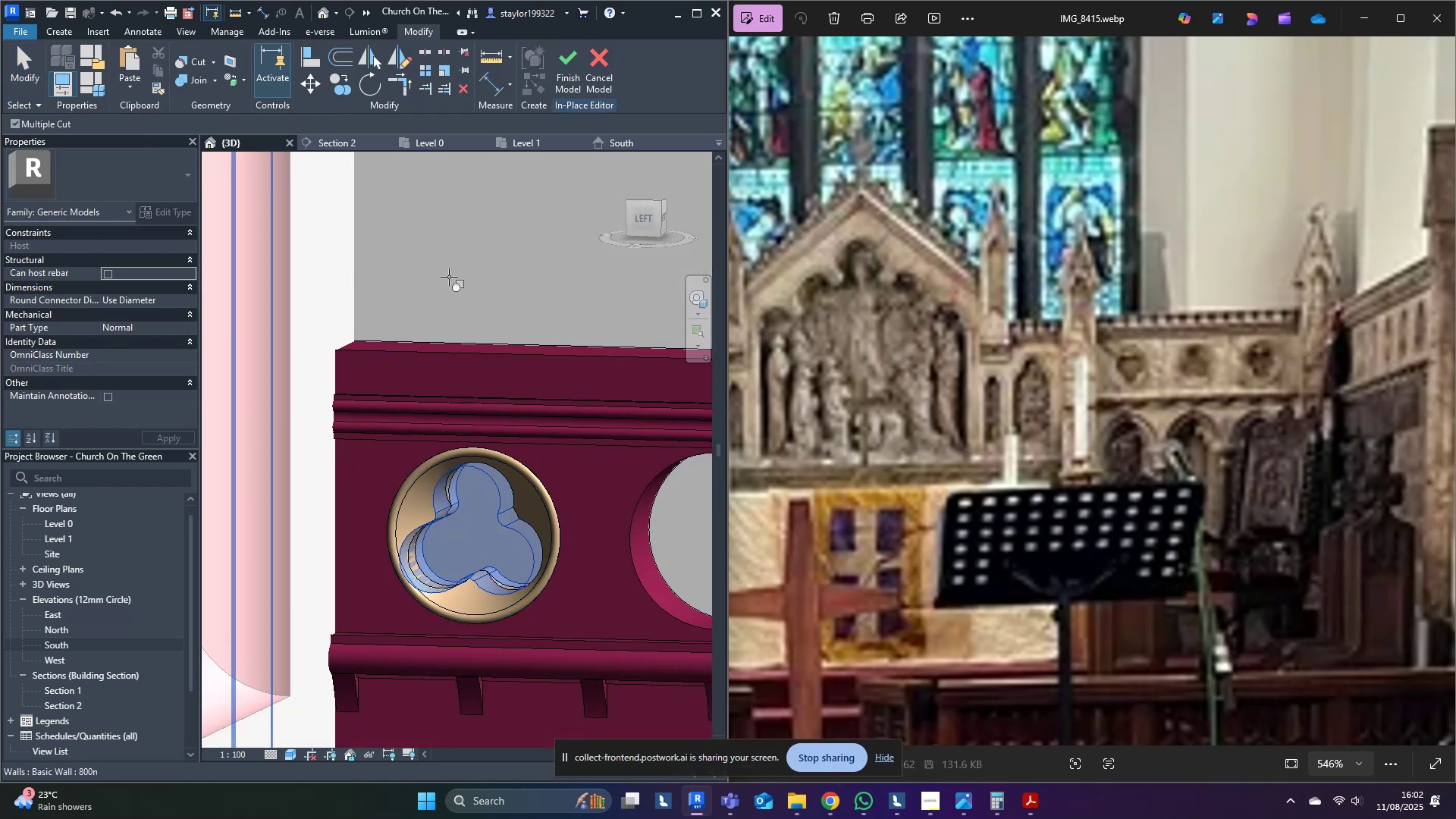 
key(Escape)
 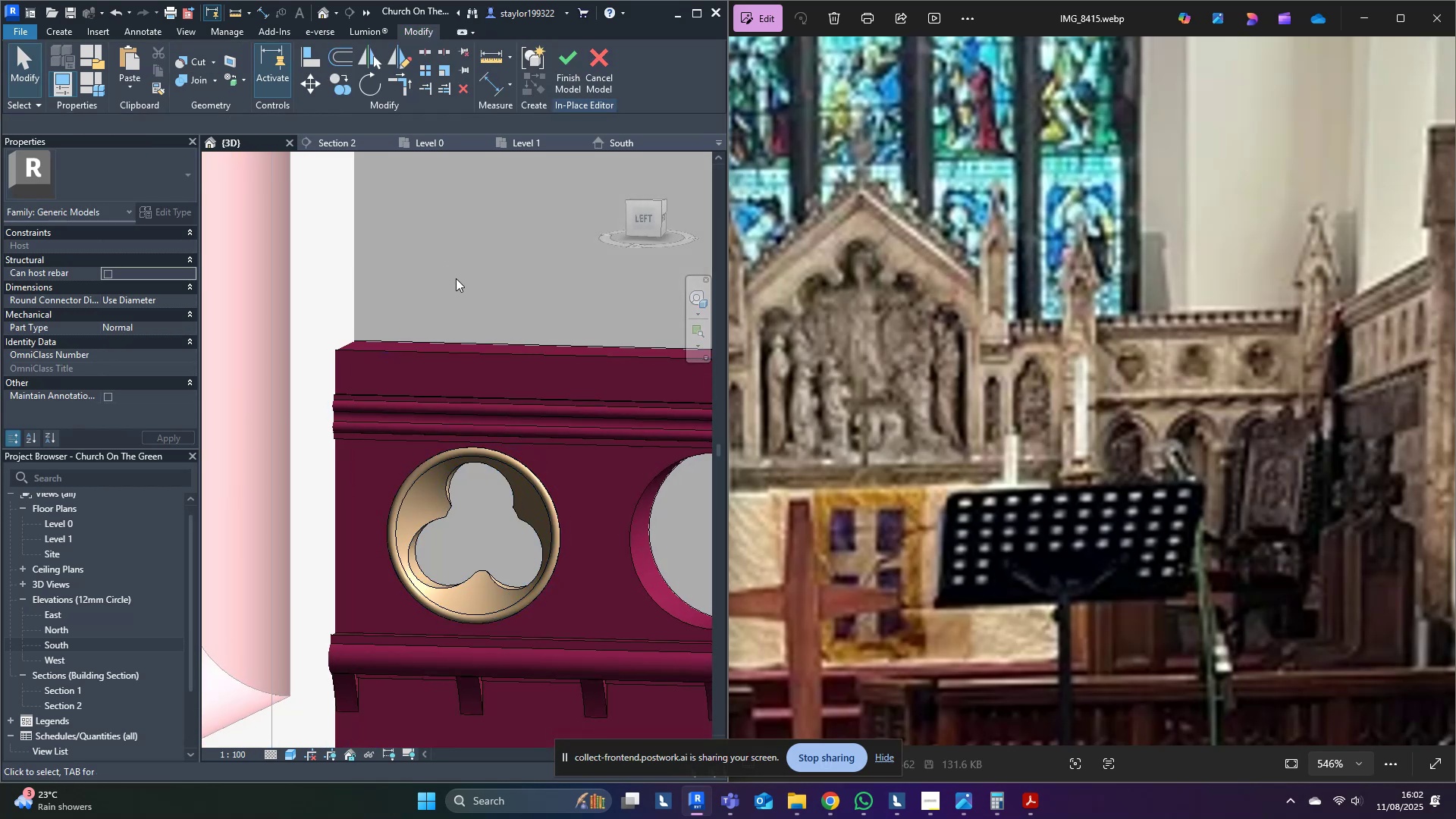 
scroll: coordinate [489, 466], scroll_direction: down, amount: 3.0
 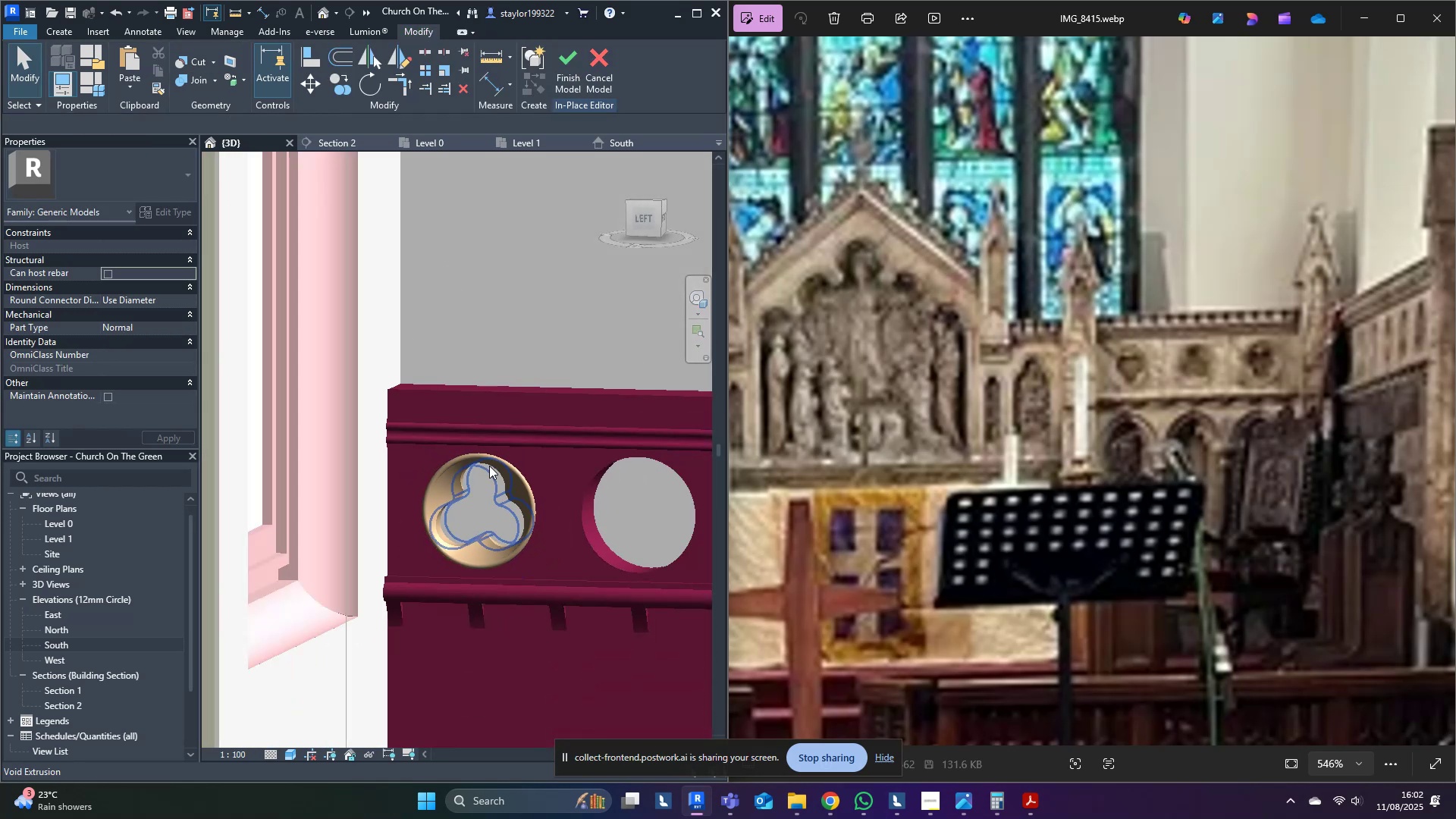 
hold_key(key=ShiftLeft, duration=1.5)
 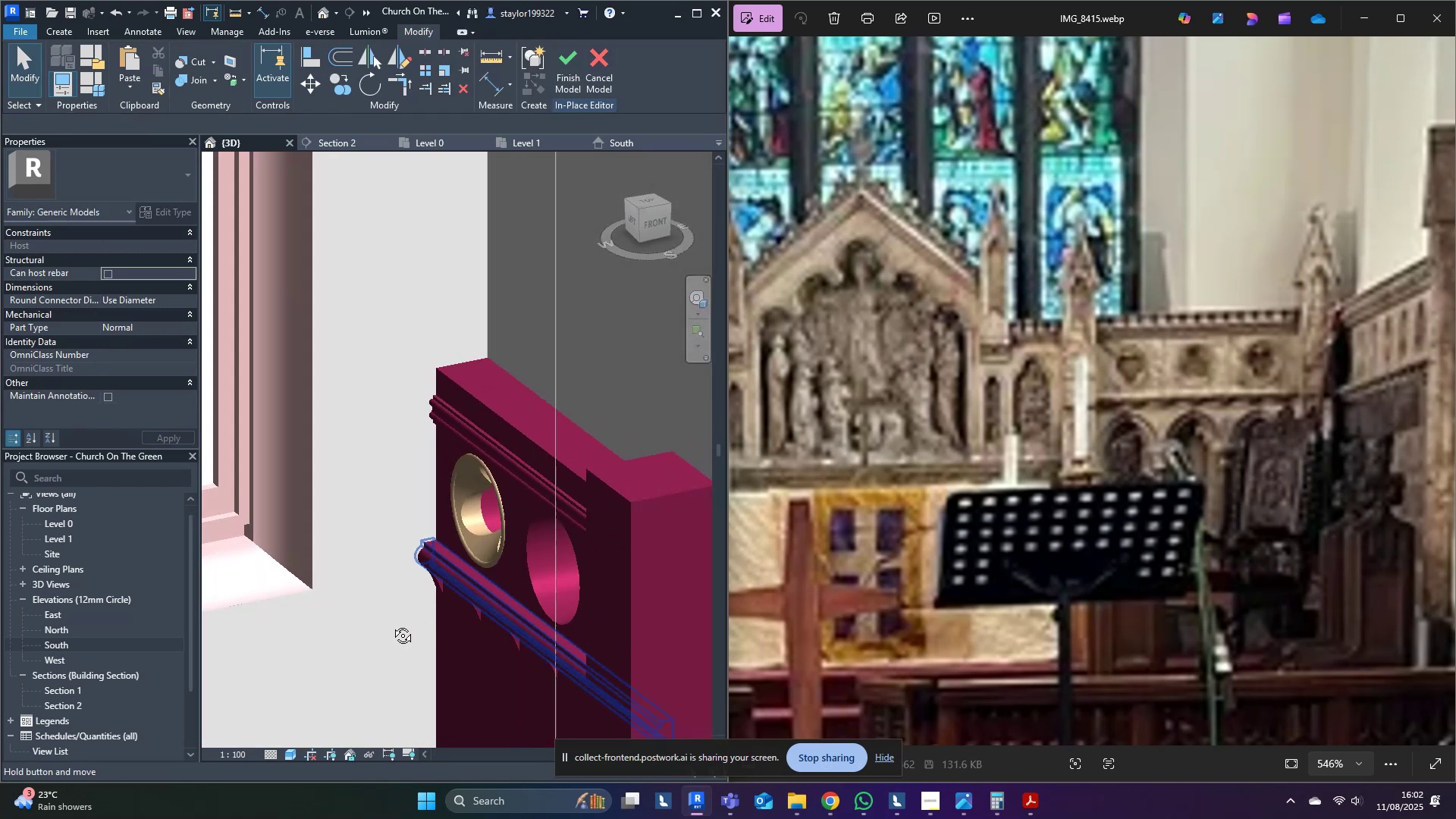 
hold_key(key=ShiftLeft, duration=1.48)
 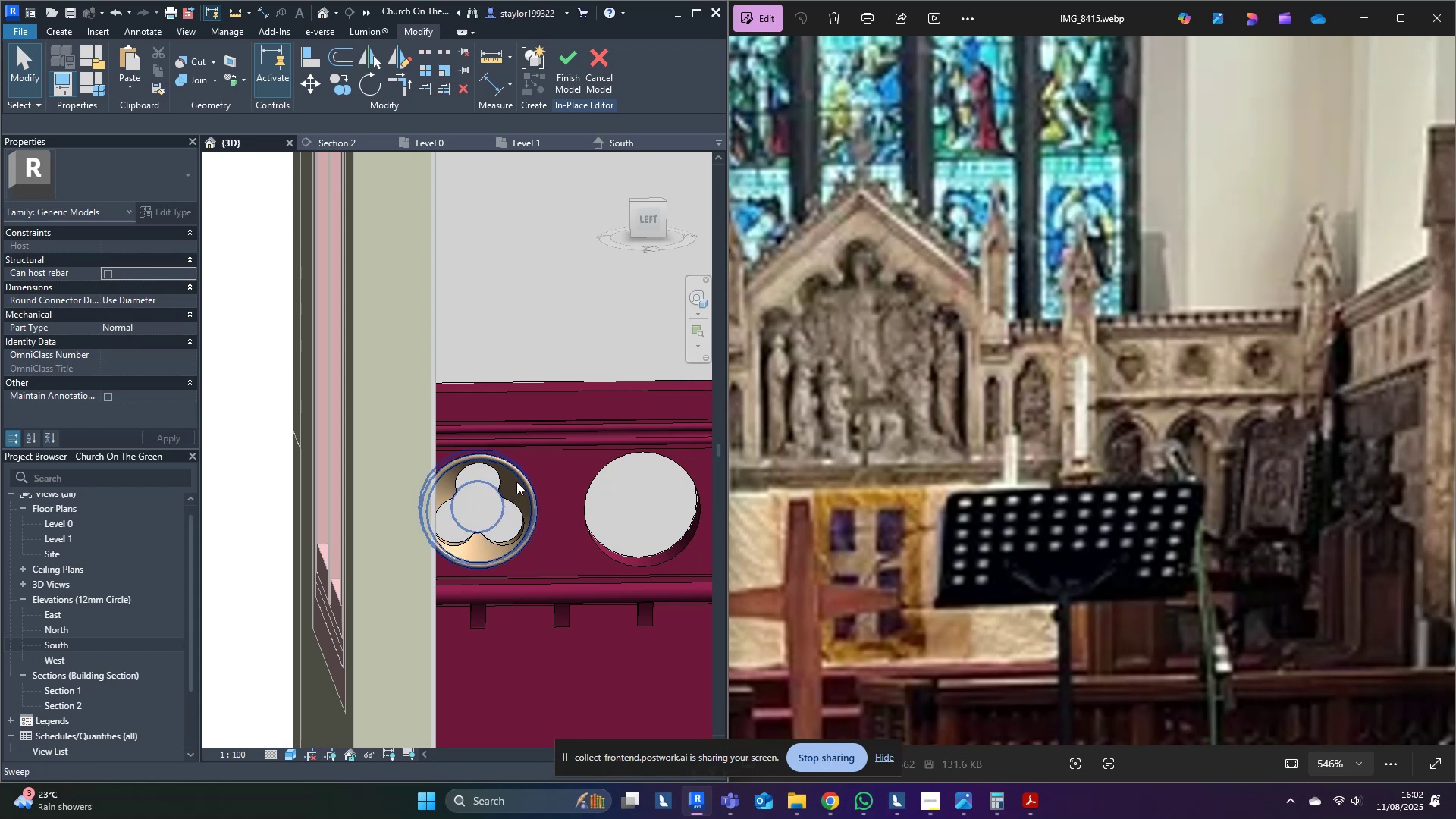 
left_click([534, 463])
 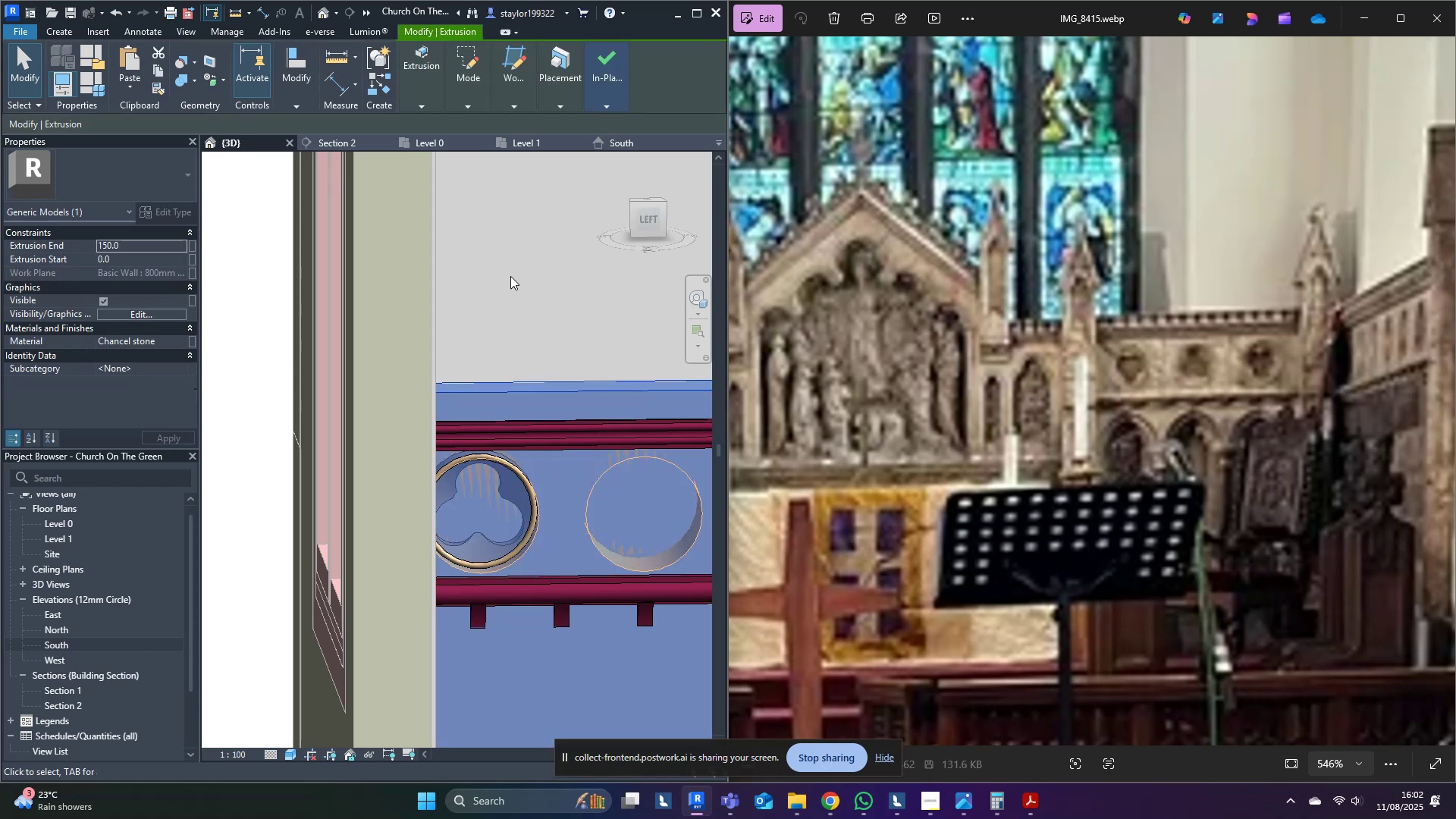 
left_click([510, 242])
 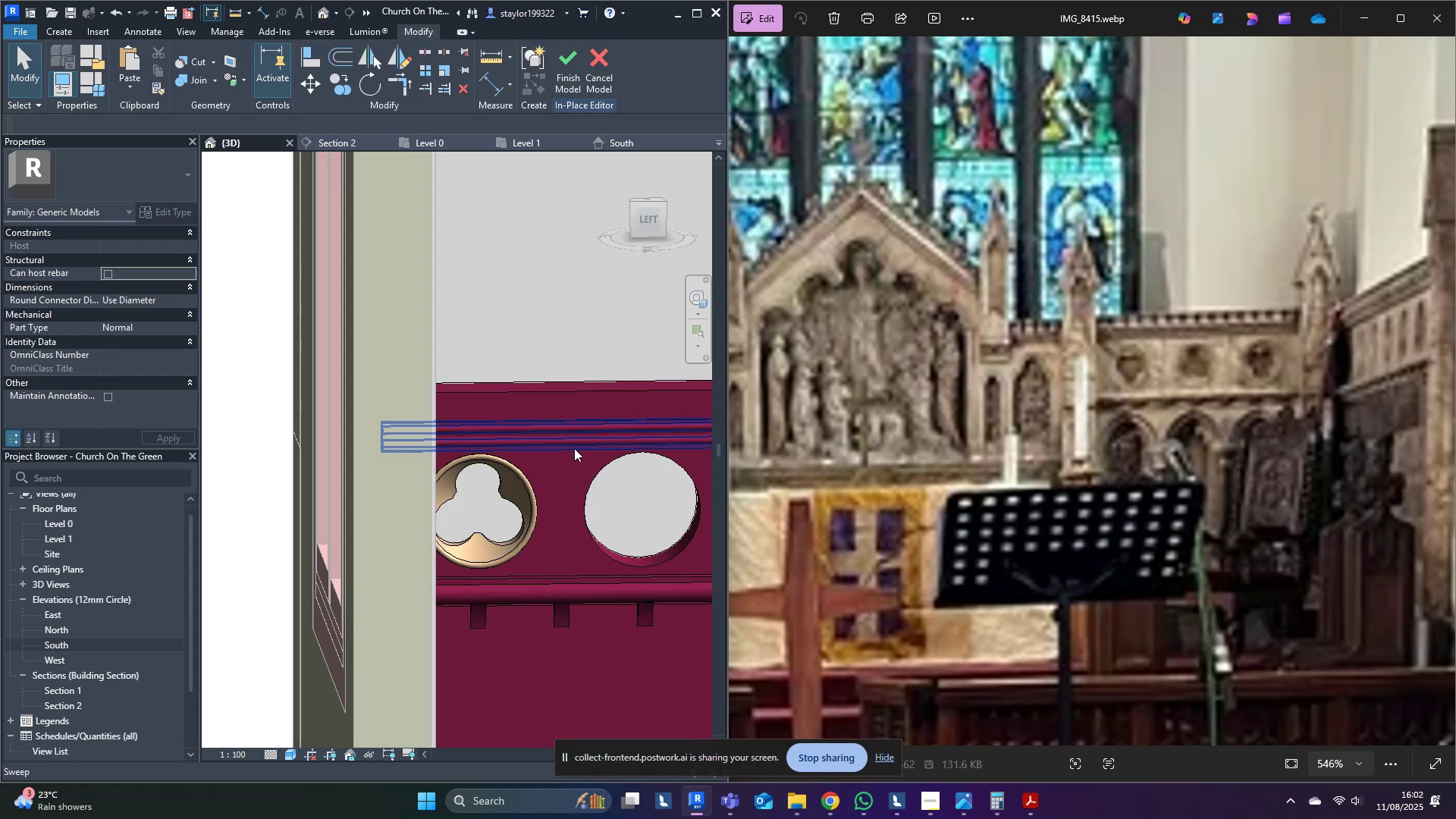 
left_click_drag(start_coordinate=[578, 474], to_coordinate=[588, 468])
 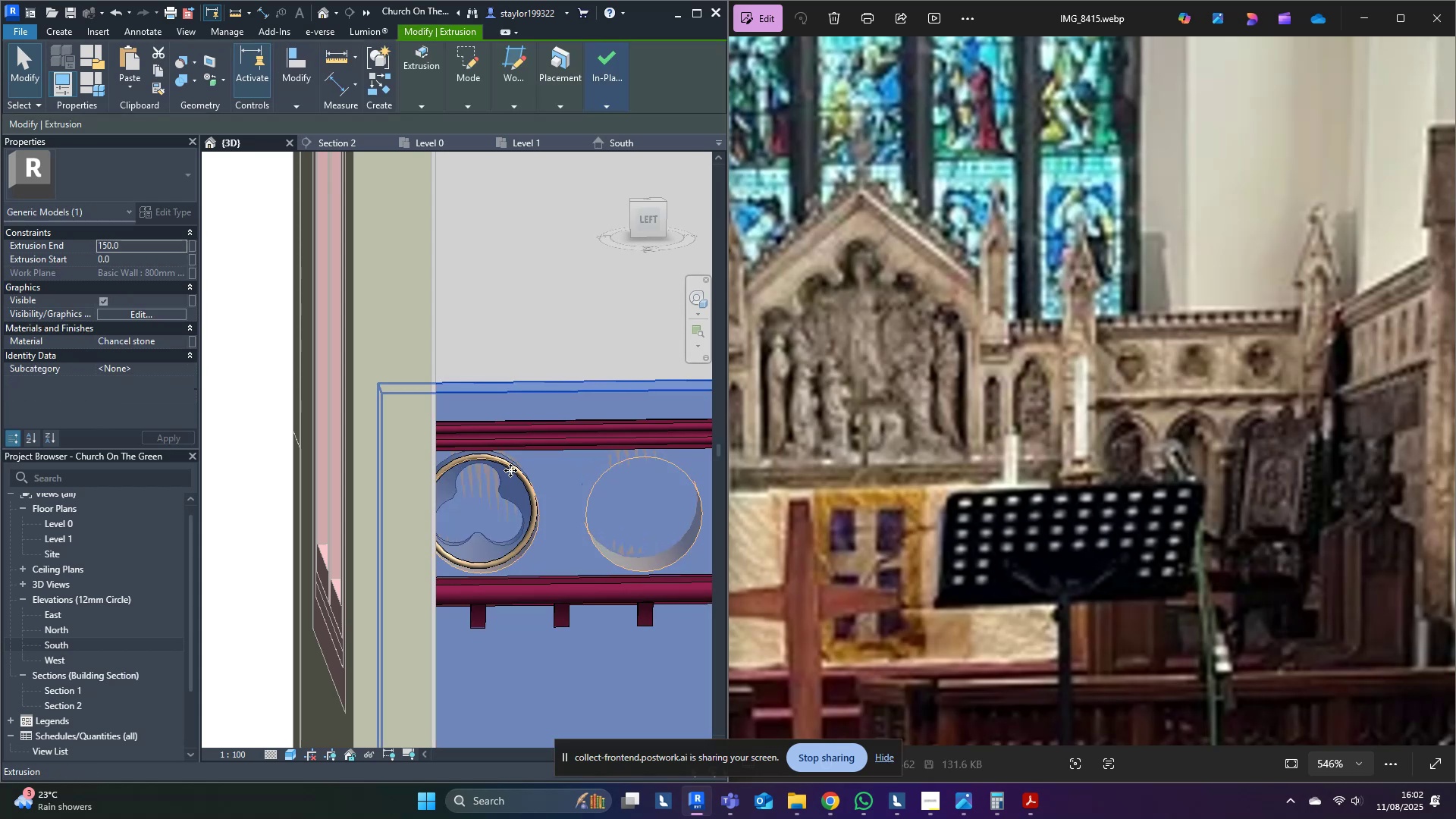 
left_click([514, 466])
 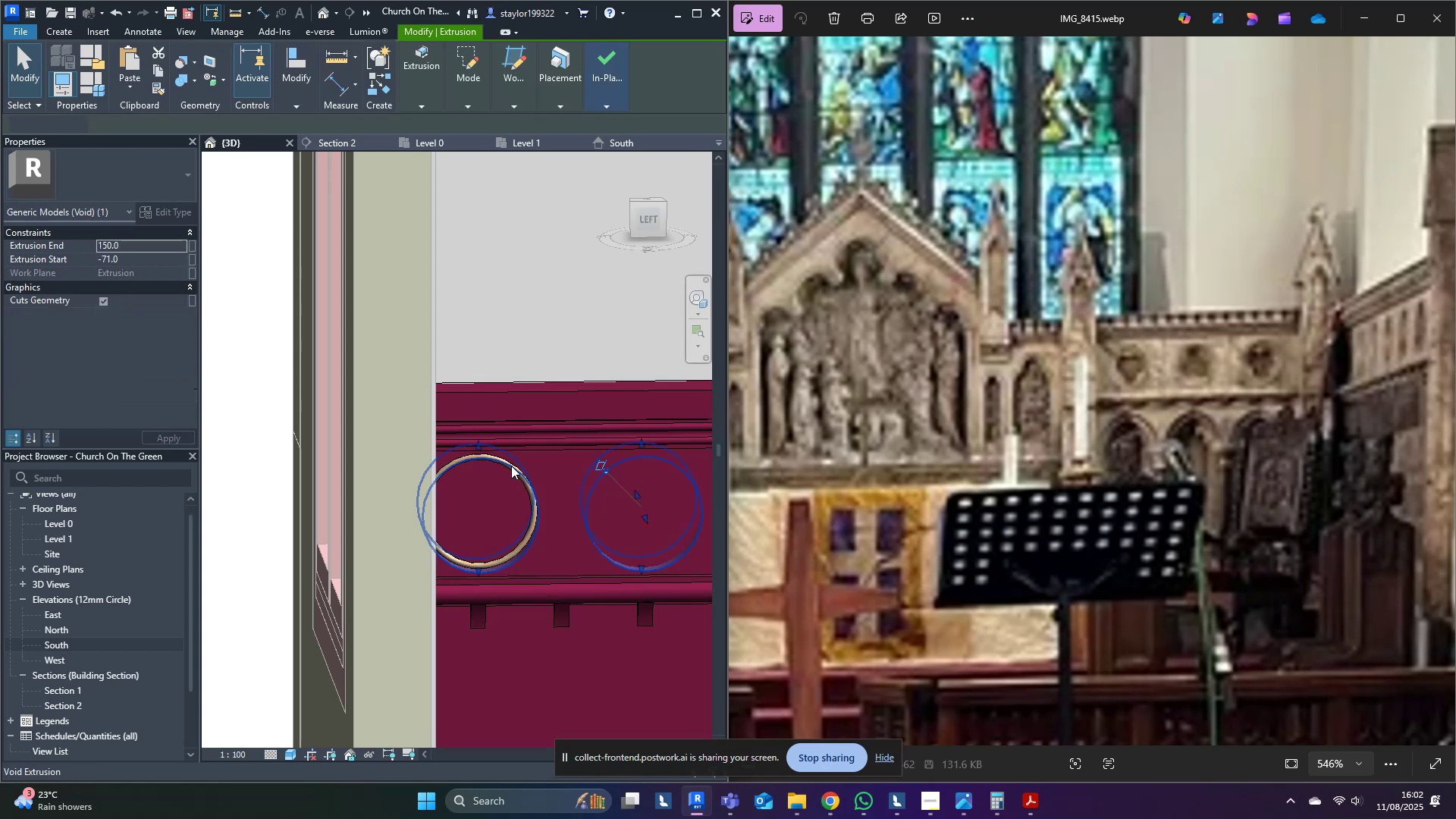 
hold_key(key=ShiftLeft, duration=0.52)
 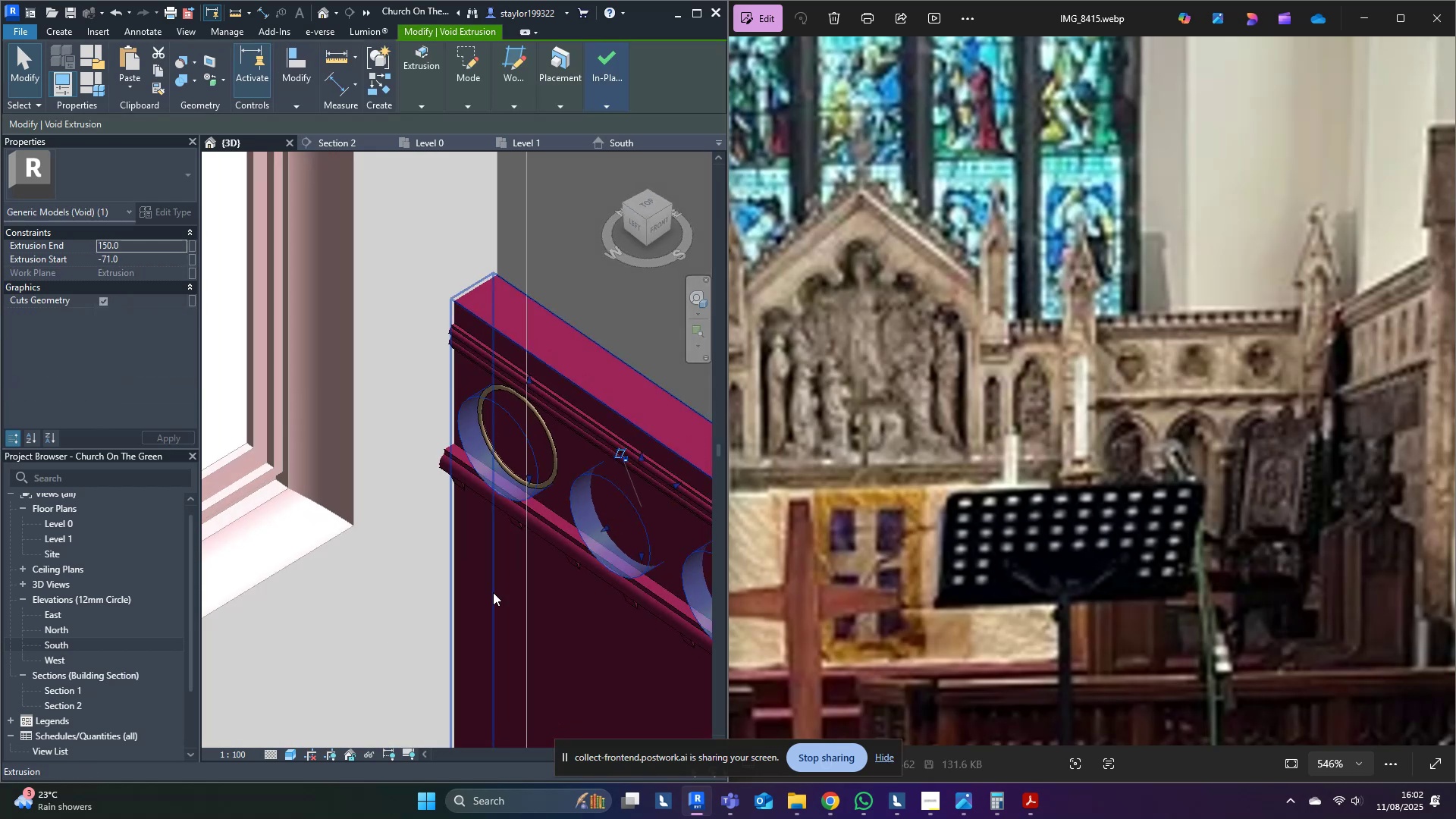 
scroll: coordinate [737, 534], scroll_direction: up, amount: 2.0
 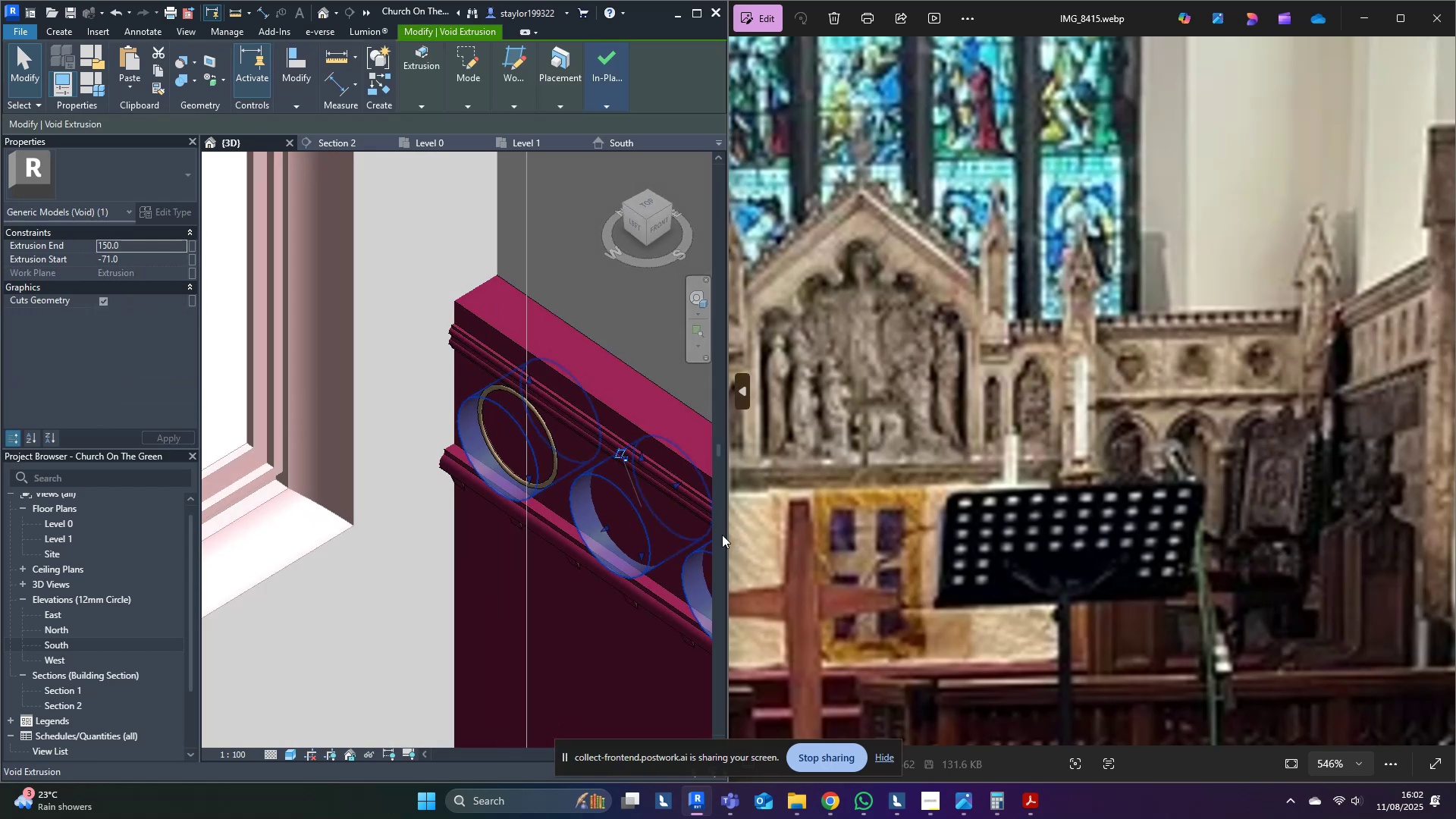 
type(wfsd)
key(Escape)
 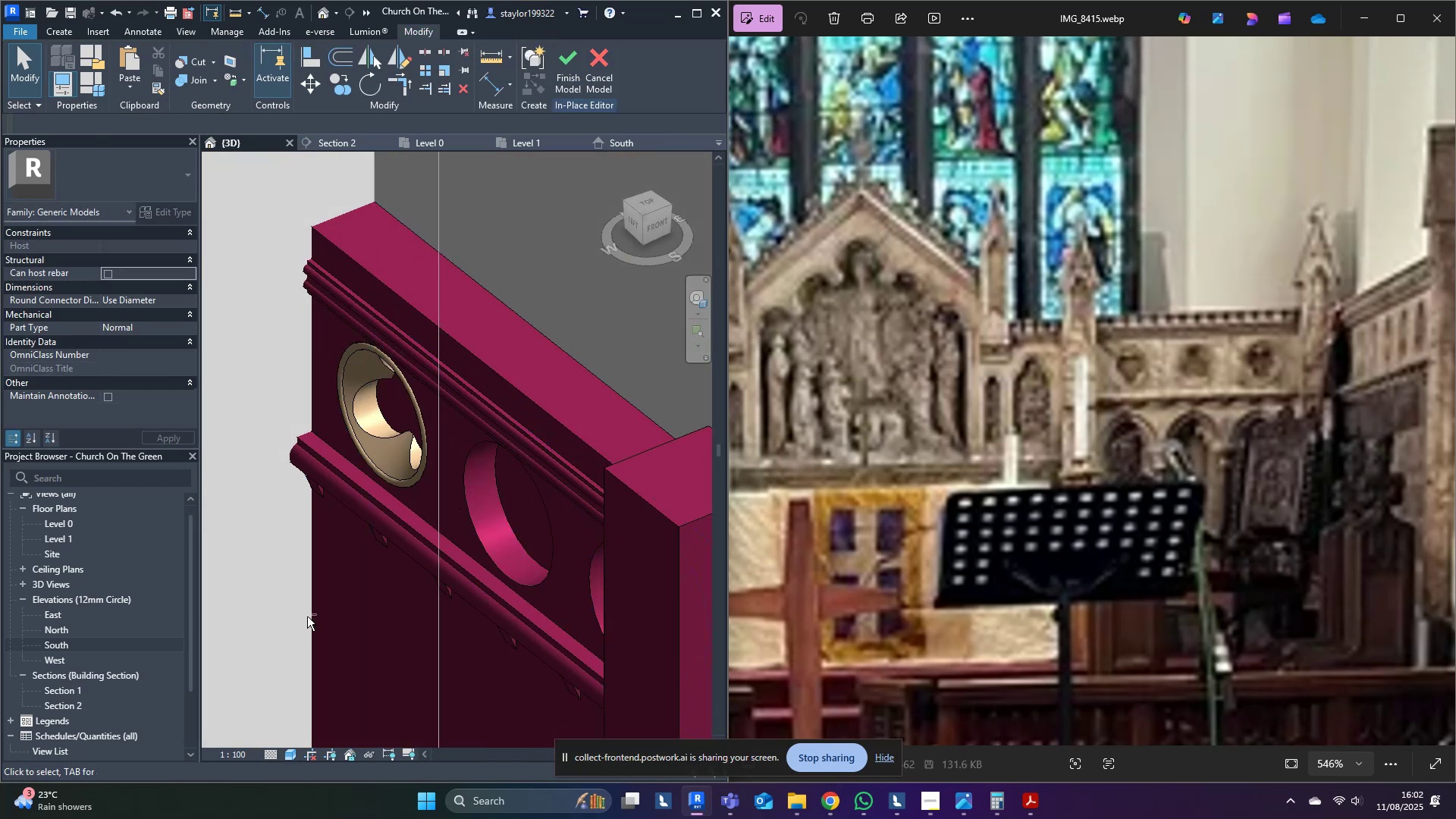 
scroll: coordinate [578, 504], scroll_direction: up, amount: 2.0
 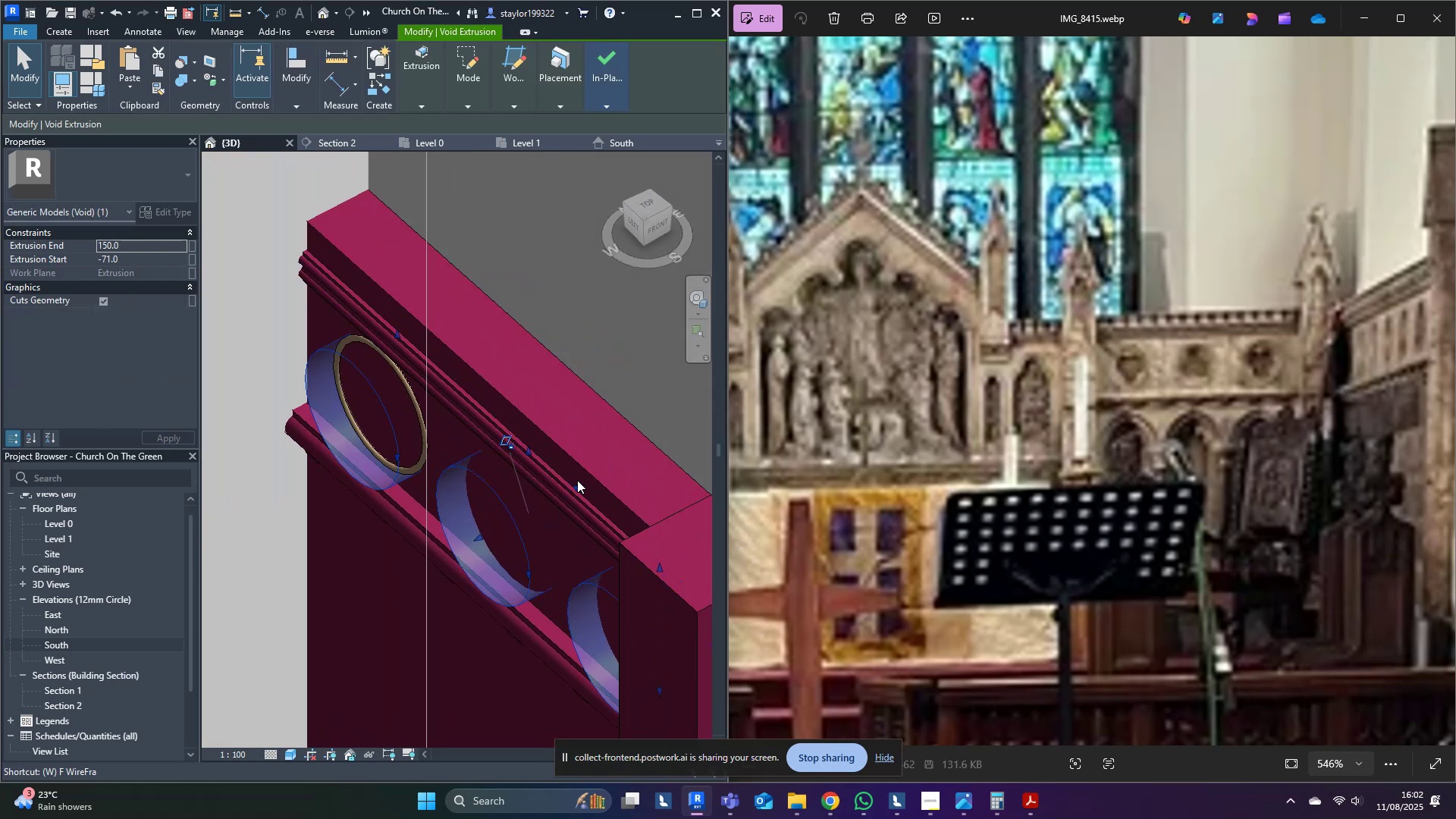 
left_click_drag(start_coordinate=[593, 510], to_coordinate=[548, 502])
 